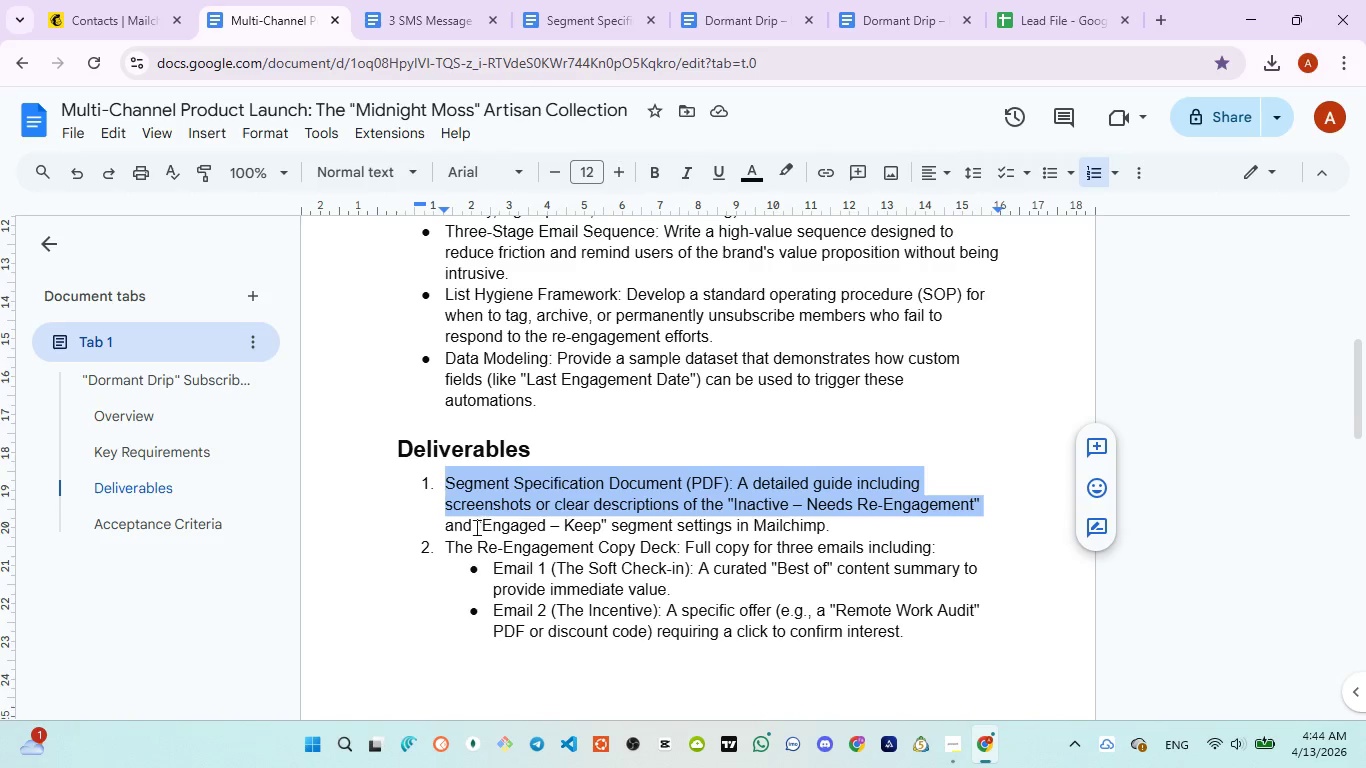 
left_click([448, 527])
 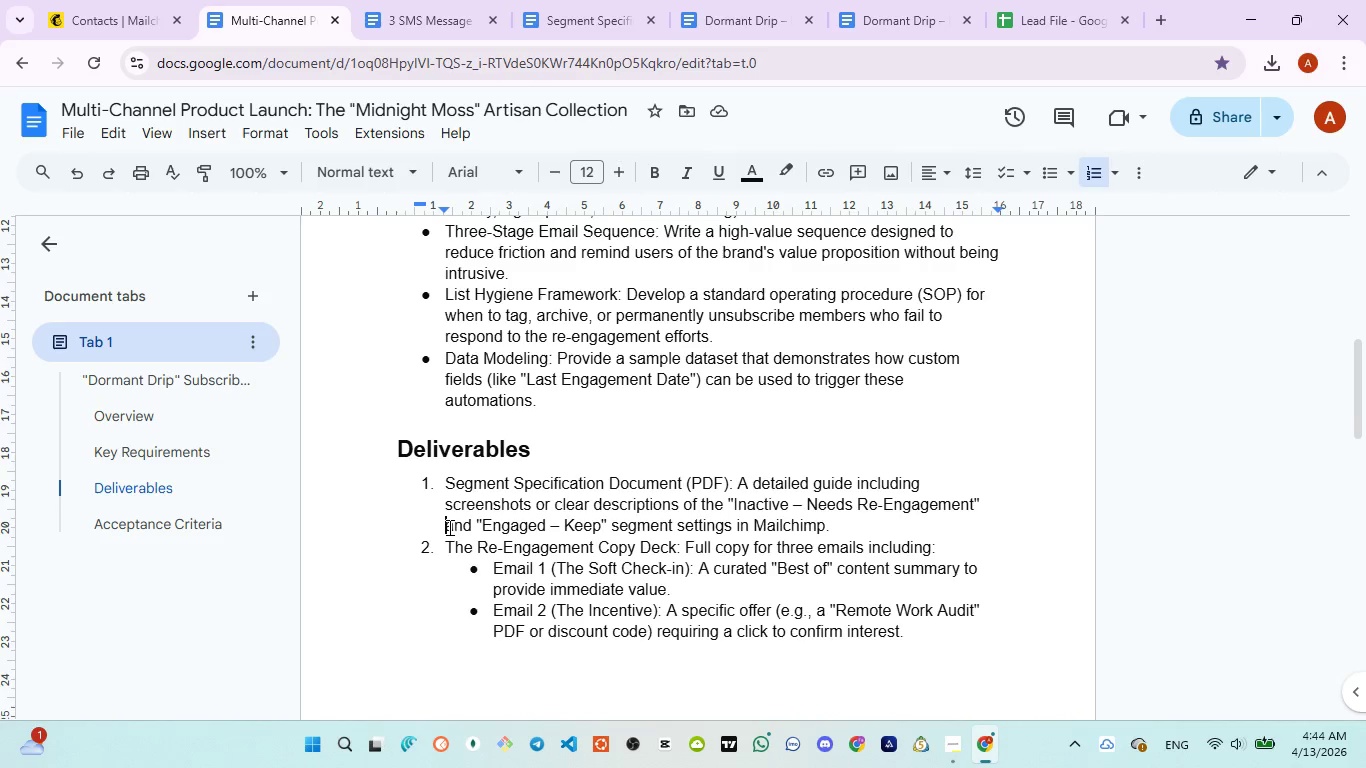 
left_click_drag(start_coordinate=[448, 527], to_coordinate=[843, 530])
 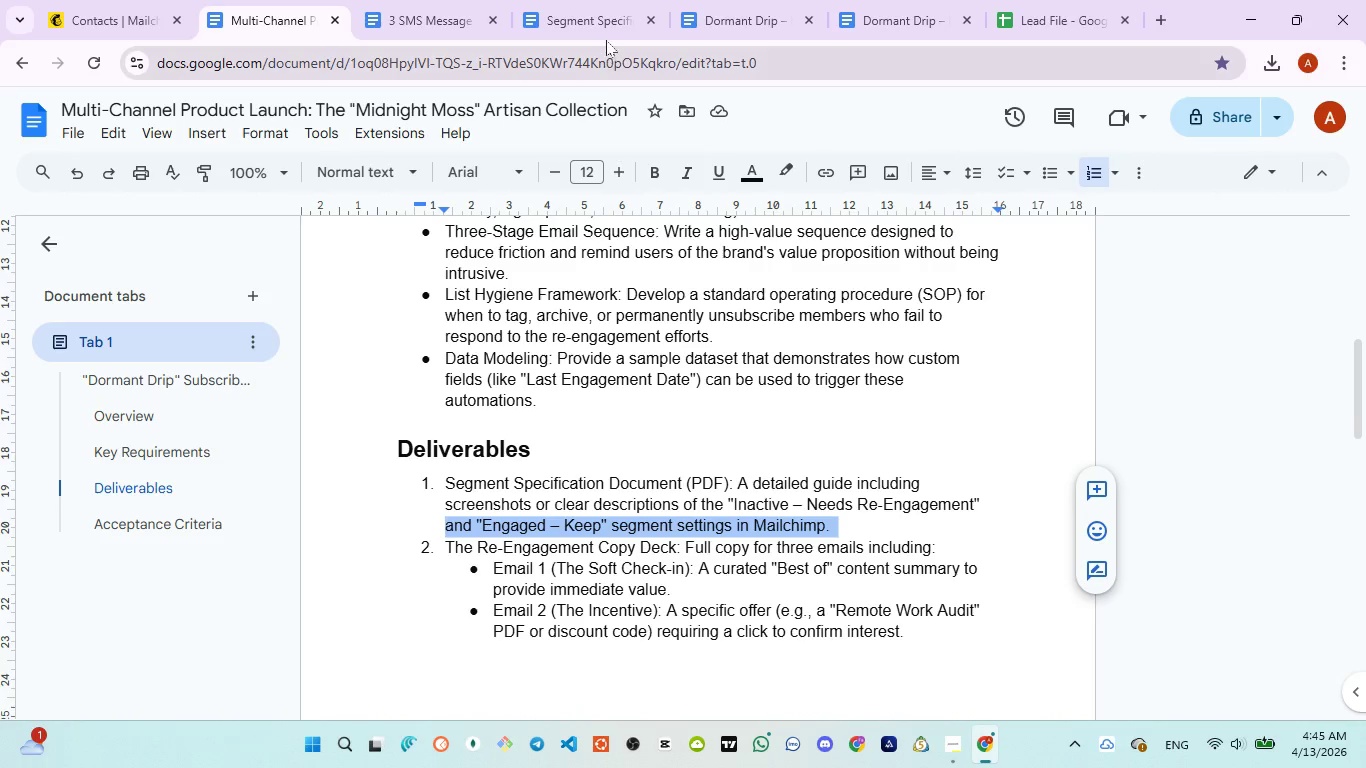 
left_click([591, 24])
 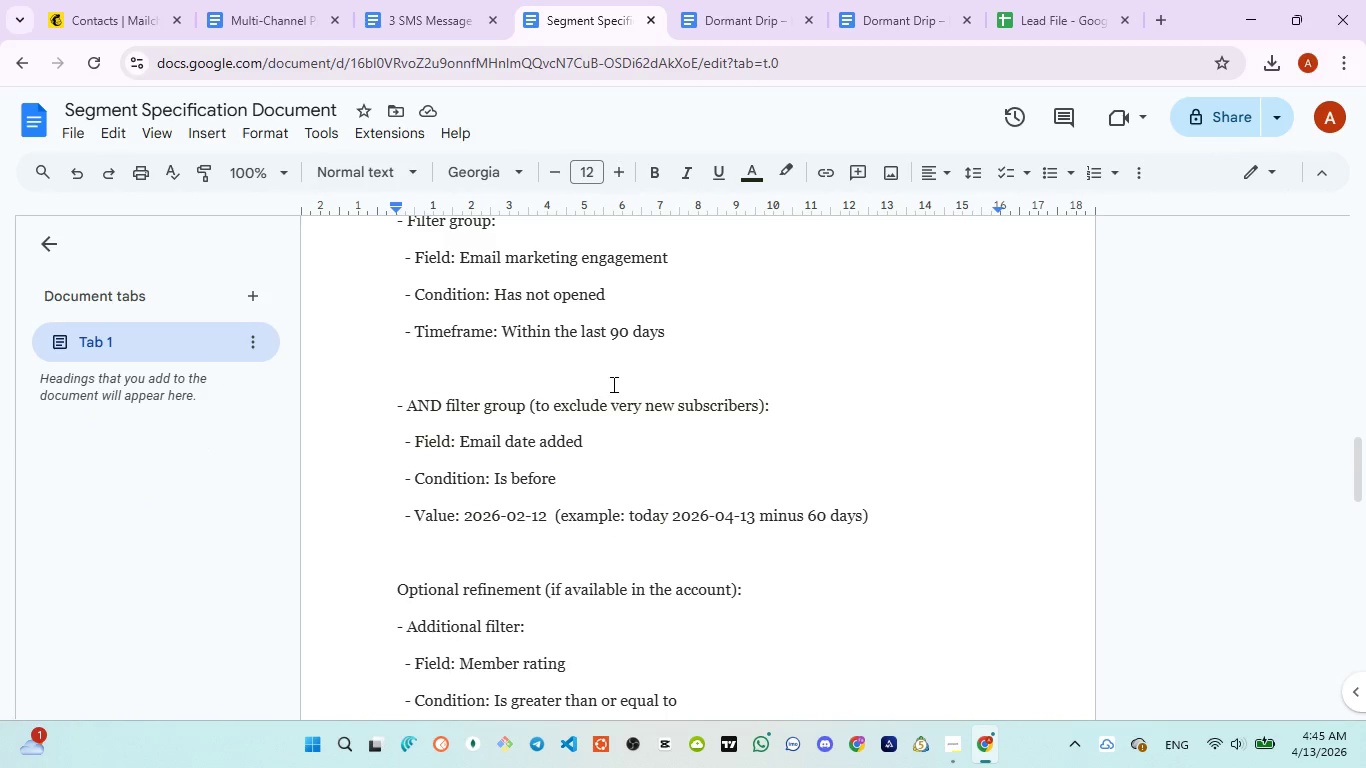 
scroll: coordinate [609, 383], scroll_direction: up, amount: 22.0
 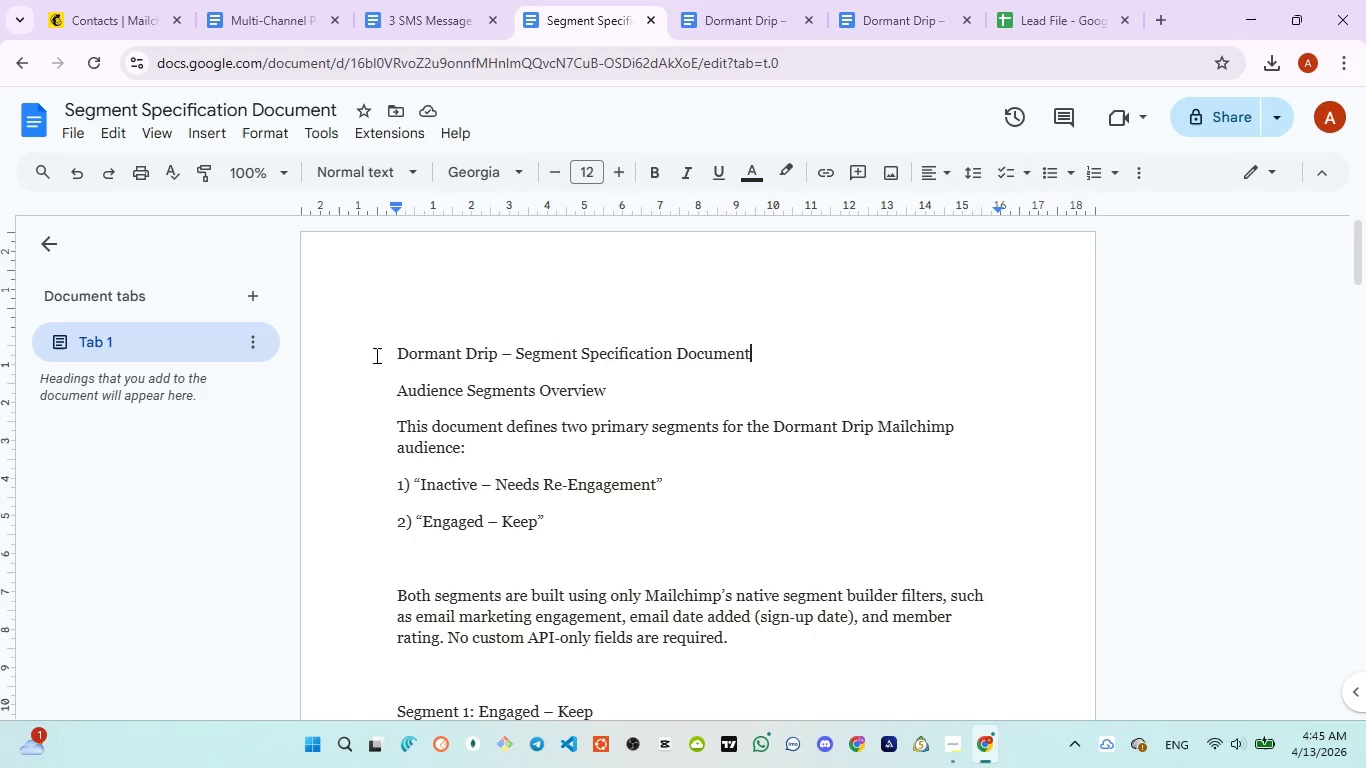 
left_click([390, 338])
 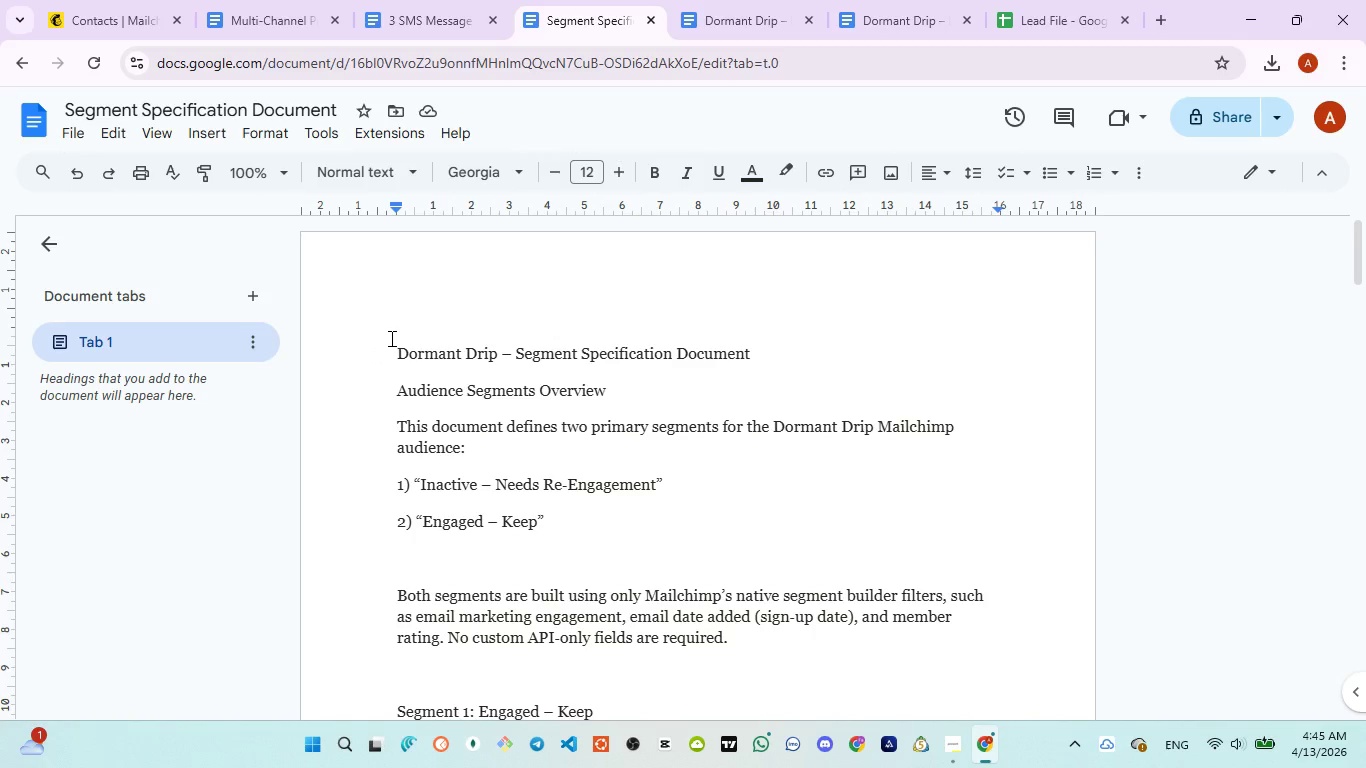 
left_click_drag(start_coordinate=[390, 338], to_coordinate=[767, 361])
 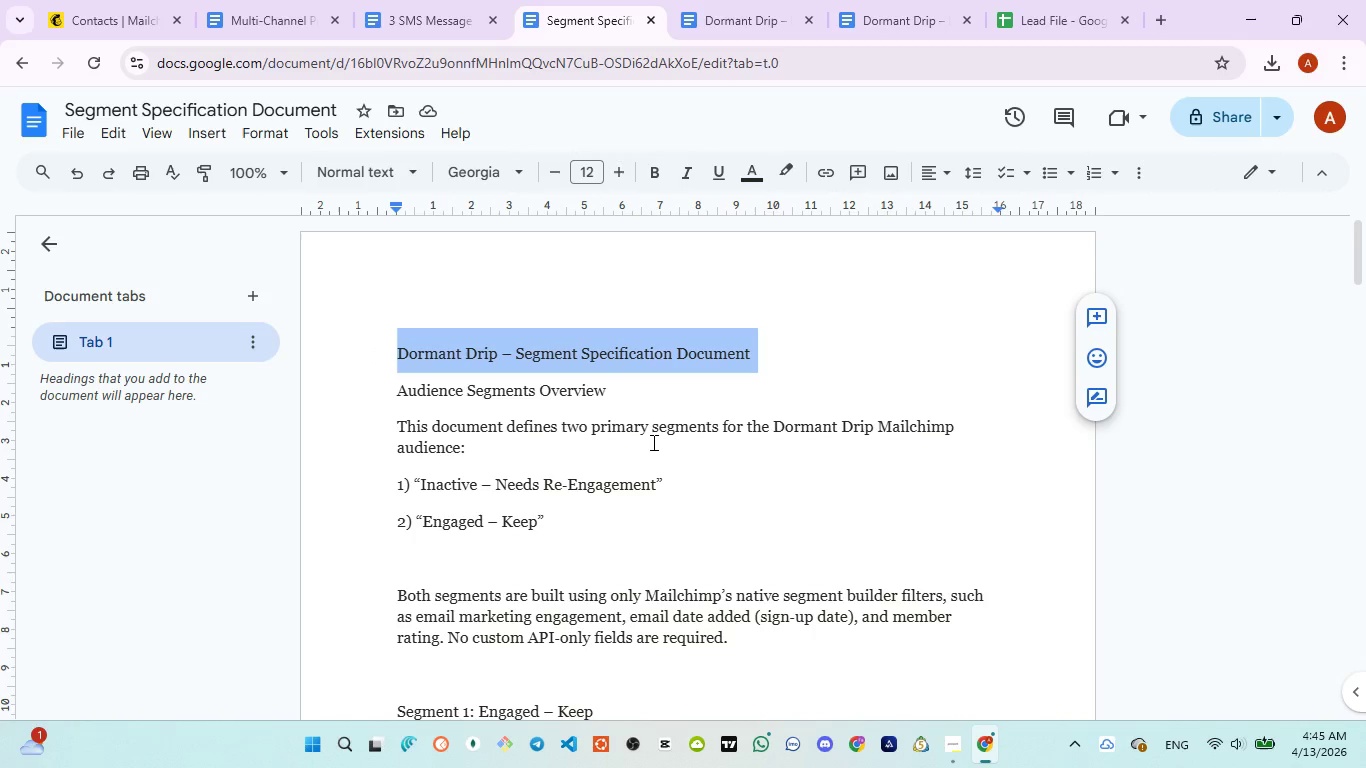 
scroll: coordinate [652, 444], scroll_direction: down, amount: 1.0
 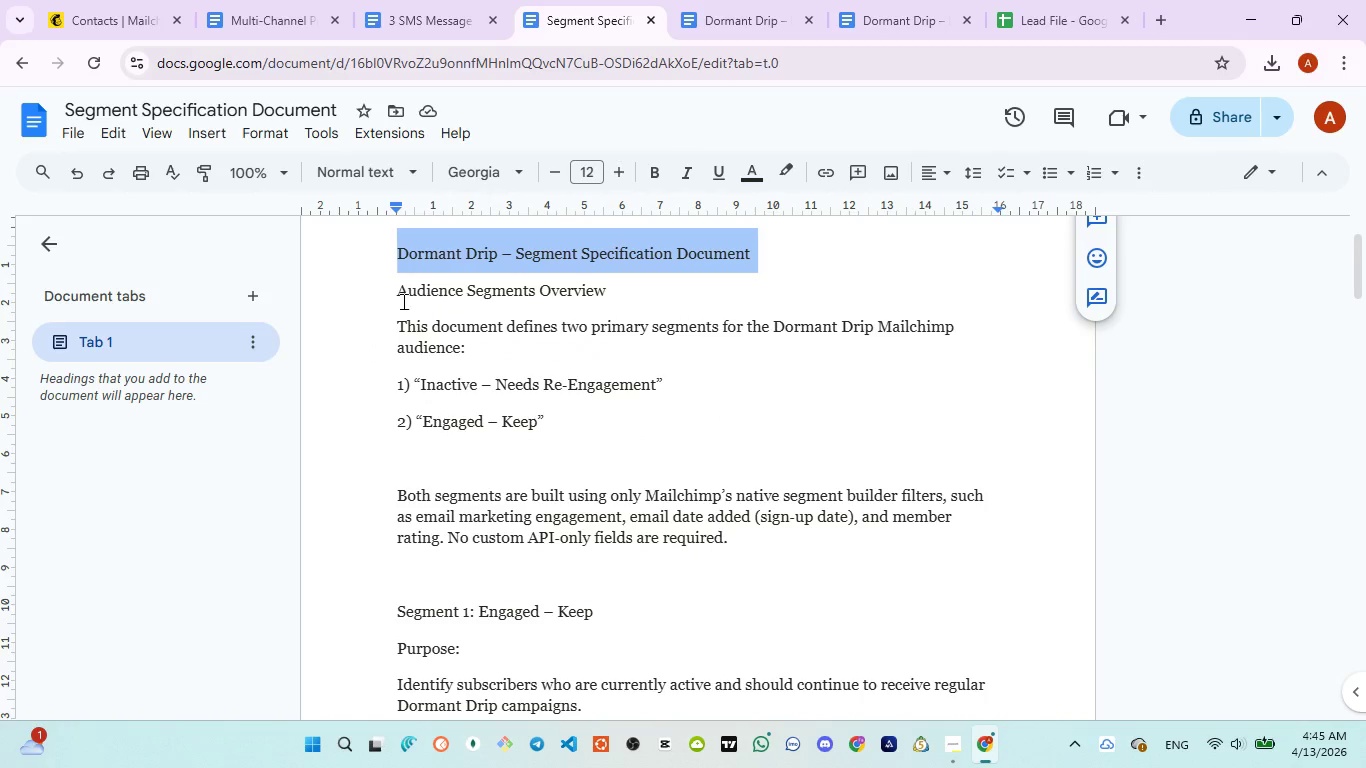 
left_click([393, 290])
 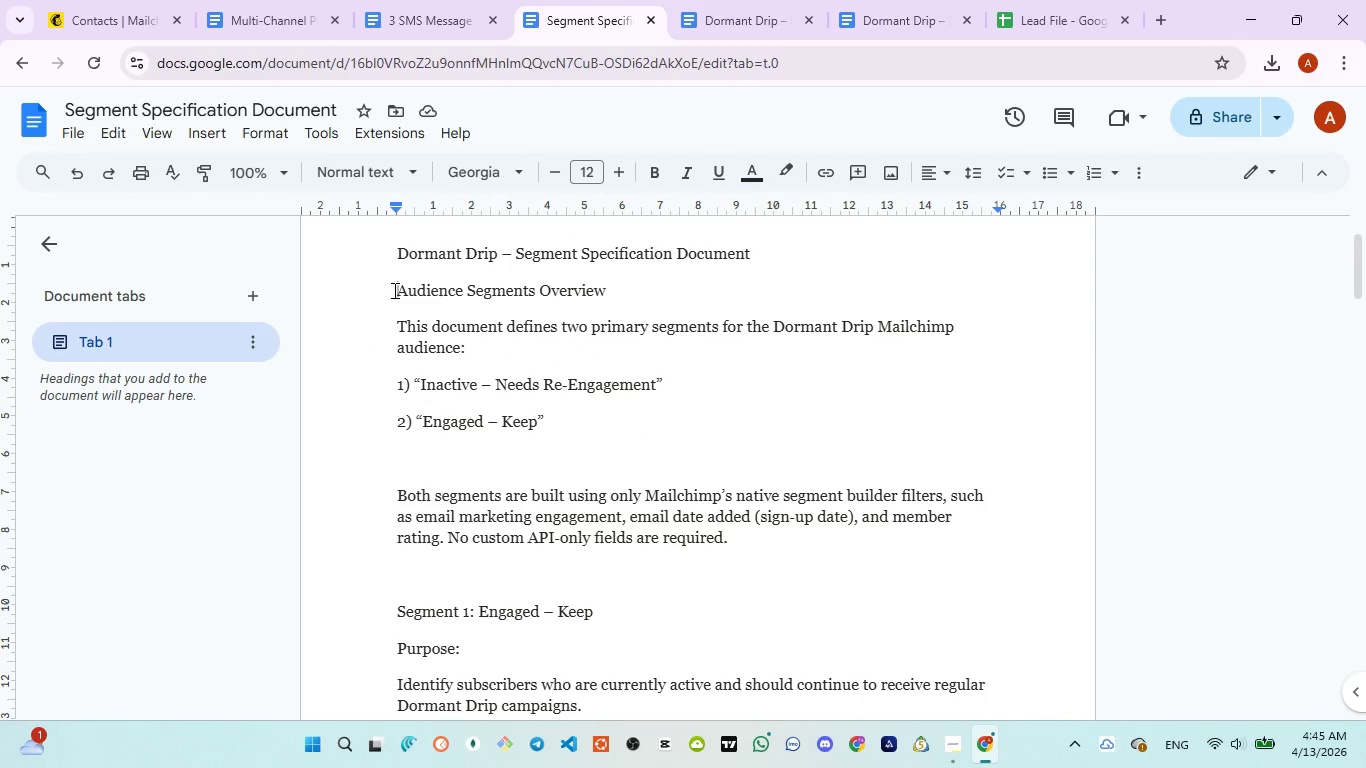 
left_click_drag(start_coordinate=[393, 290], to_coordinate=[647, 291])
 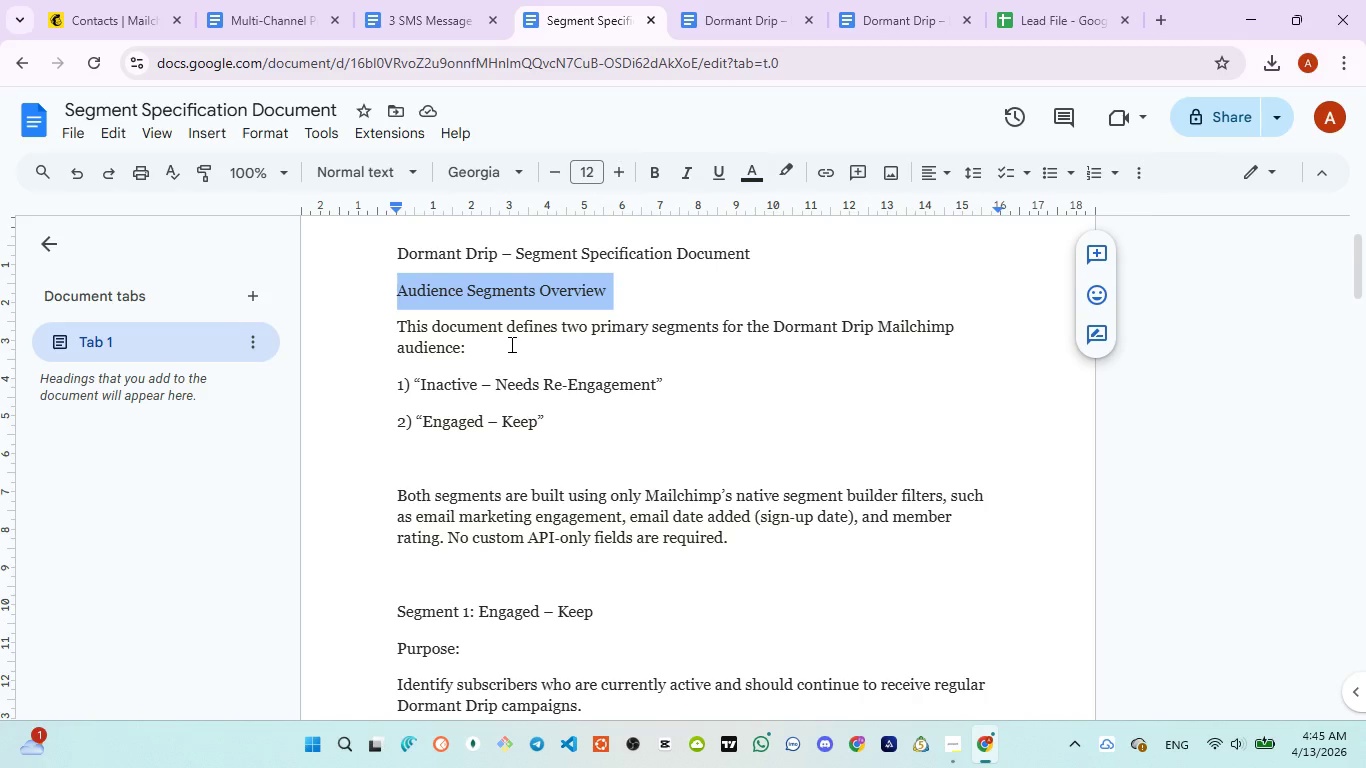 
left_click([510, 344])
 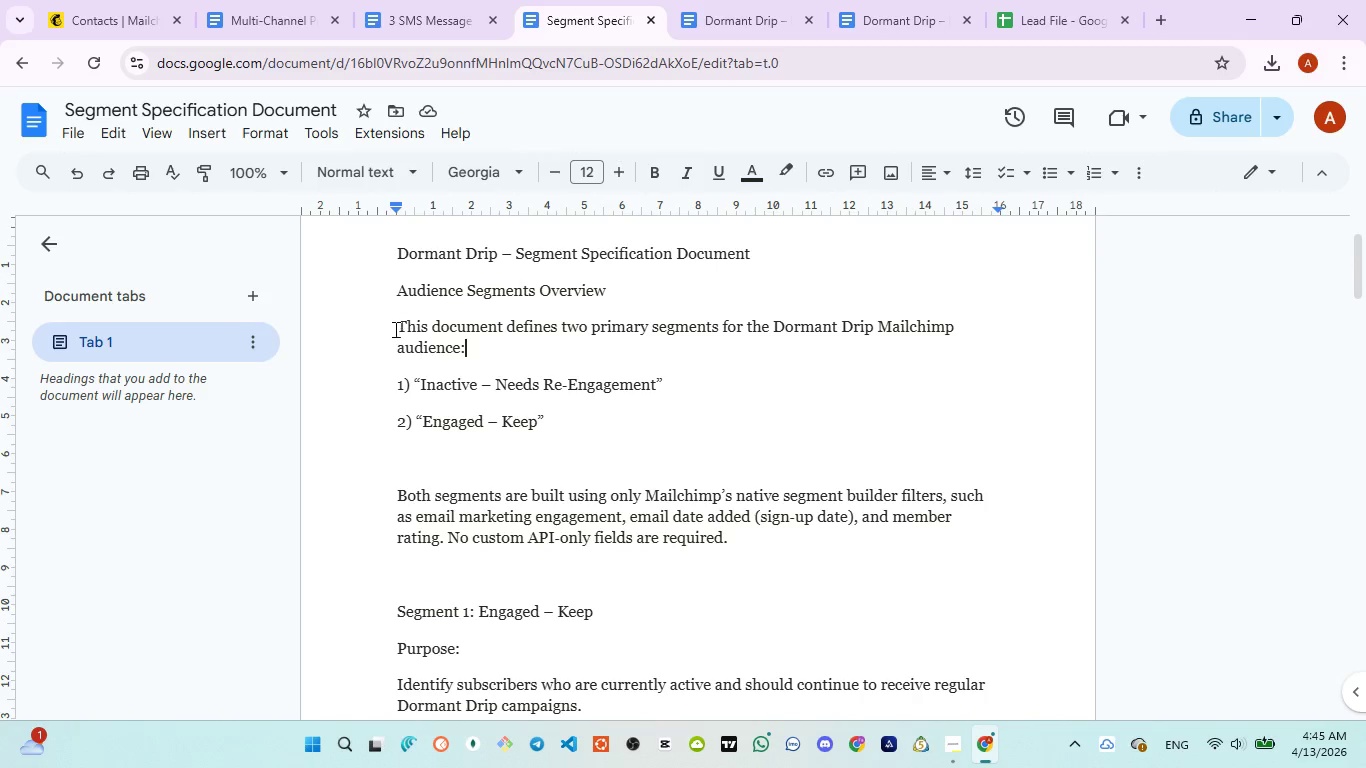 
left_click_drag(start_coordinate=[384, 315], to_coordinate=[665, 378])
 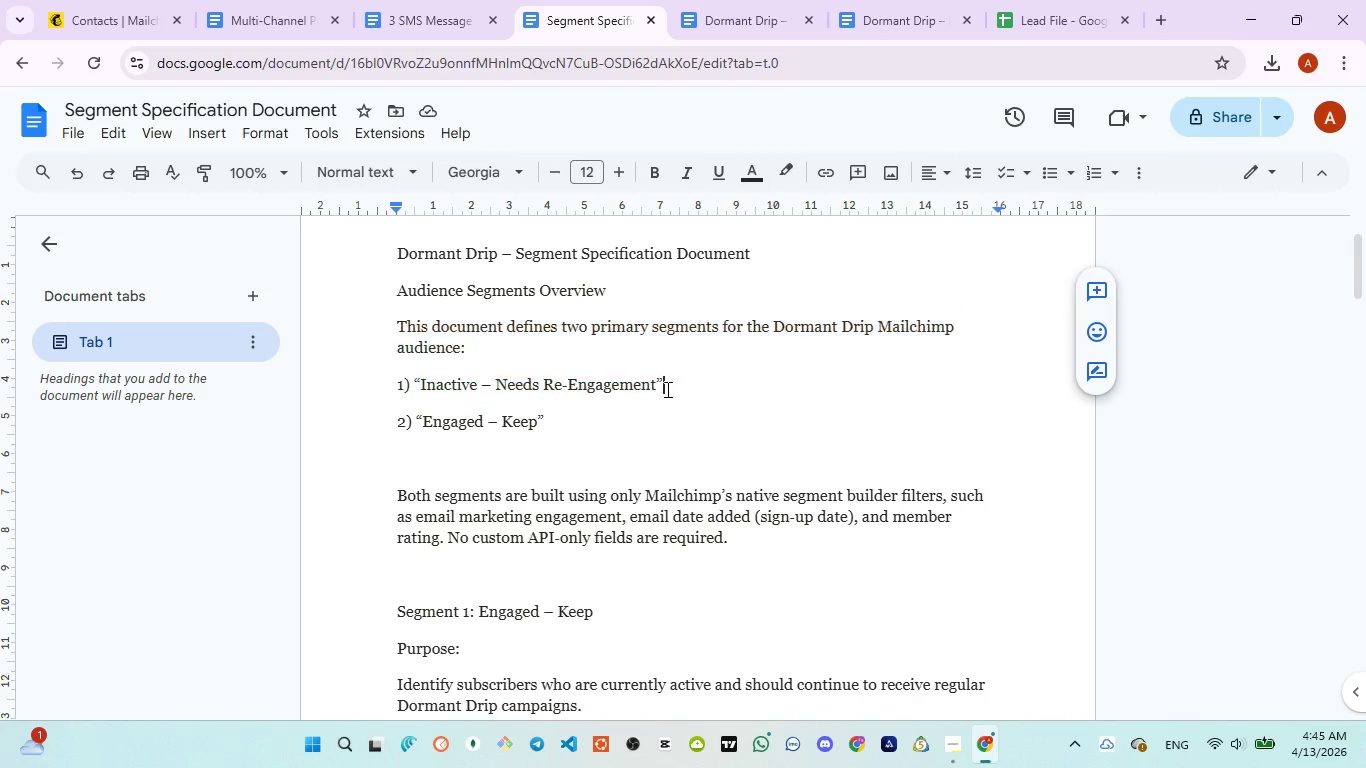 
left_click_drag(start_coordinate=[666, 379], to_coordinate=[666, 406])
 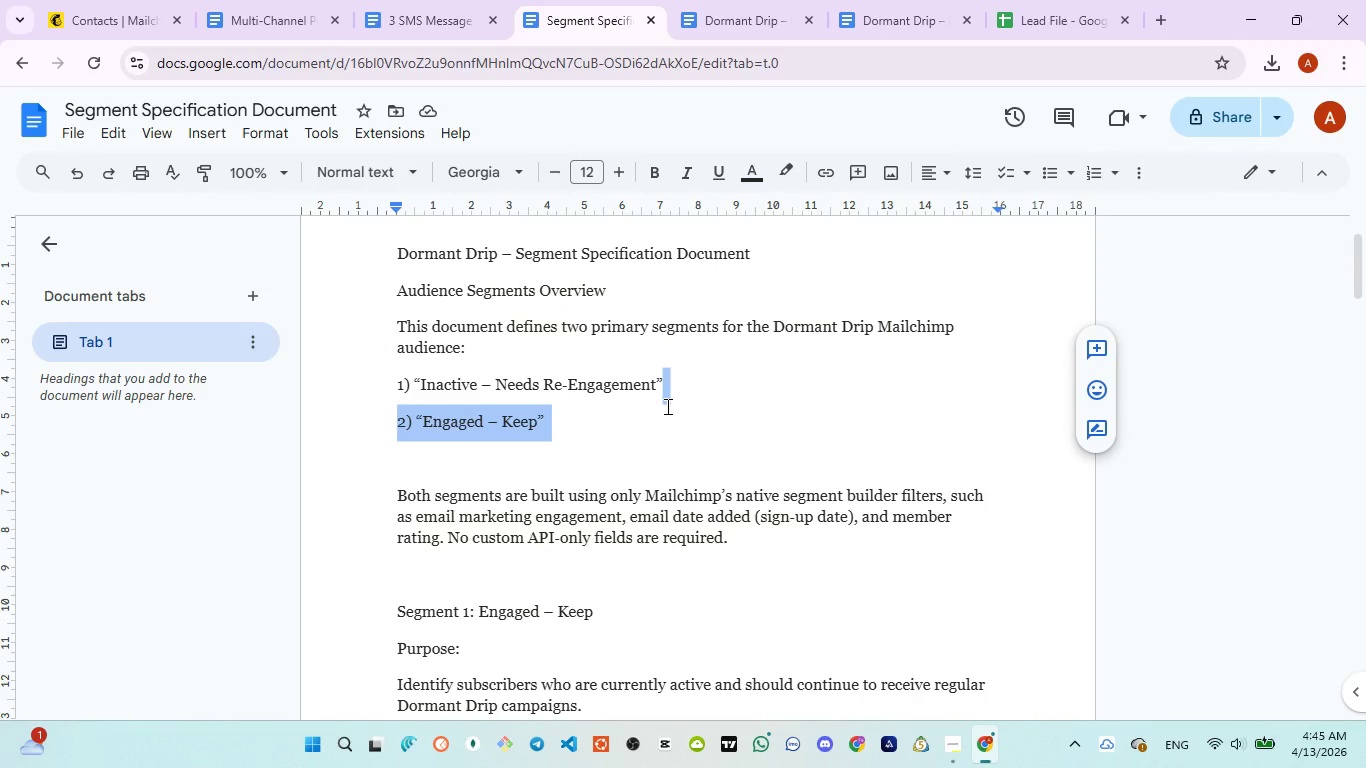 
left_click([666, 406])
 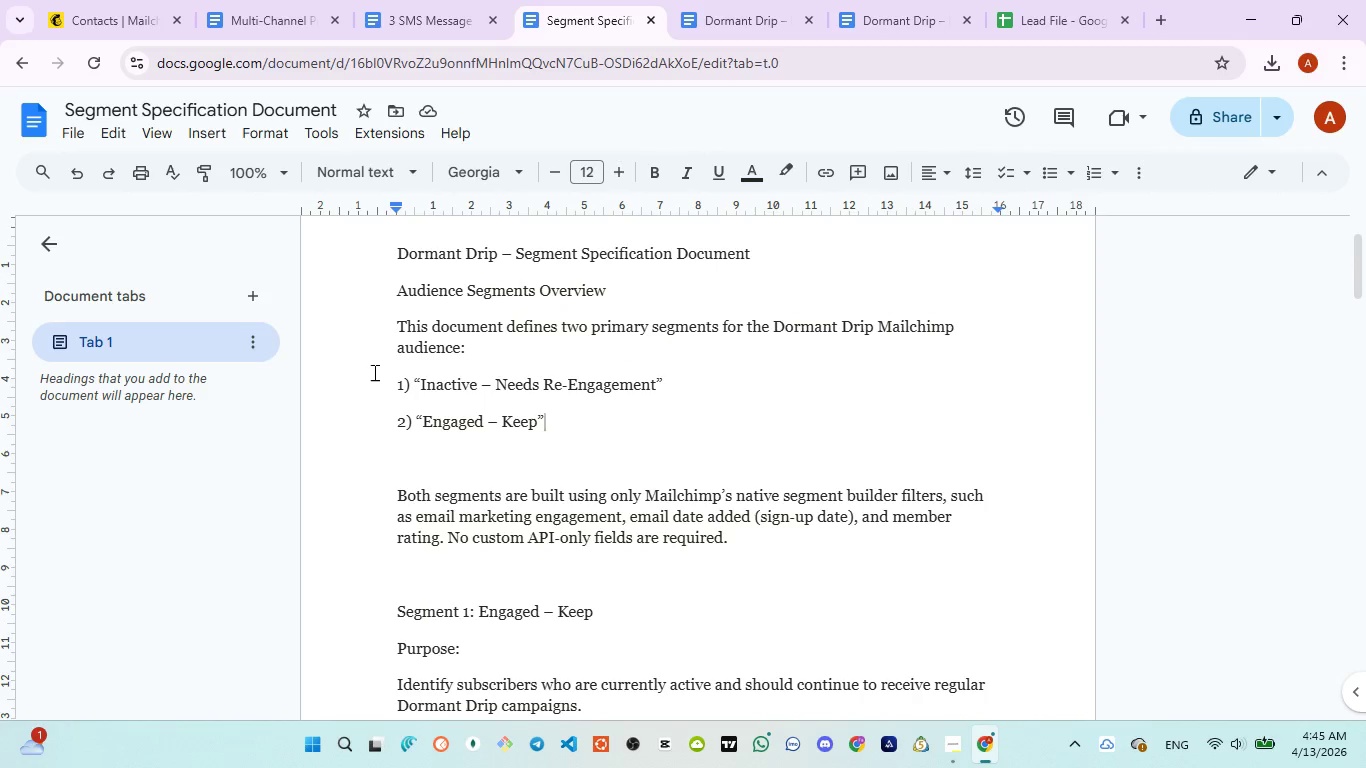 
left_click_drag(start_coordinate=[372, 372], to_coordinate=[587, 438])
 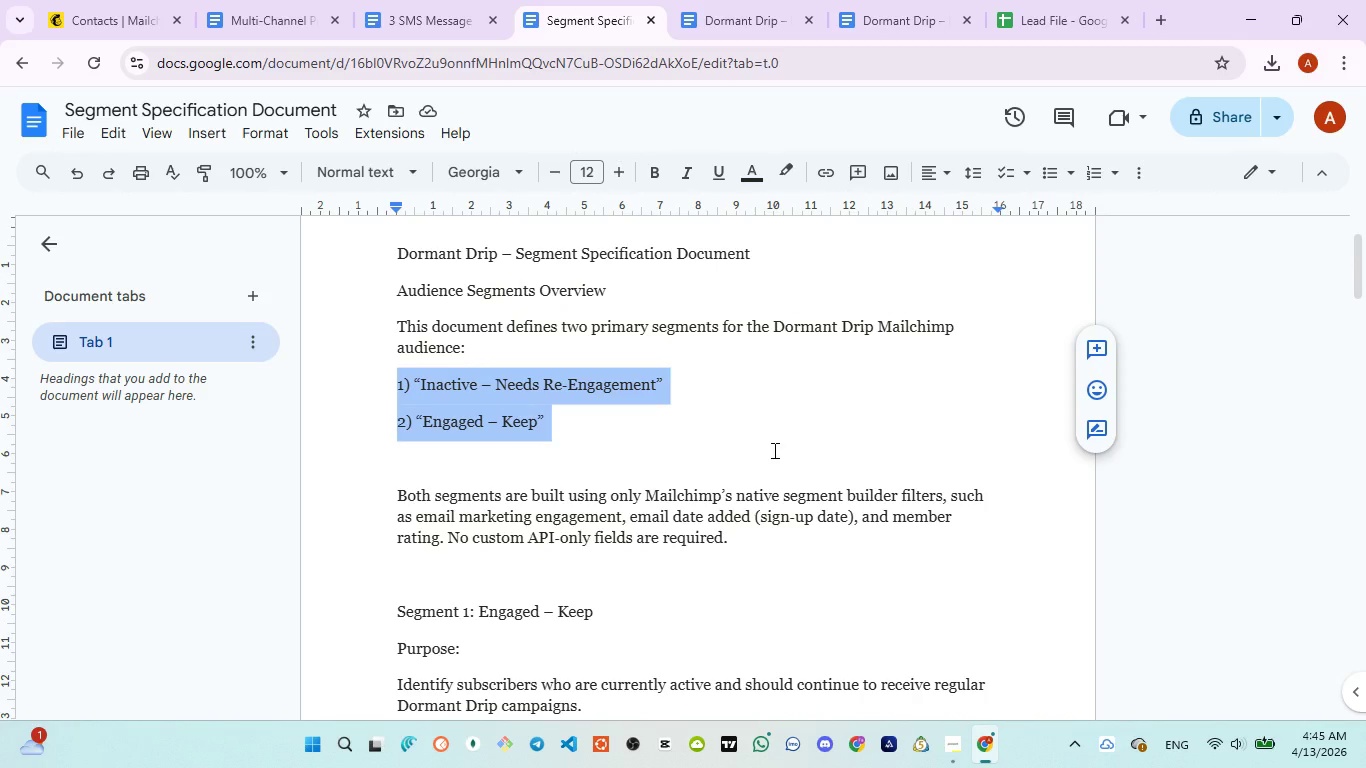 
scroll: coordinate [774, 454], scroll_direction: down, amount: 2.0
 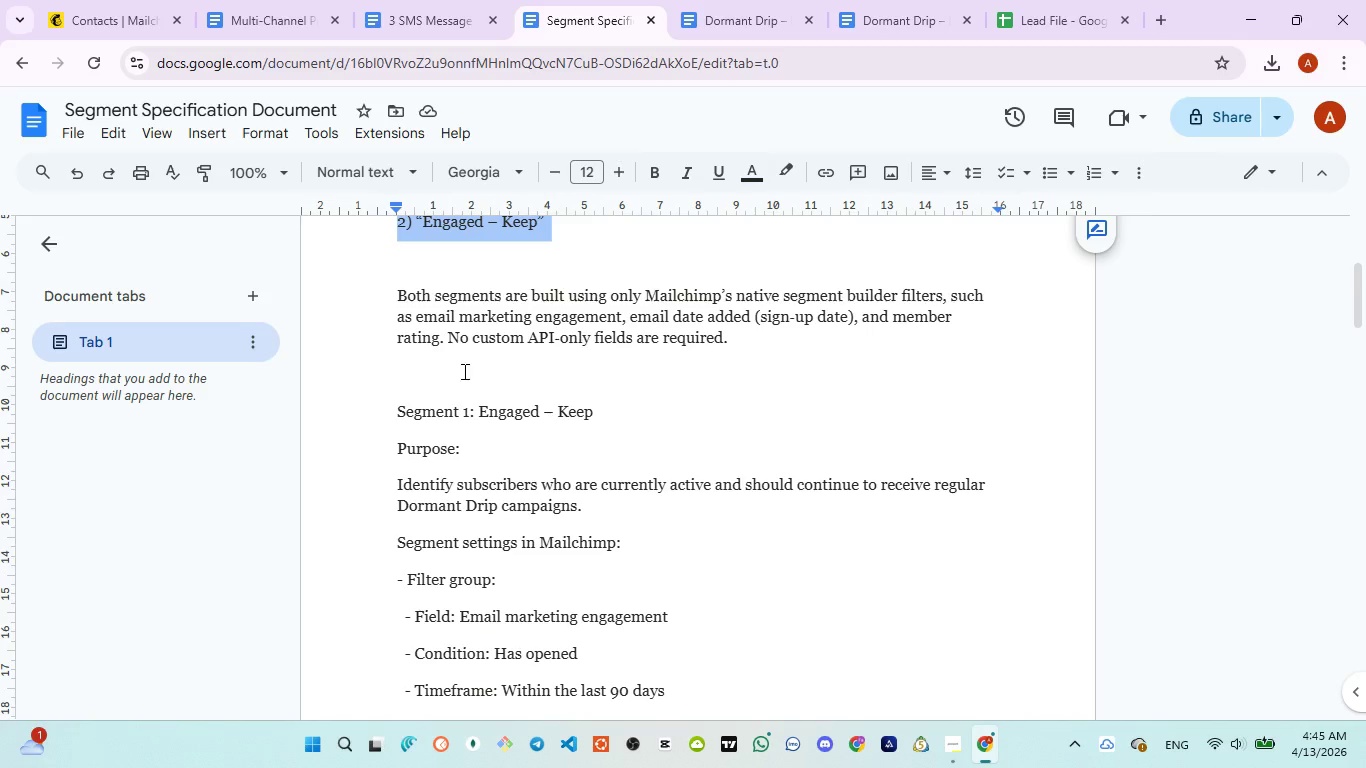 
left_click_drag(start_coordinate=[392, 287], to_coordinate=[748, 364])
 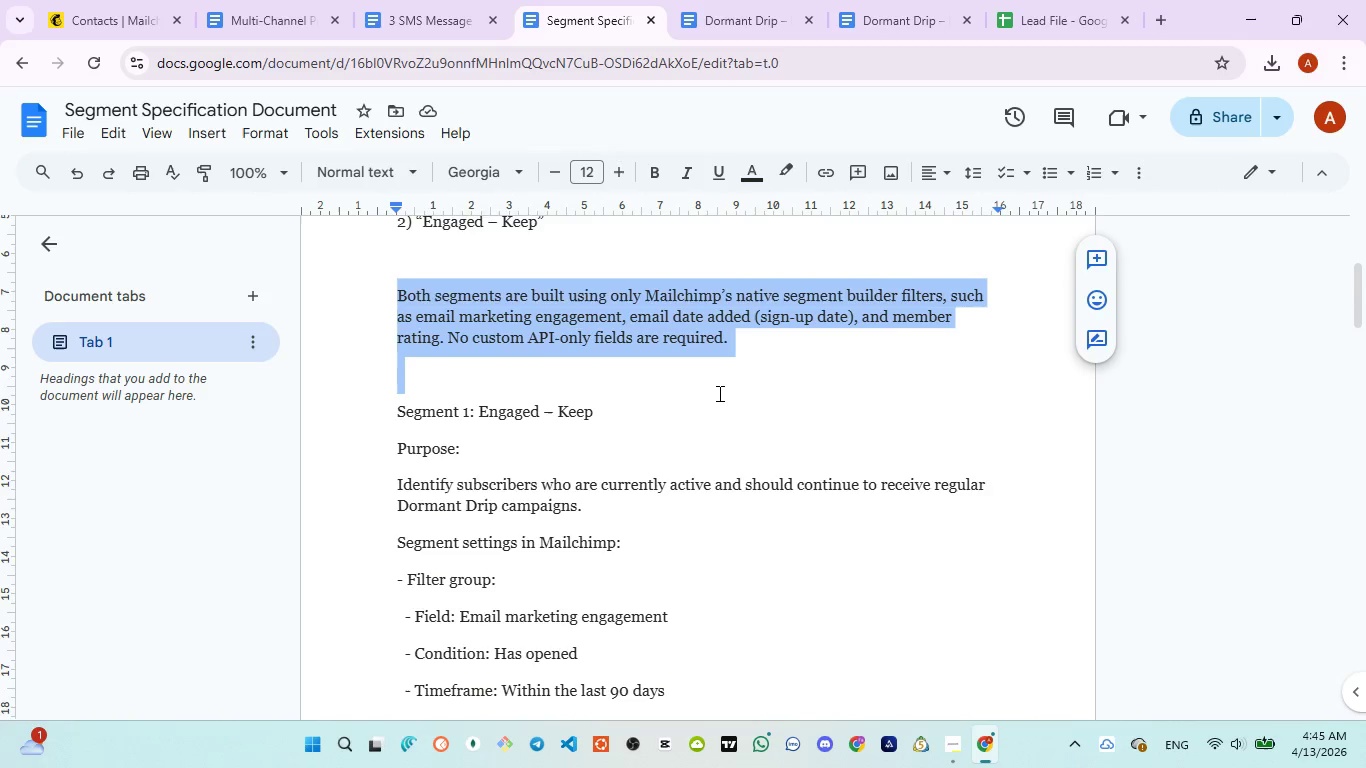 
scroll: coordinate [718, 394], scroll_direction: down, amount: 1.0
 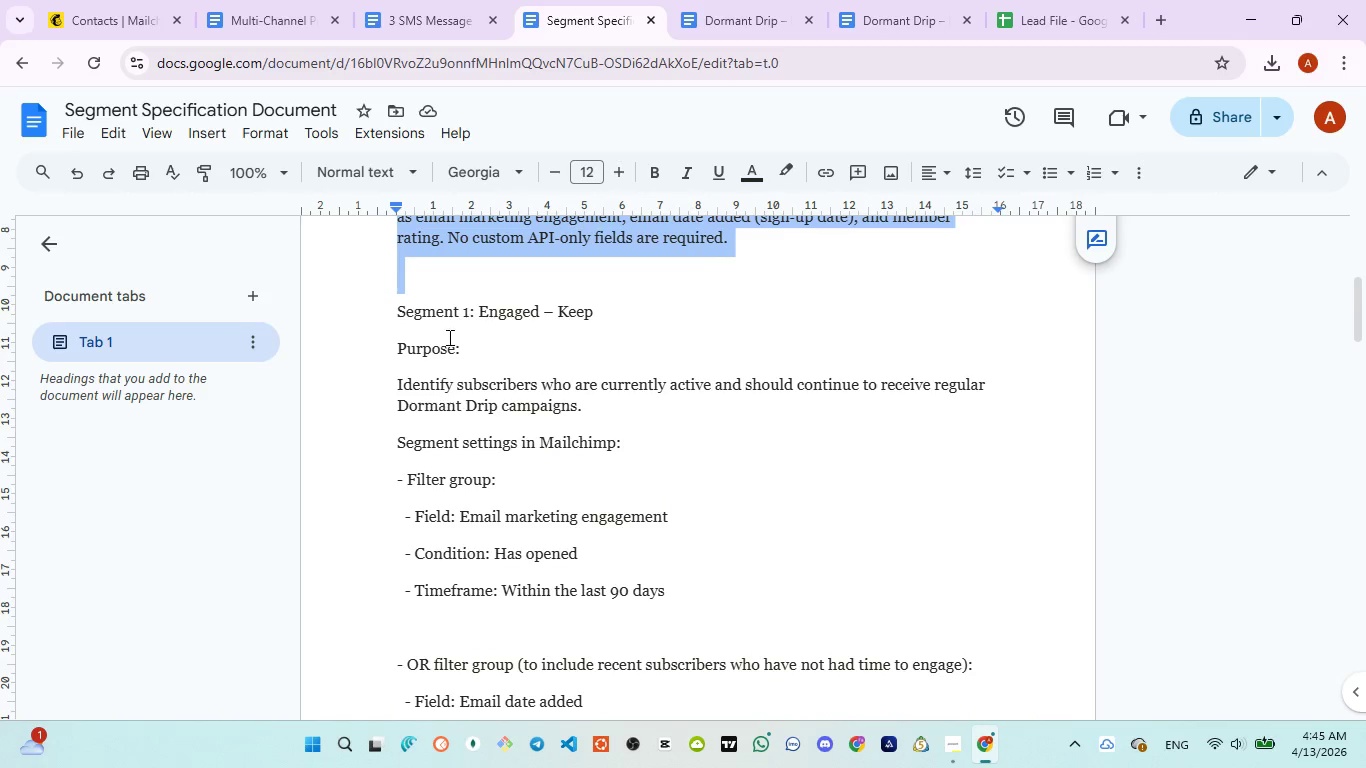 
left_click([390, 324])
 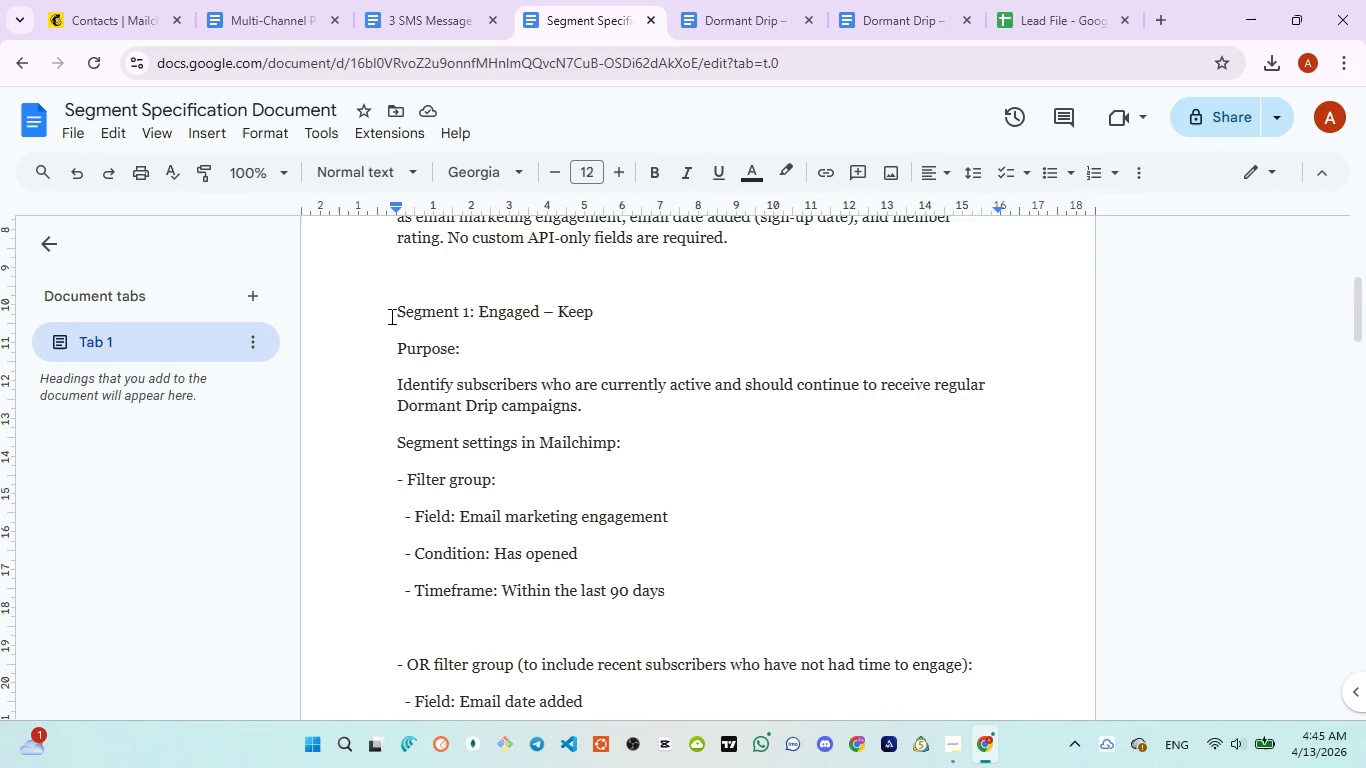 
left_click_drag(start_coordinate=[390, 316], to_coordinate=[710, 593])
 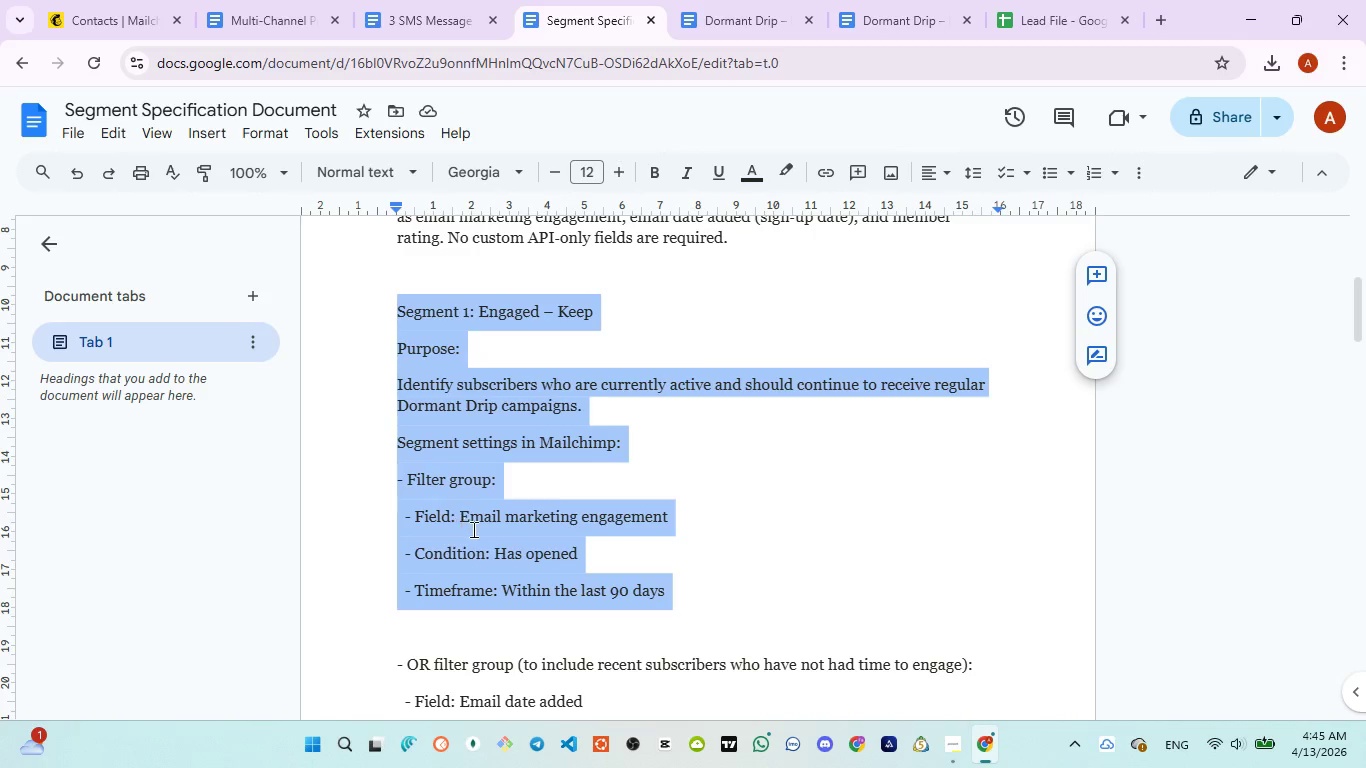 
wait(15.73)
 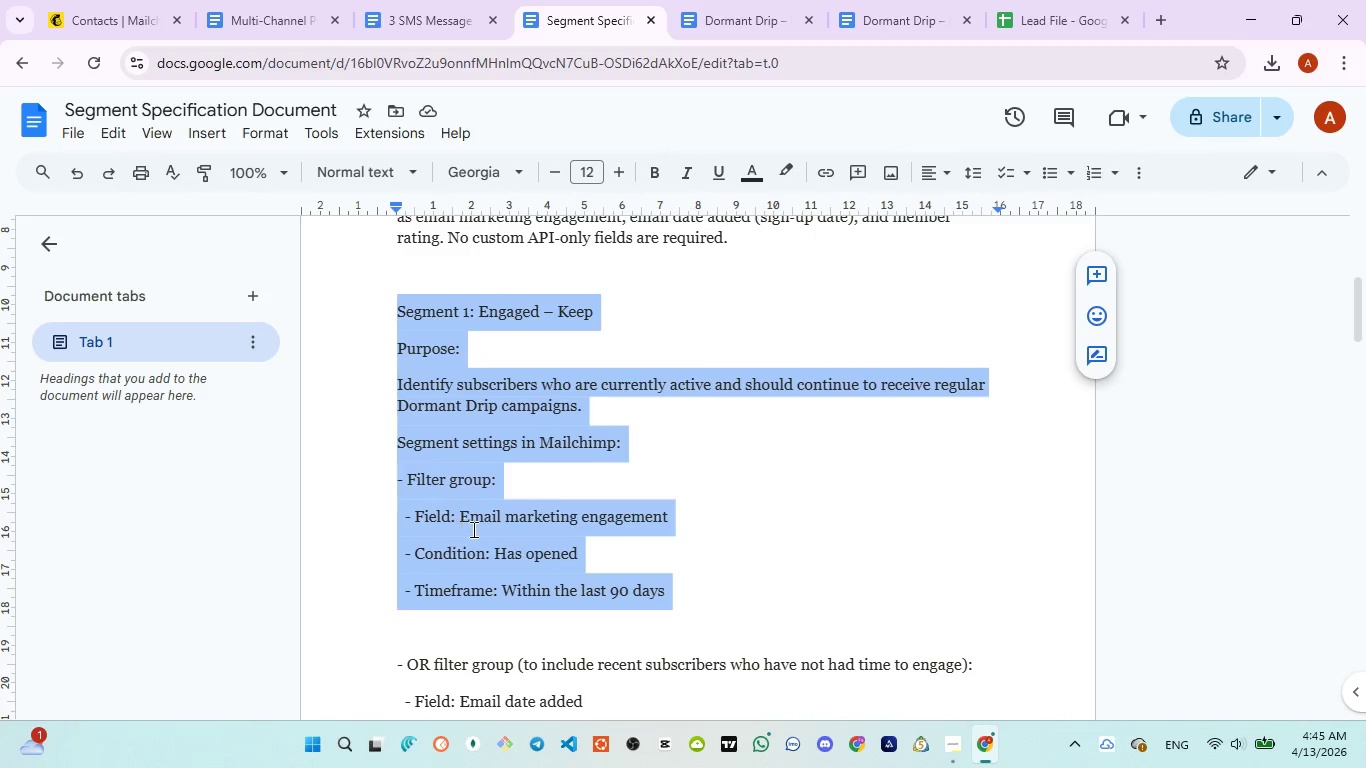 
scroll: coordinate [628, 571], scroll_direction: down, amount: 2.0
 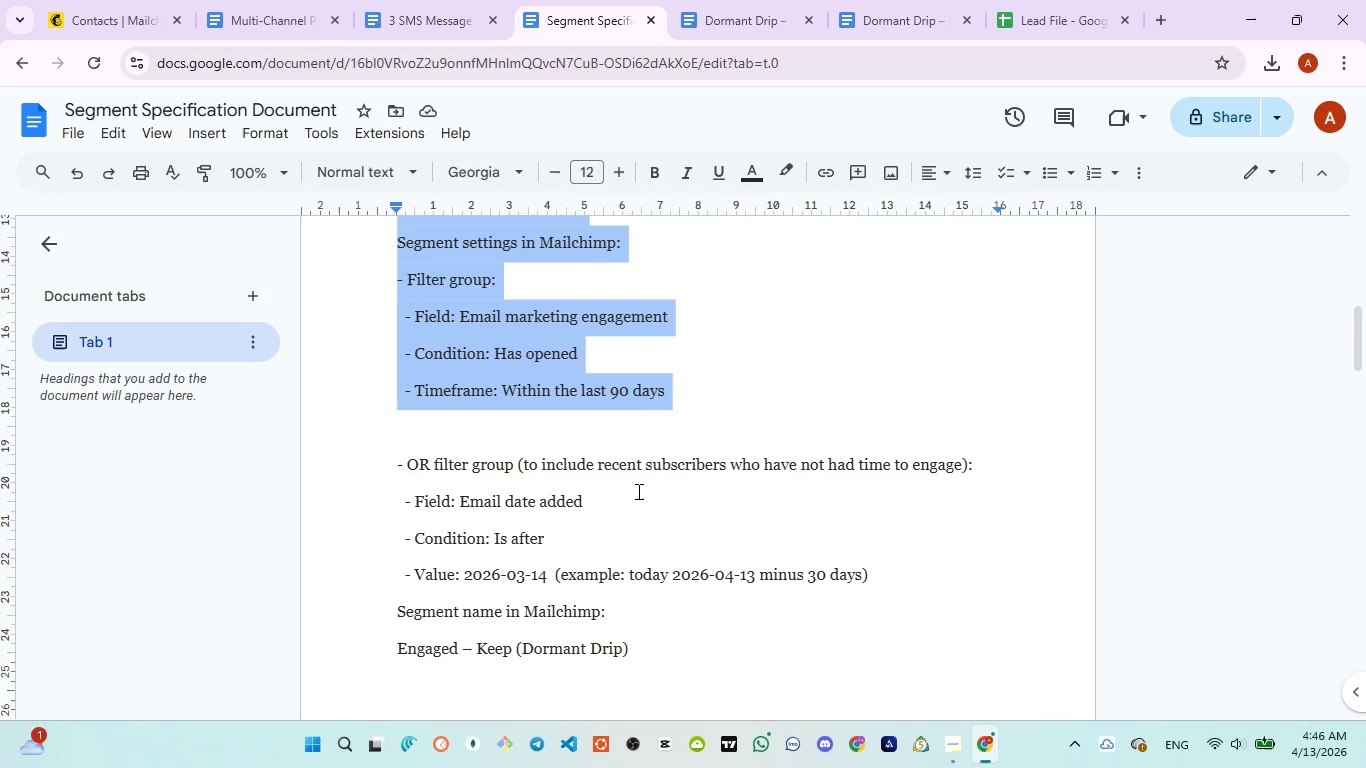 
wait(13.74)
 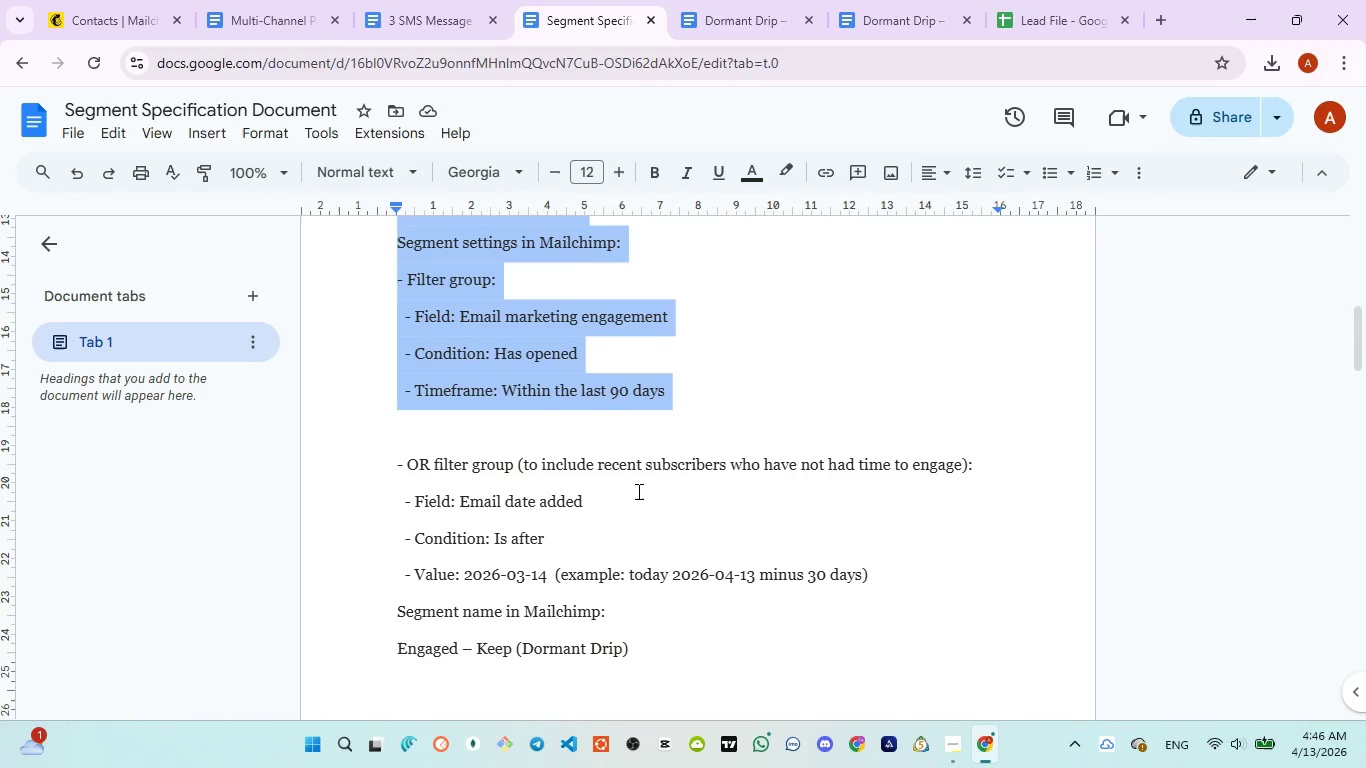 
scroll: coordinate [855, 503], scroll_direction: down, amount: 2.0
 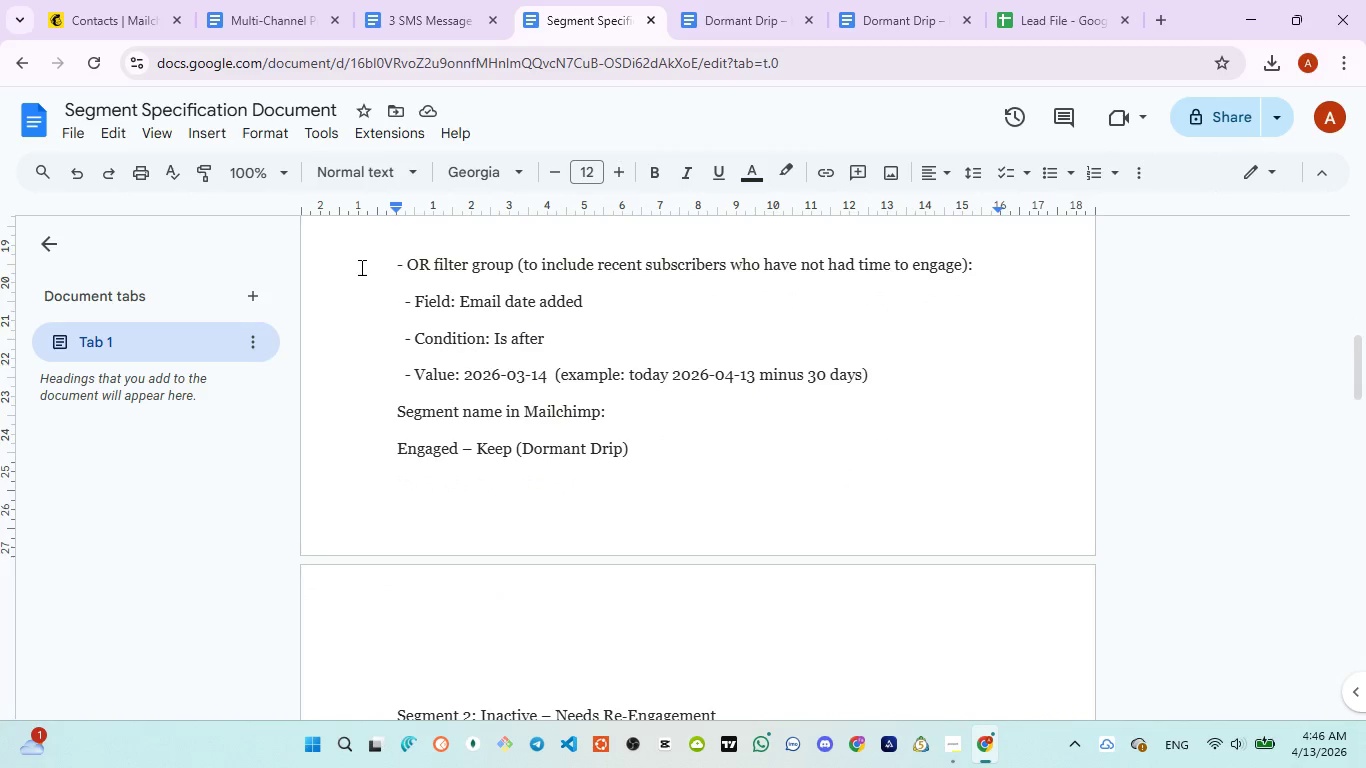 
left_click([389, 267])
 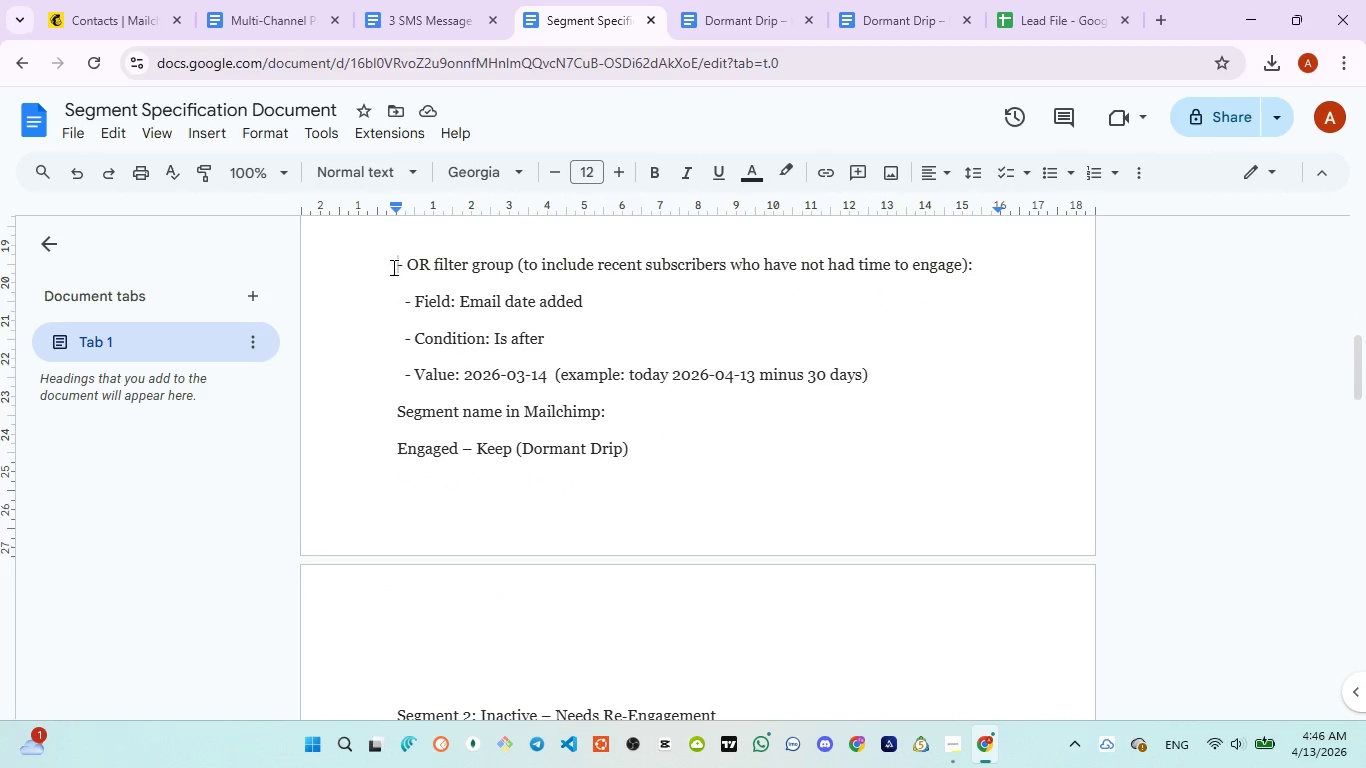 
left_click_drag(start_coordinate=[392, 267], to_coordinate=[675, 462])
 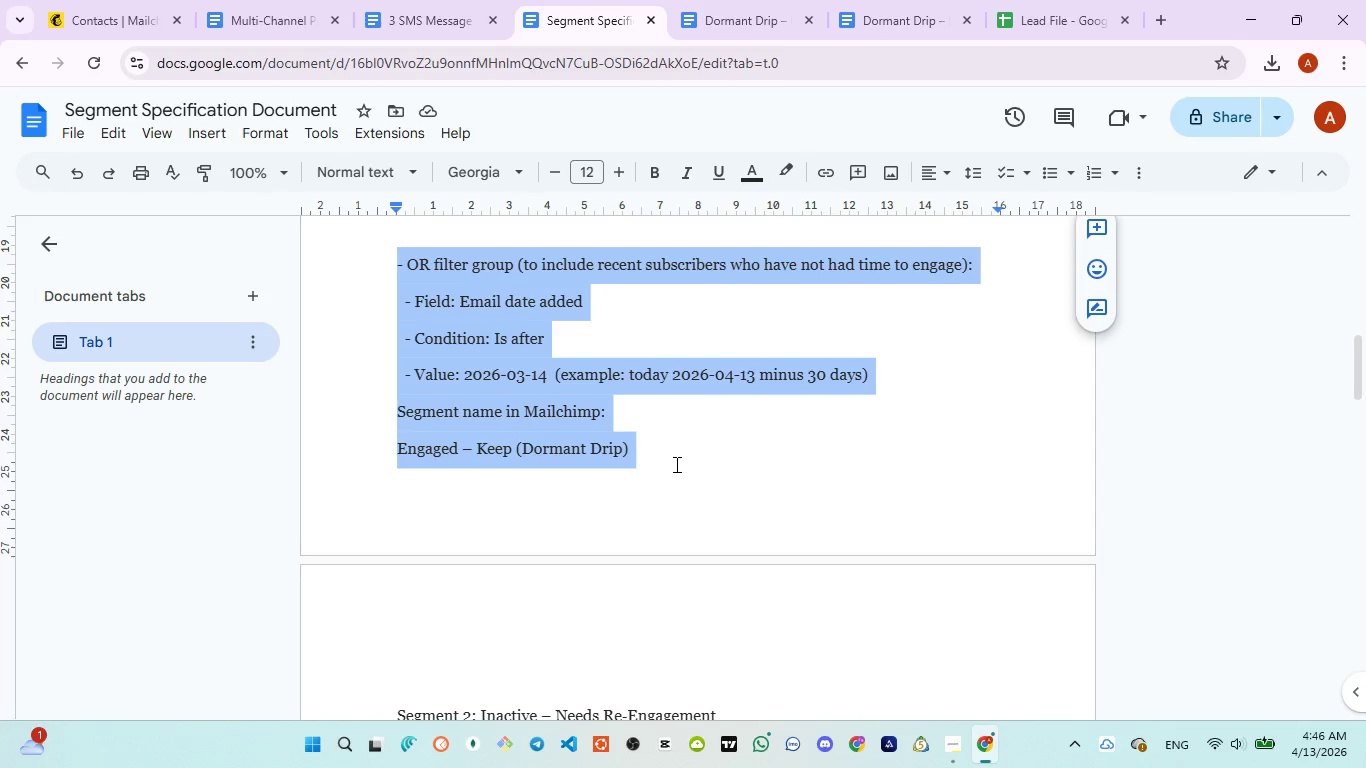 
scroll: coordinate [675, 465], scroll_direction: down, amount: 2.0
 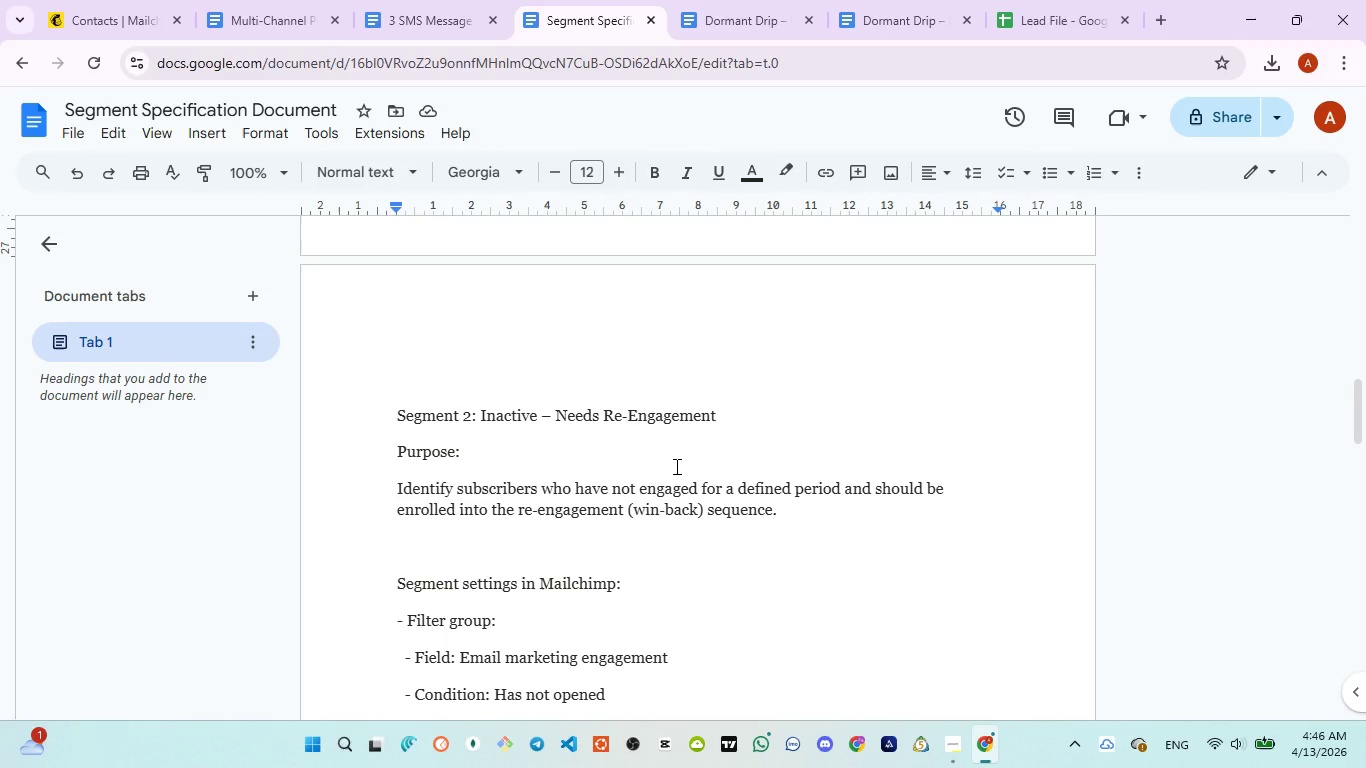 
wait(5.05)
 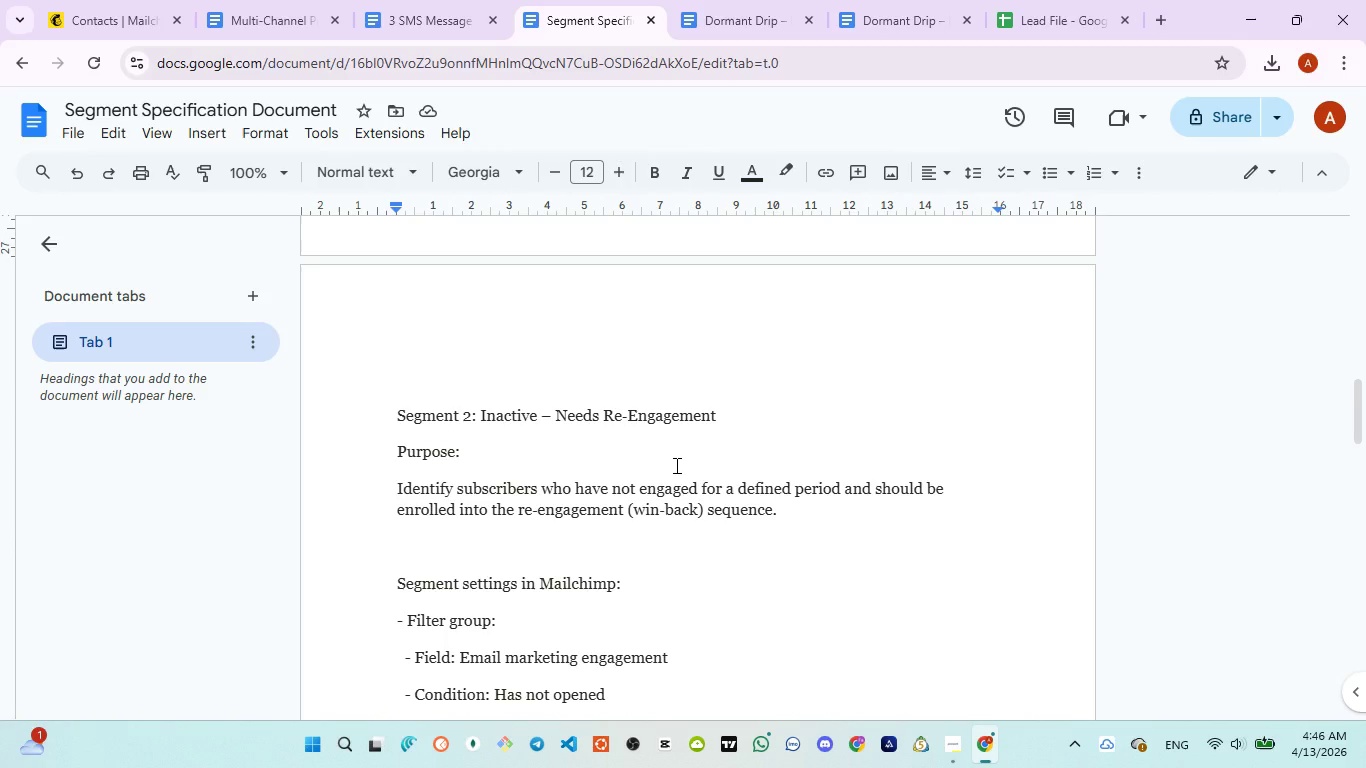 
scroll: coordinate [675, 466], scroll_direction: down, amount: 1.0
 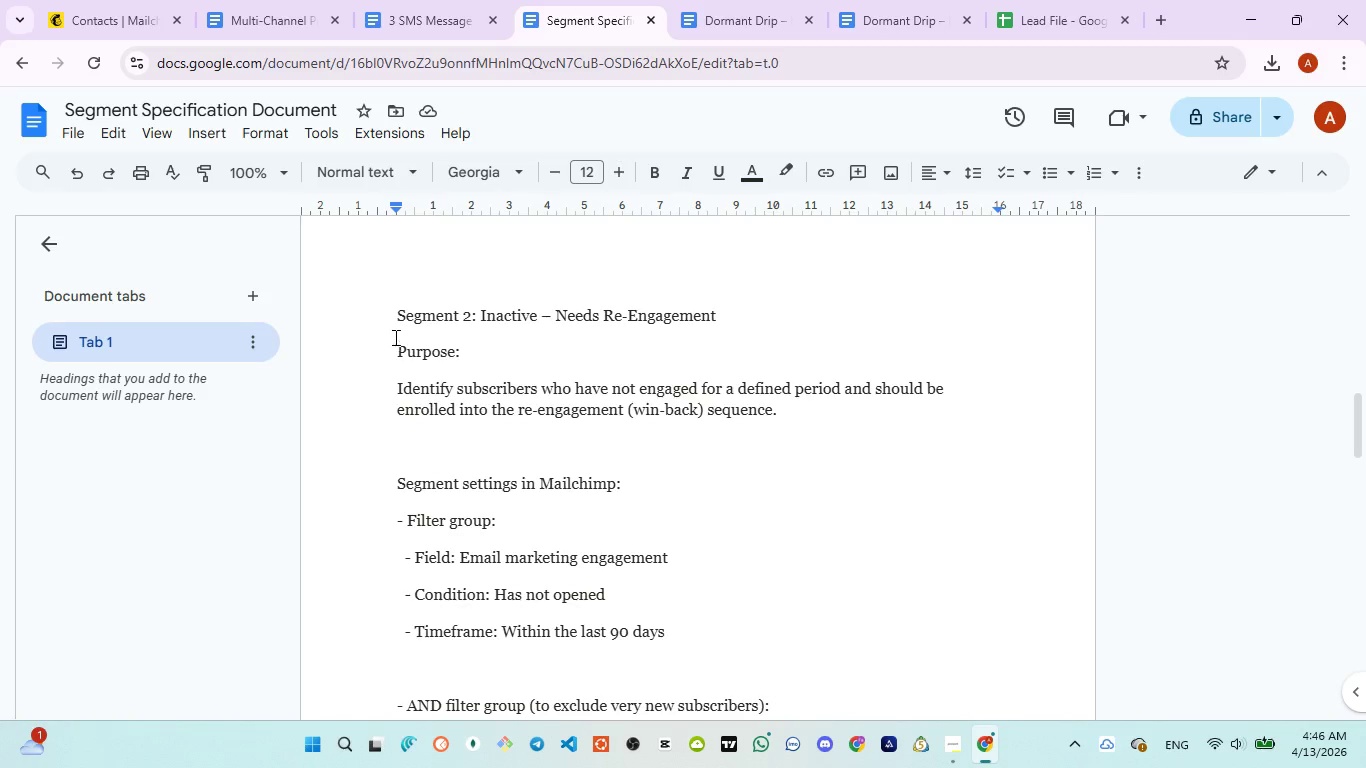 
left_click_drag(start_coordinate=[397, 325], to_coordinate=[635, 452])
 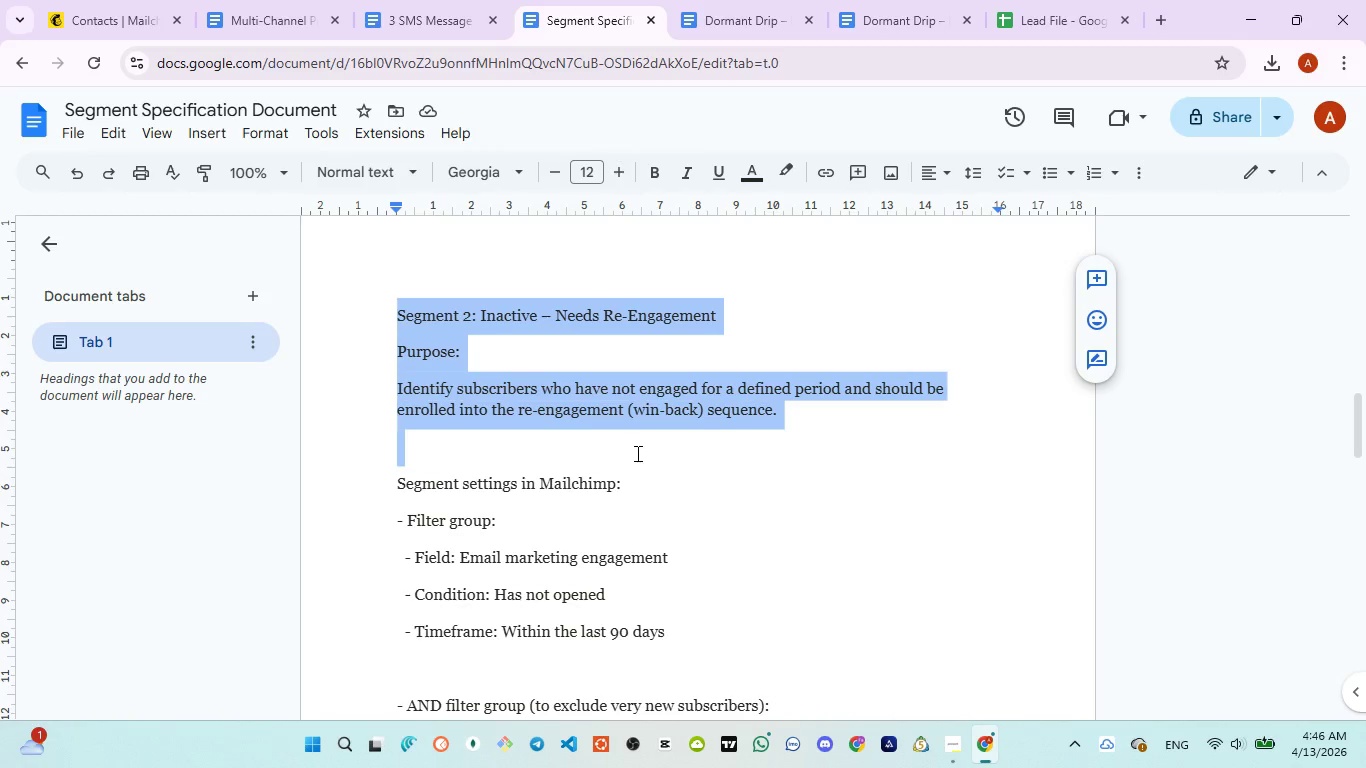 
scroll: coordinate [637, 454], scroll_direction: down, amount: 2.0
 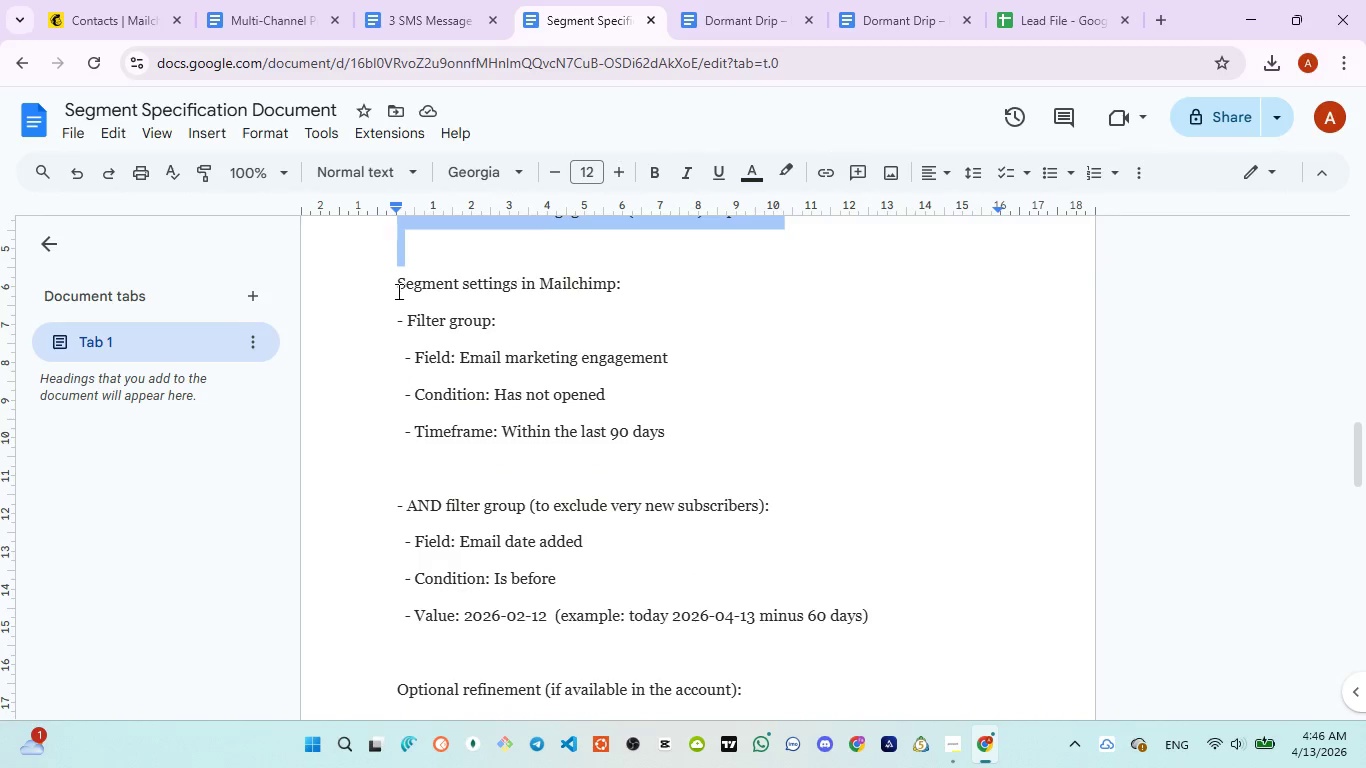 
left_click([392, 289])
 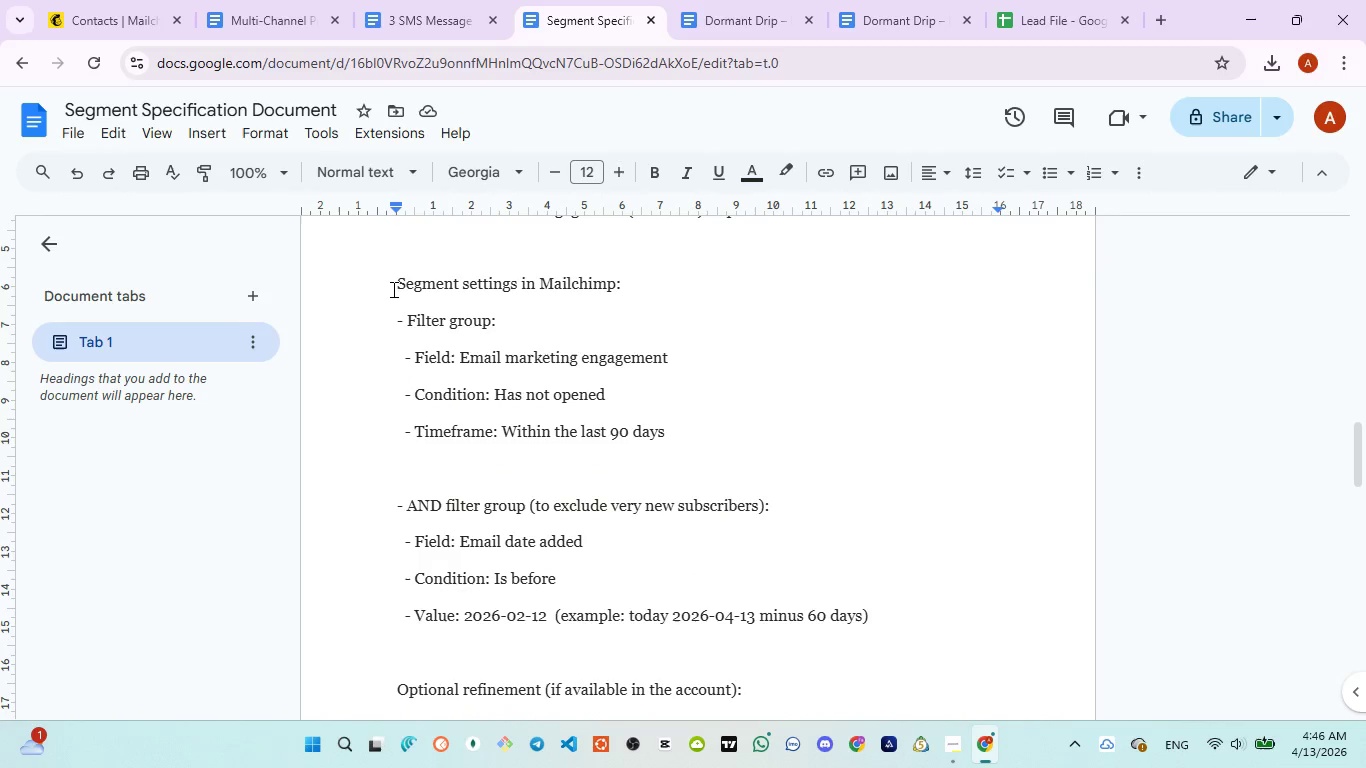 
left_click_drag(start_coordinate=[392, 289], to_coordinate=[677, 433])
 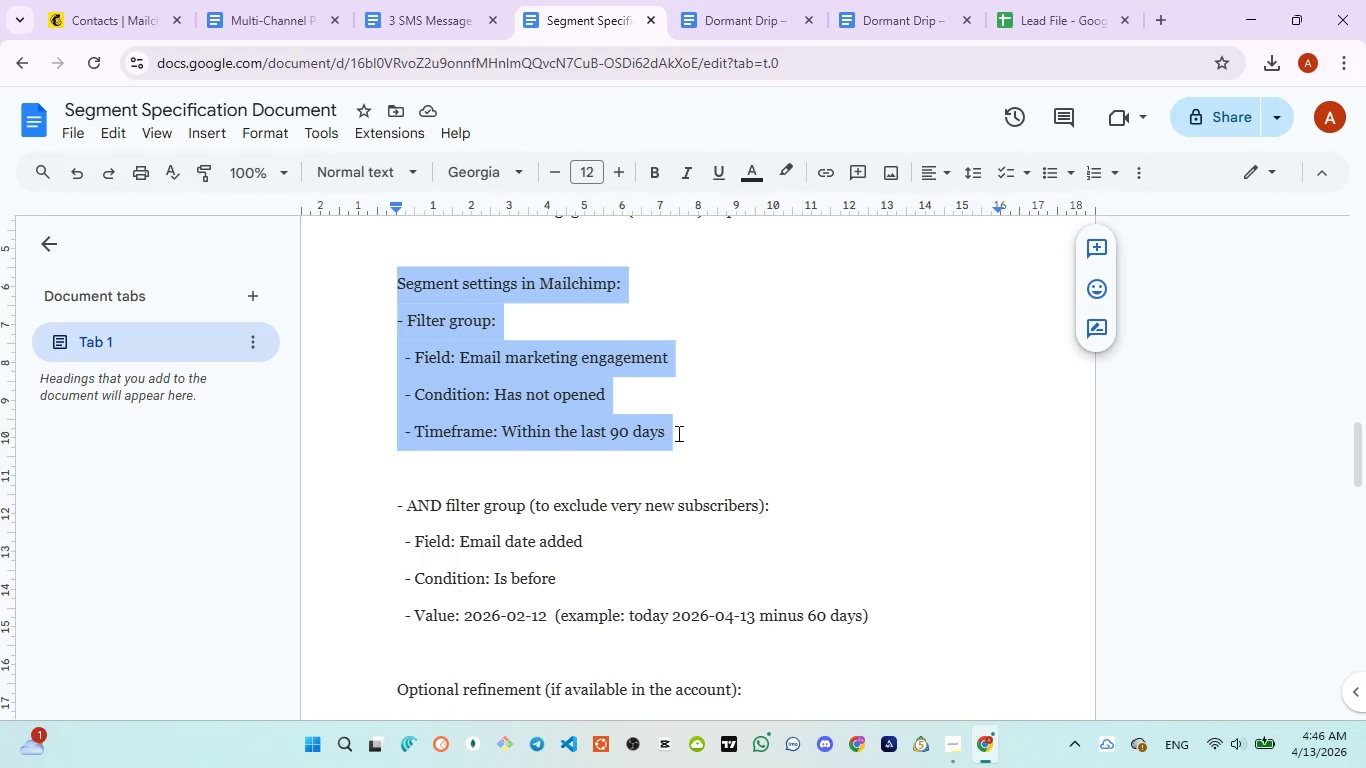 
scroll: coordinate [677, 433], scroll_direction: down, amount: 2.0
 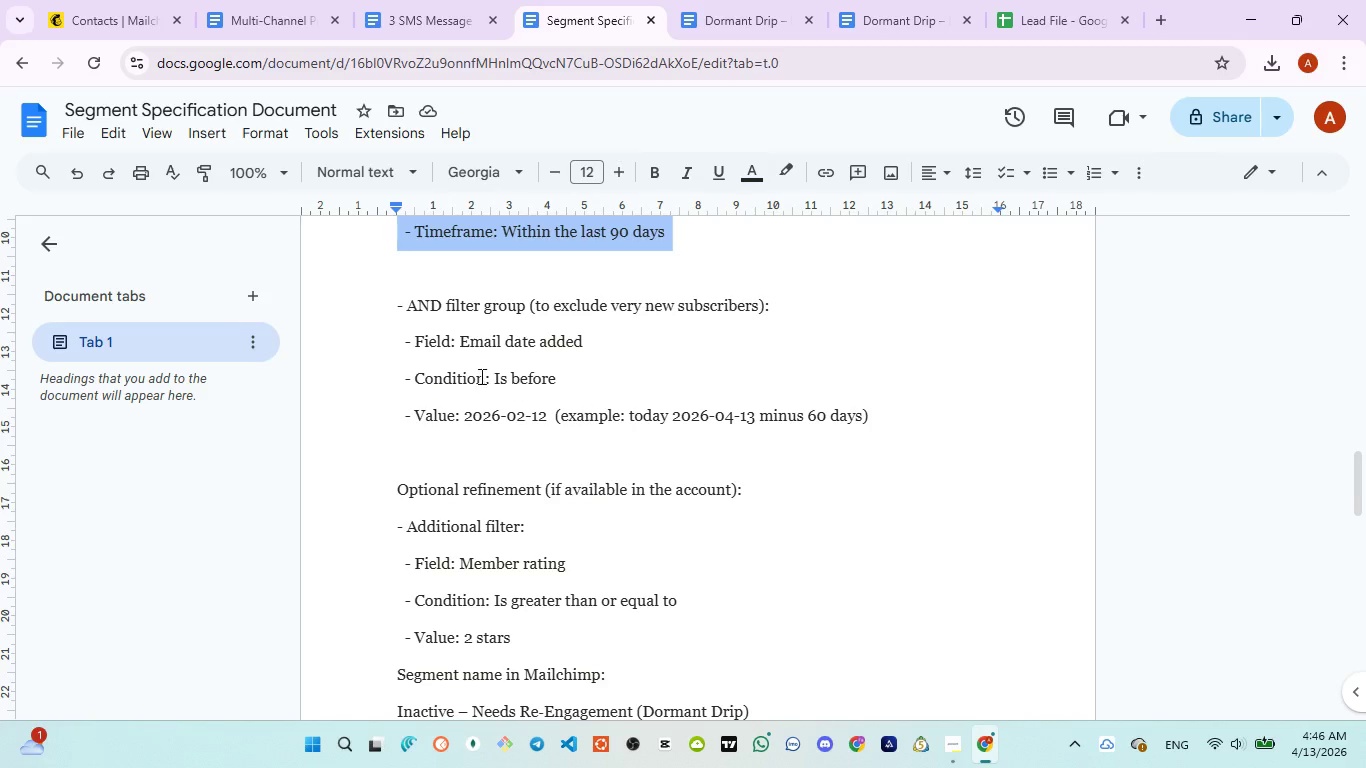 
left_click_drag(start_coordinate=[392, 301], to_coordinate=[821, 443])
 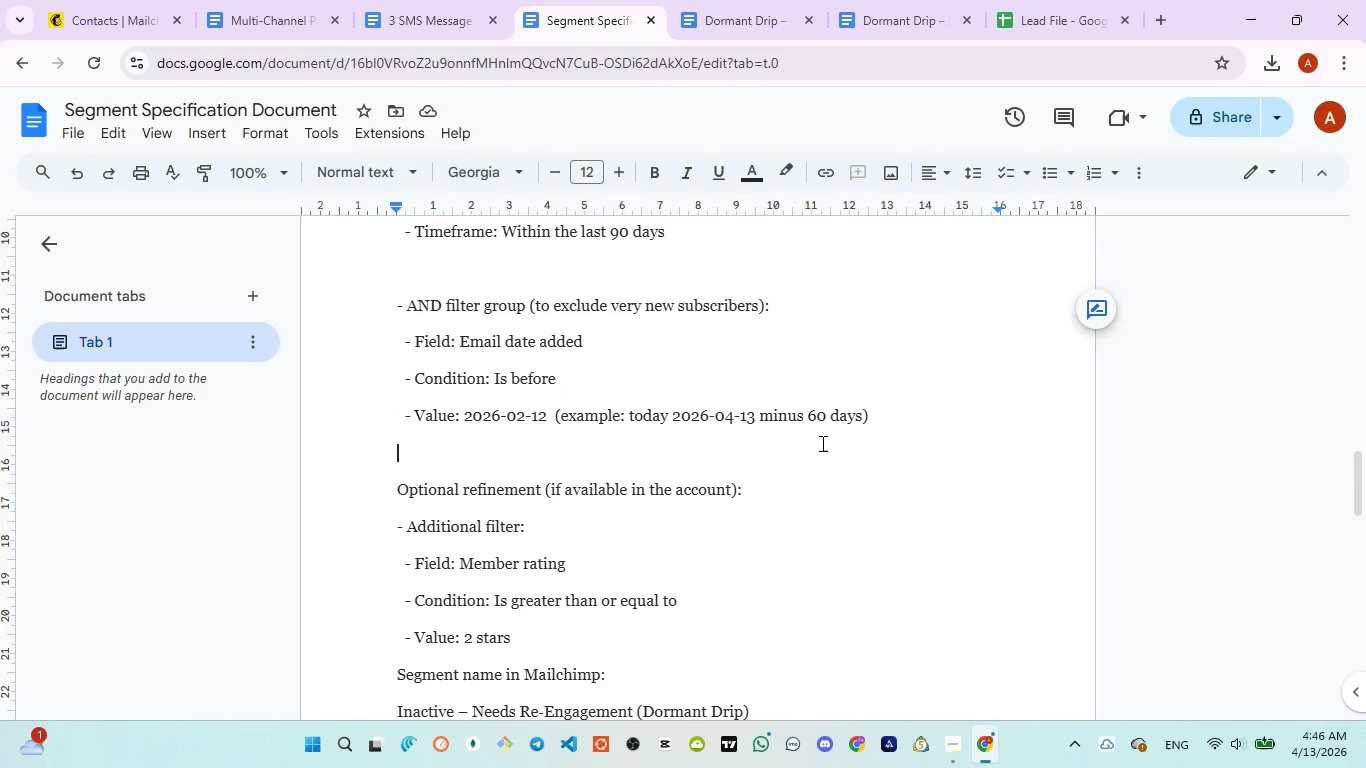 
left_click([821, 443])
 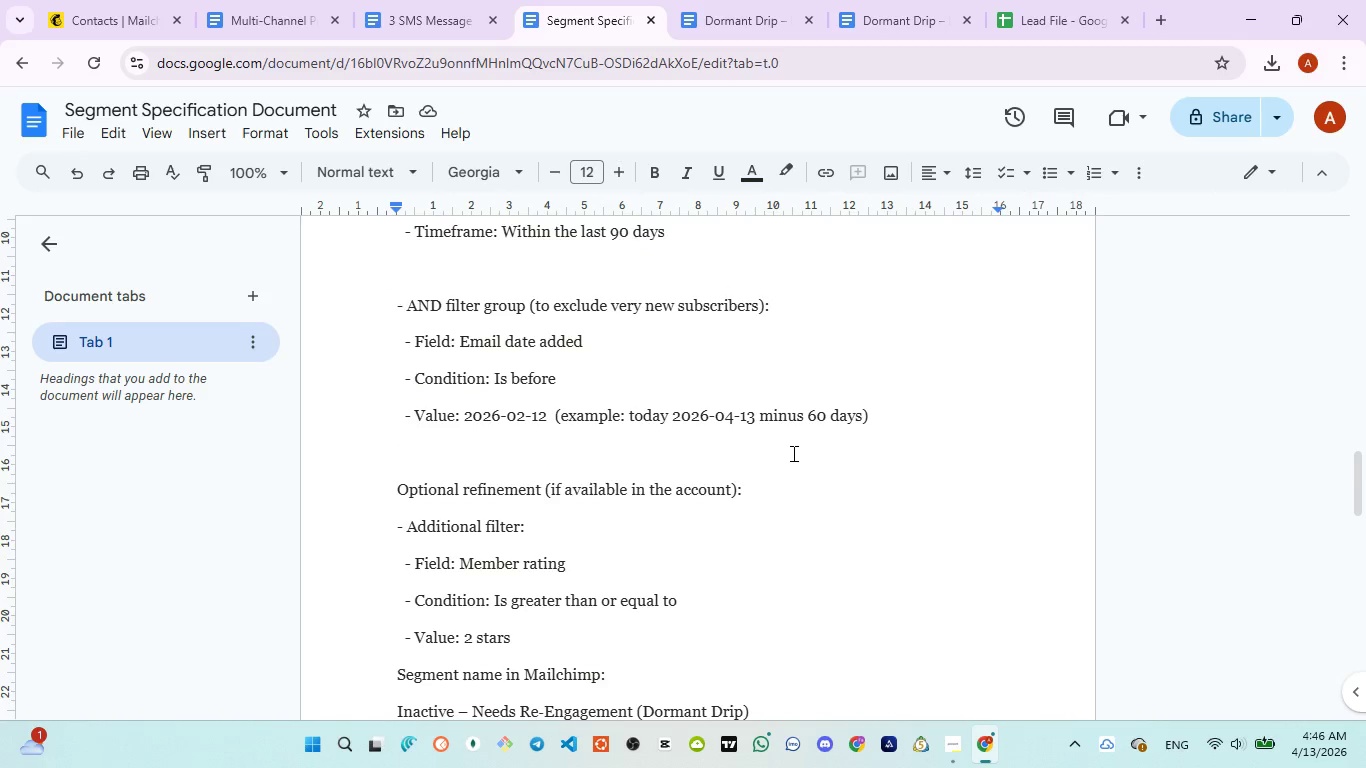 
scroll: coordinate [791, 455], scroll_direction: down, amount: 2.0
 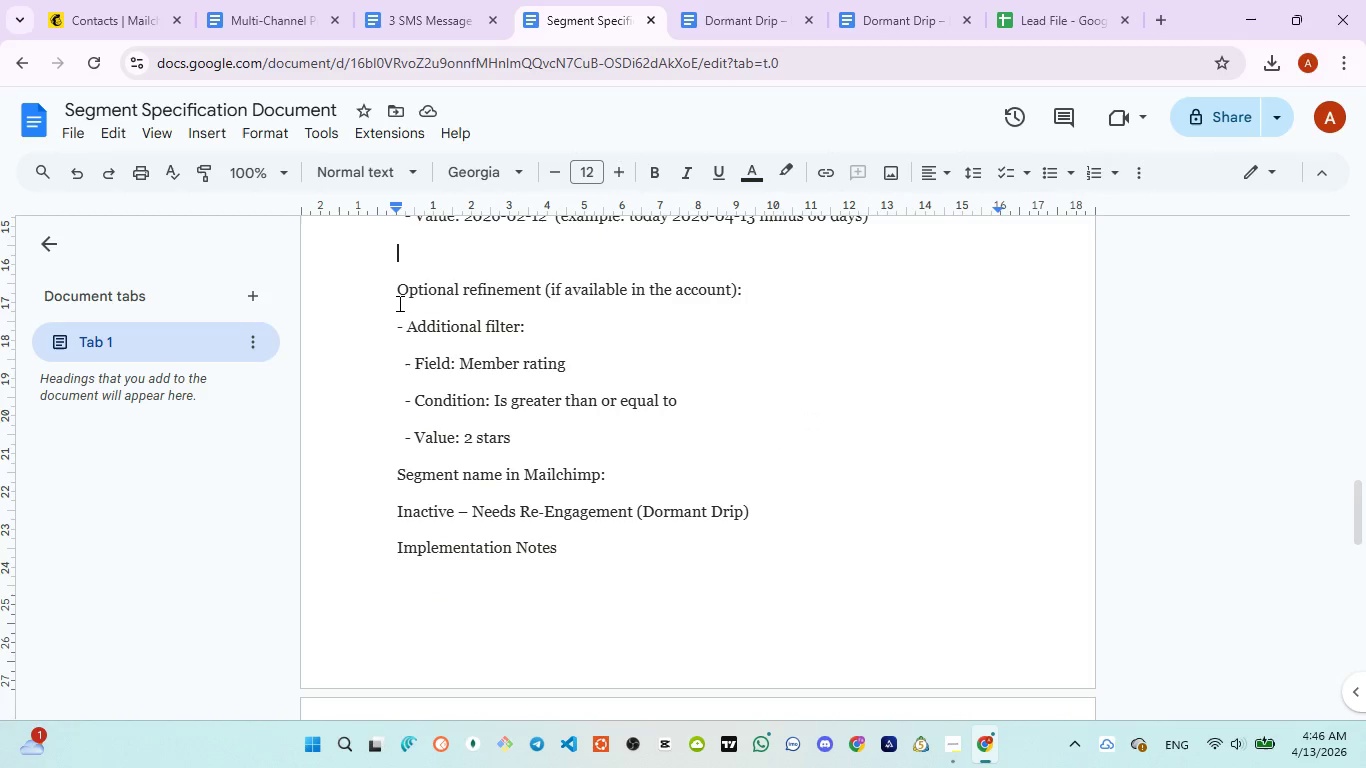 
left_click_drag(start_coordinate=[398, 302], to_coordinate=[657, 534])
 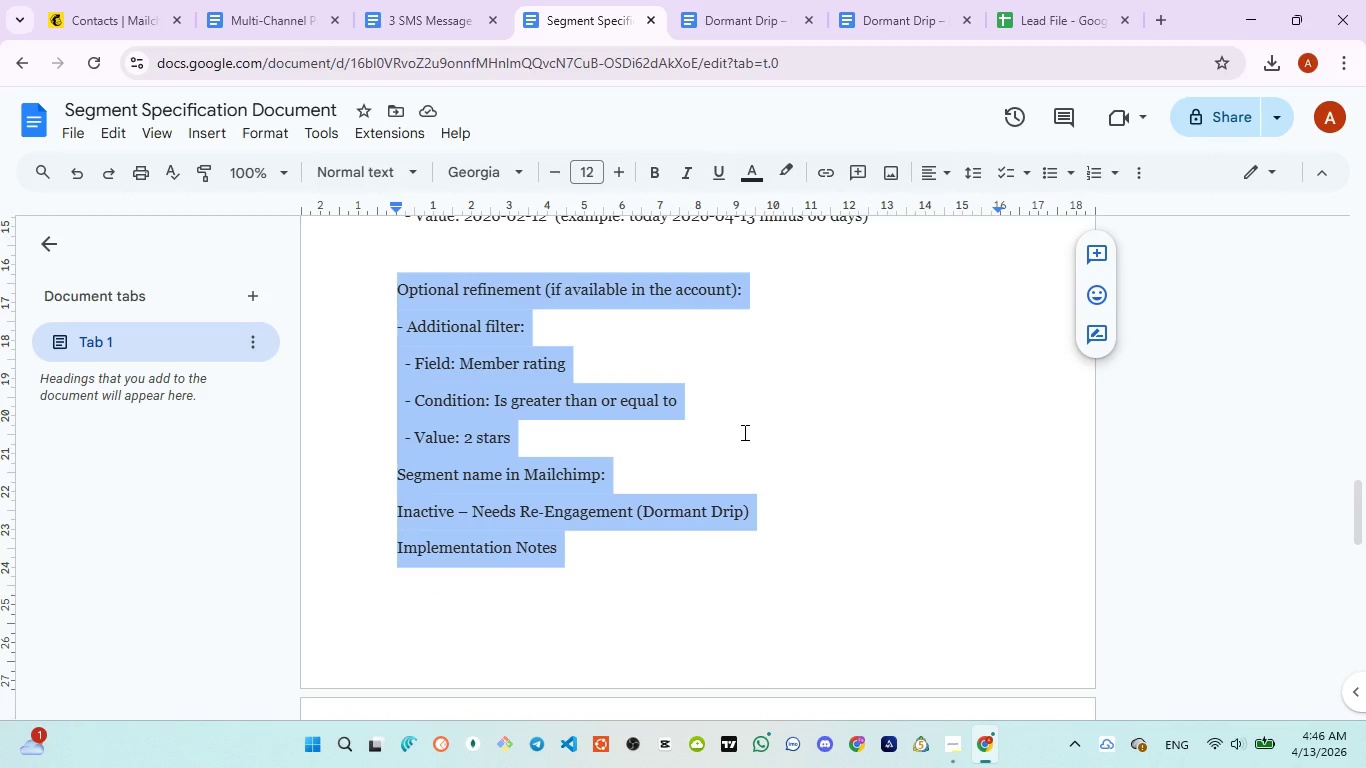 
scroll: coordinate [743, 433], scroll_direction: down, amount: 4.0
 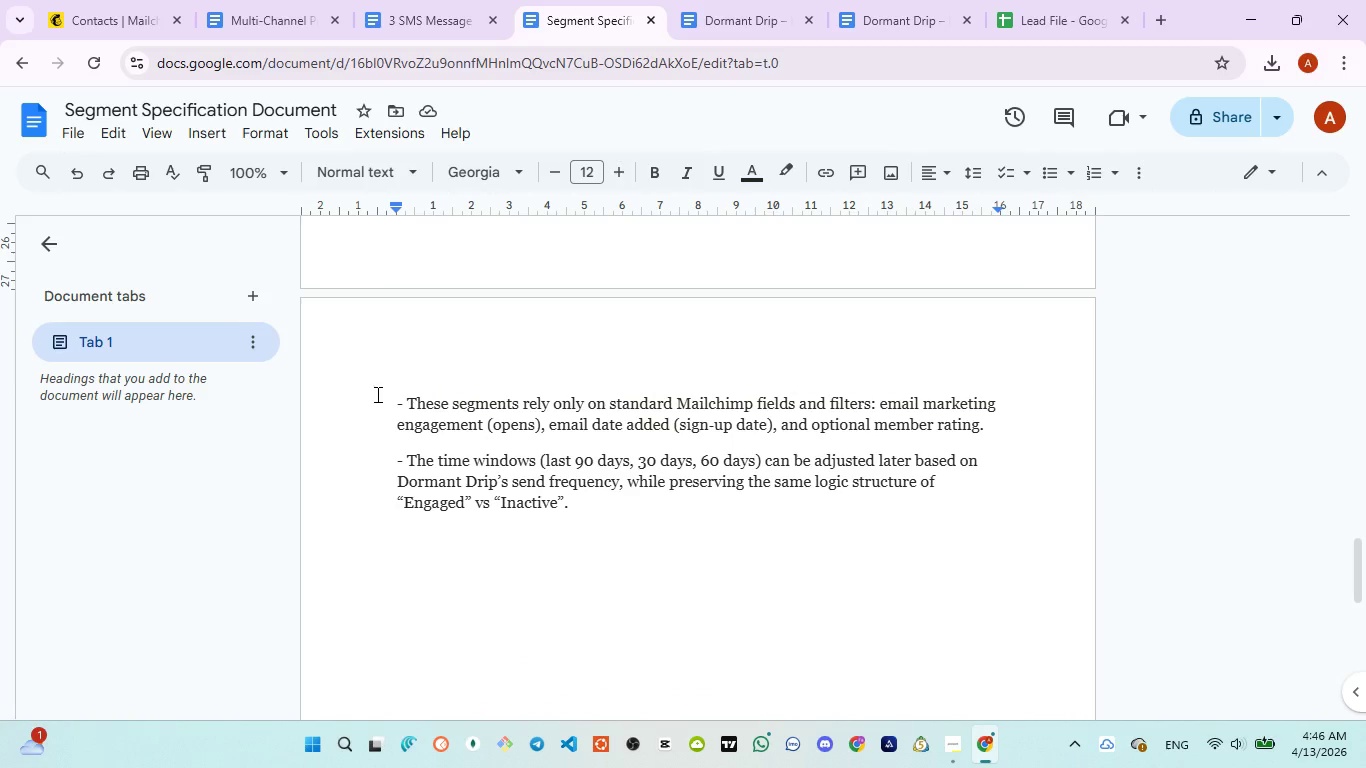 
left_click_drag(start_coordinate=[376, 394], to_coordinate=[571, 498])
 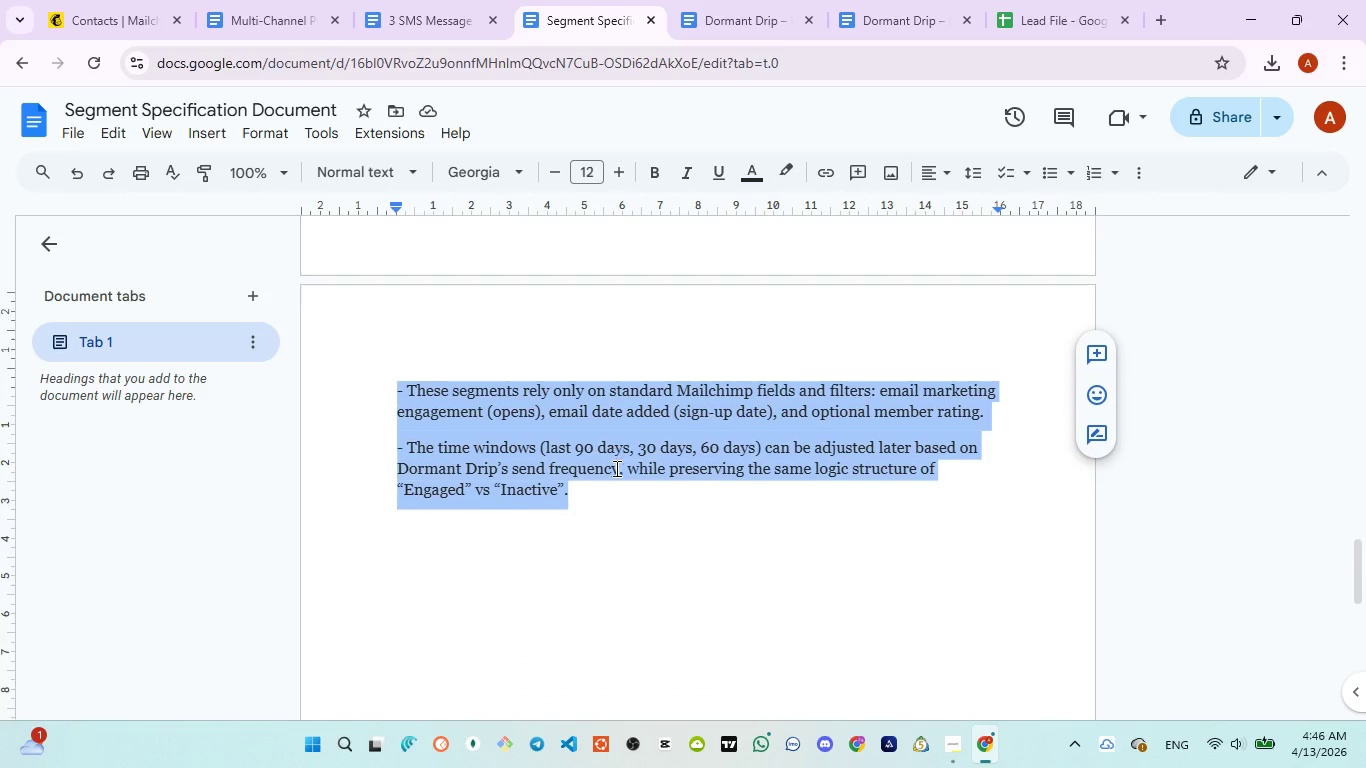 
scroll: coordinate [615, 468], scroll_direction: down, amount: 3.0
 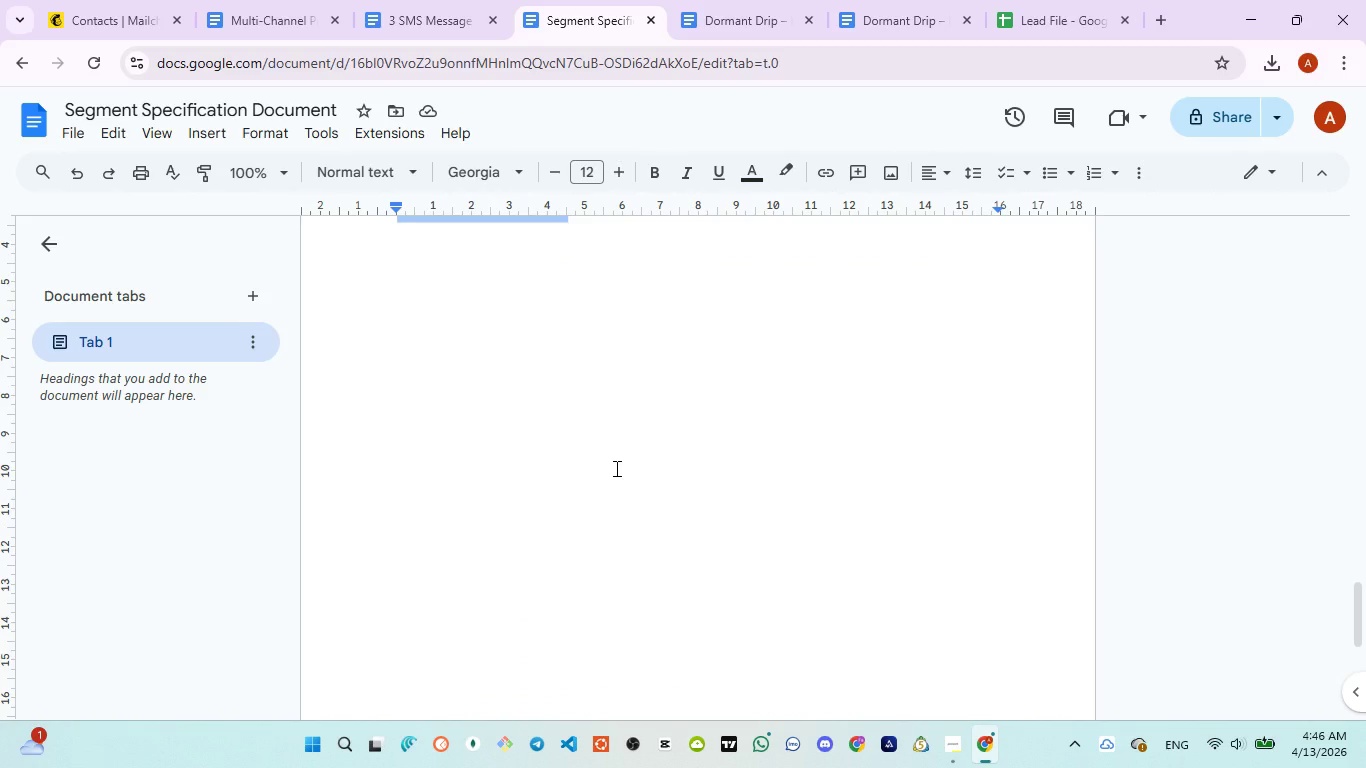 
scroll: coordinate [616, 467], scroll_direction: up, amount: 32.0
 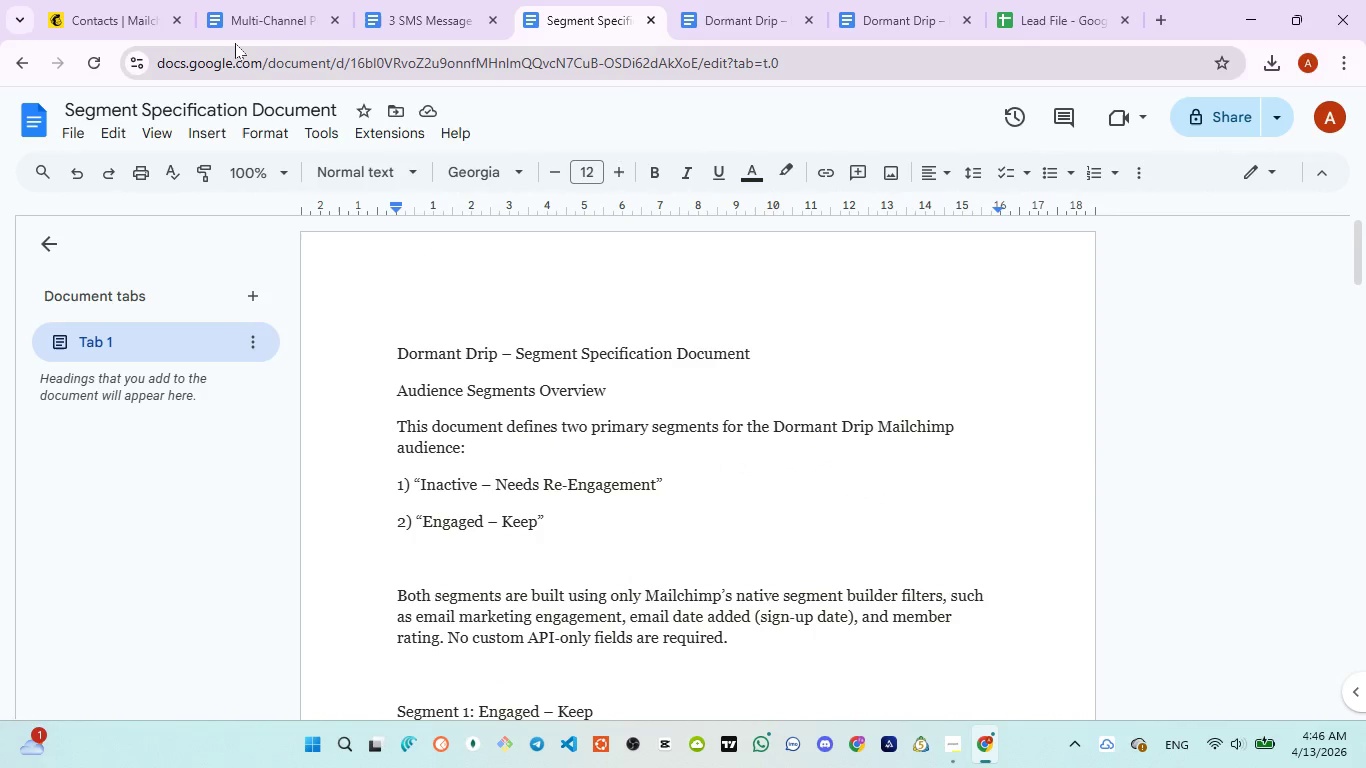 
left_click([235, 25])
 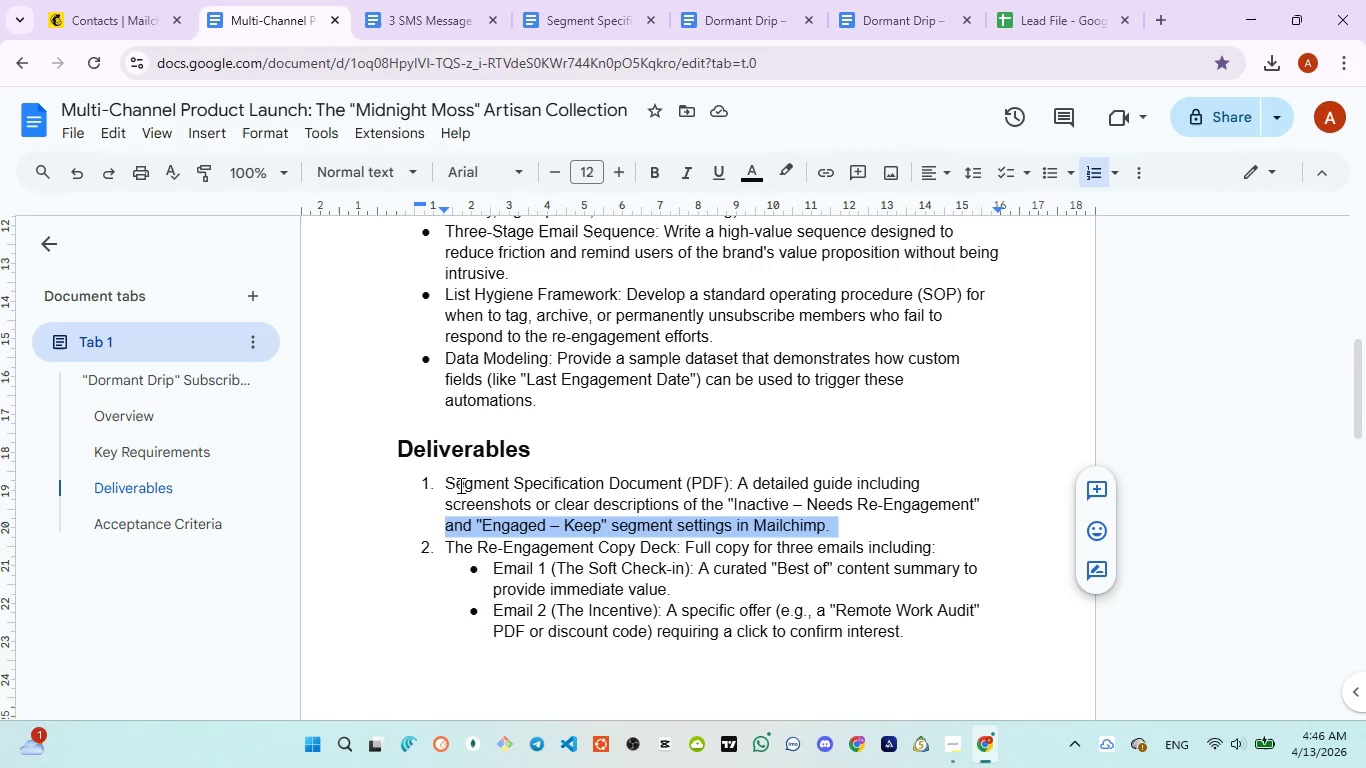 
left_click([445, 475])
 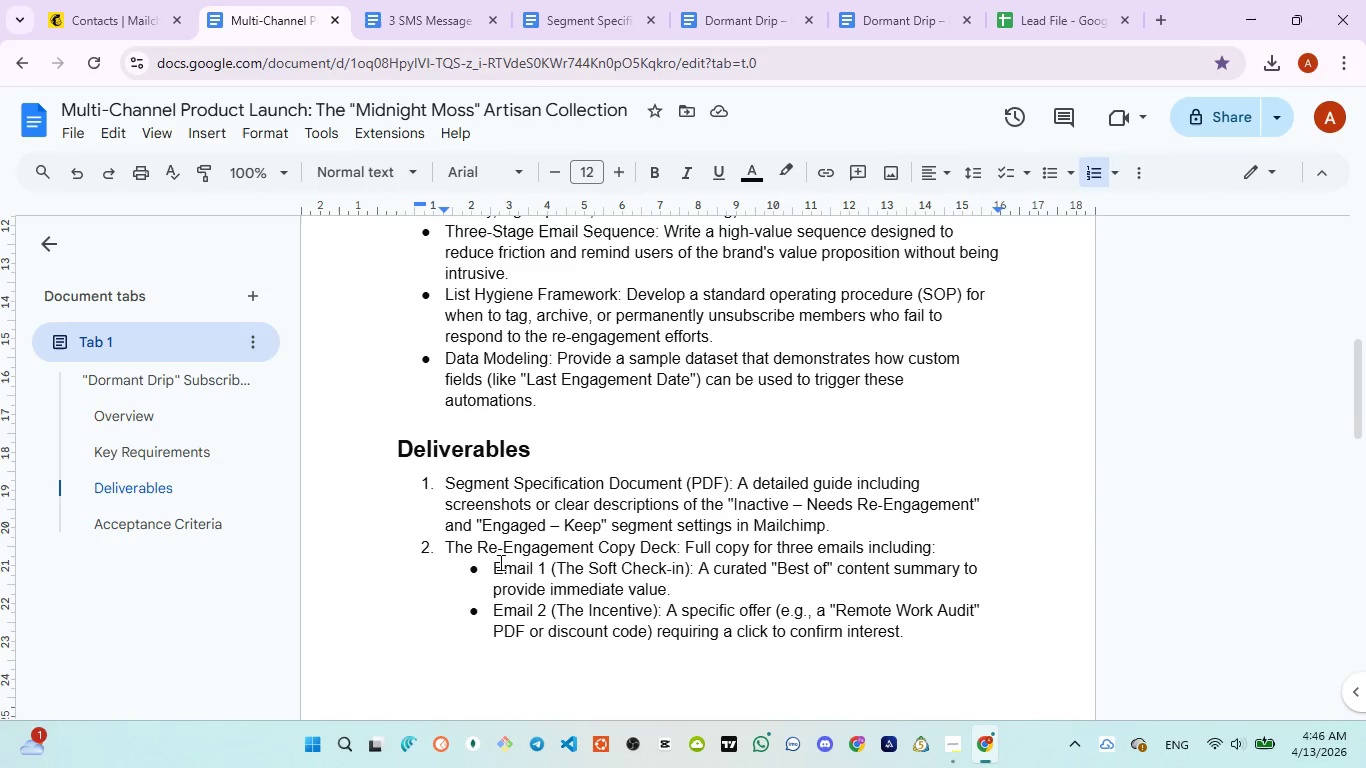 
scroll: coordinate [500, 565], scroll_direction: down, amount: 1.0
 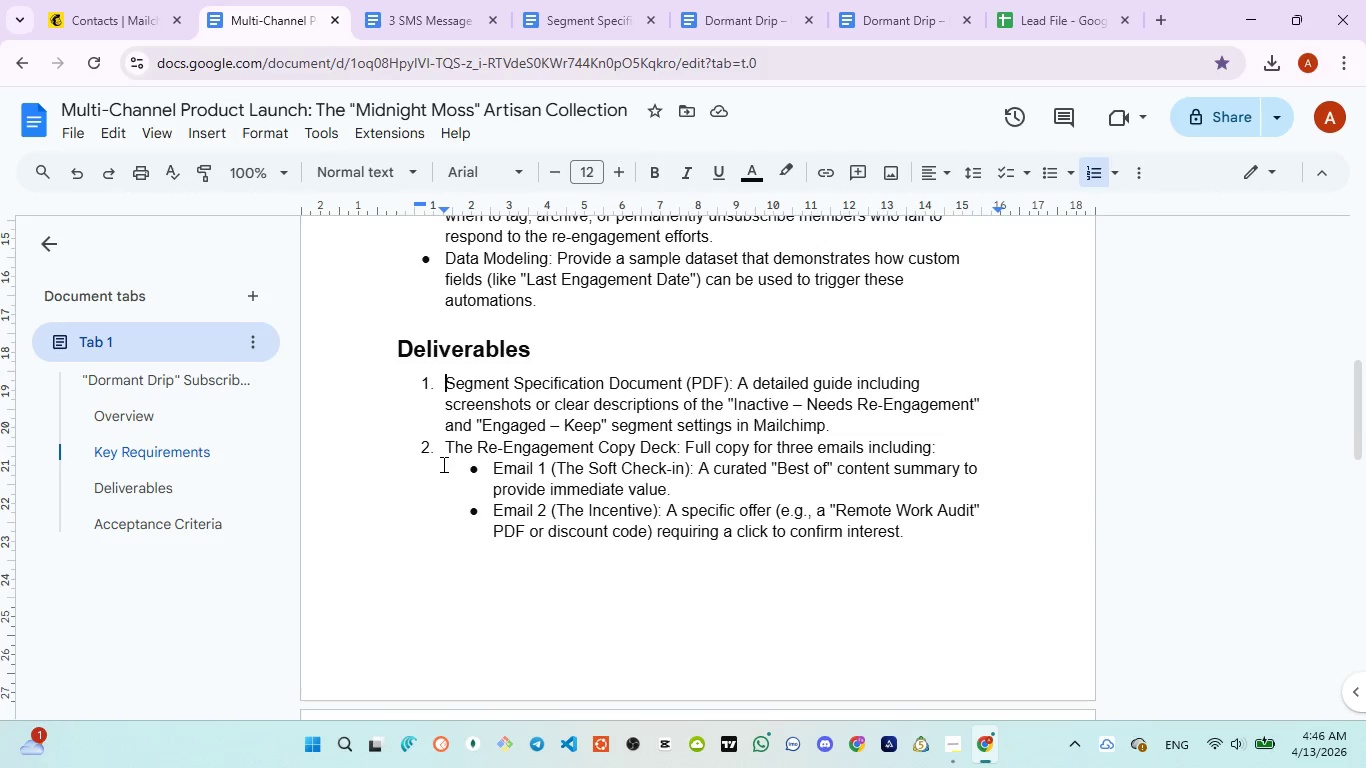 
left_click_drag(start_coordinate=[442, 450], to_coordinate=[770, 563])
 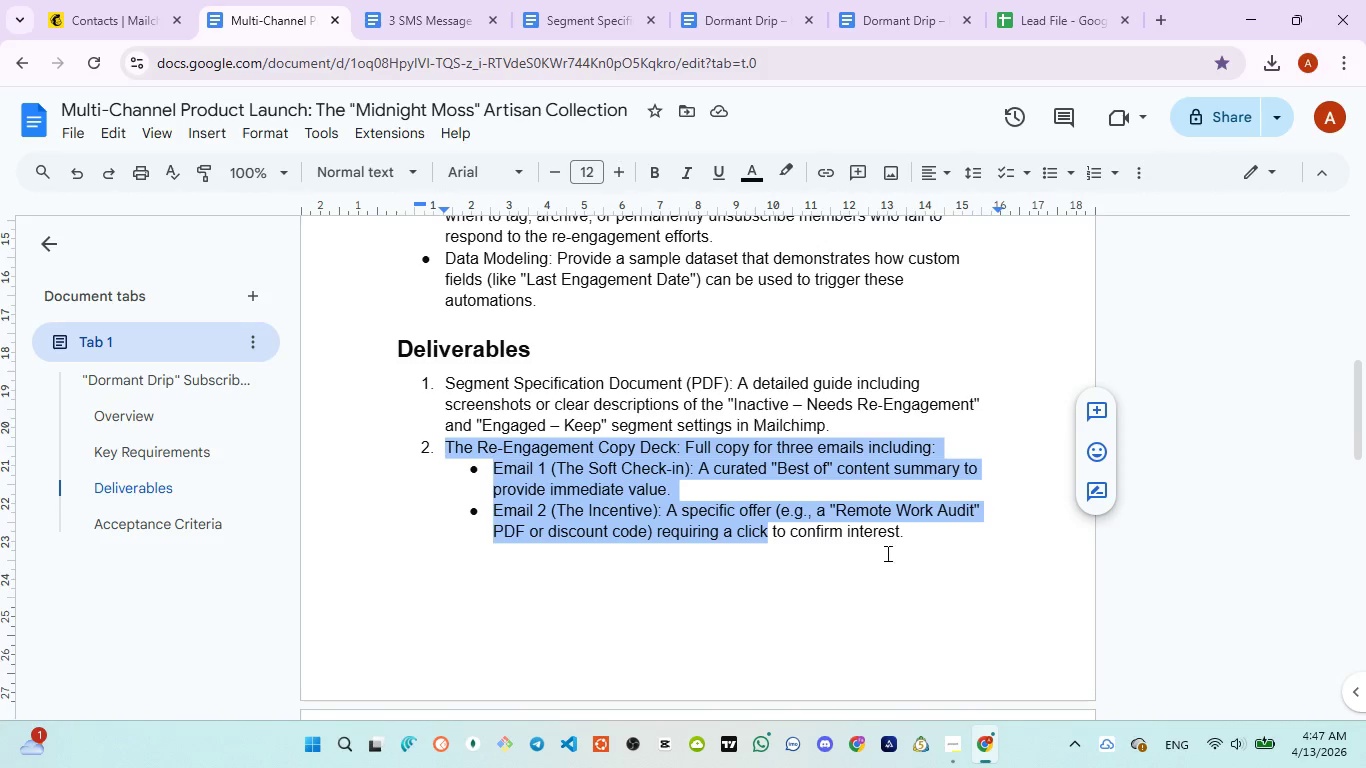 
left_click([807, 588])
 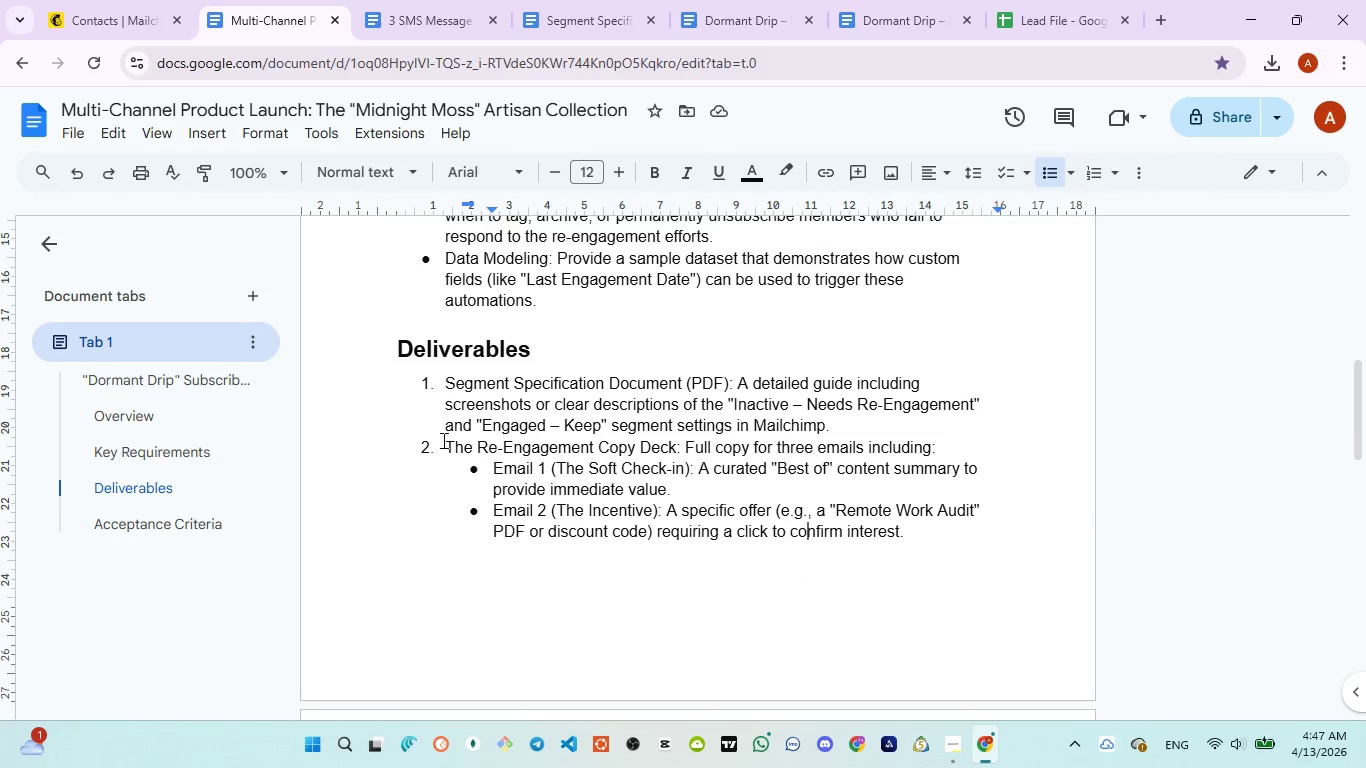 
left_click_drag(start_coordinate=[442, 440], to_coordinate=[931, 538])
 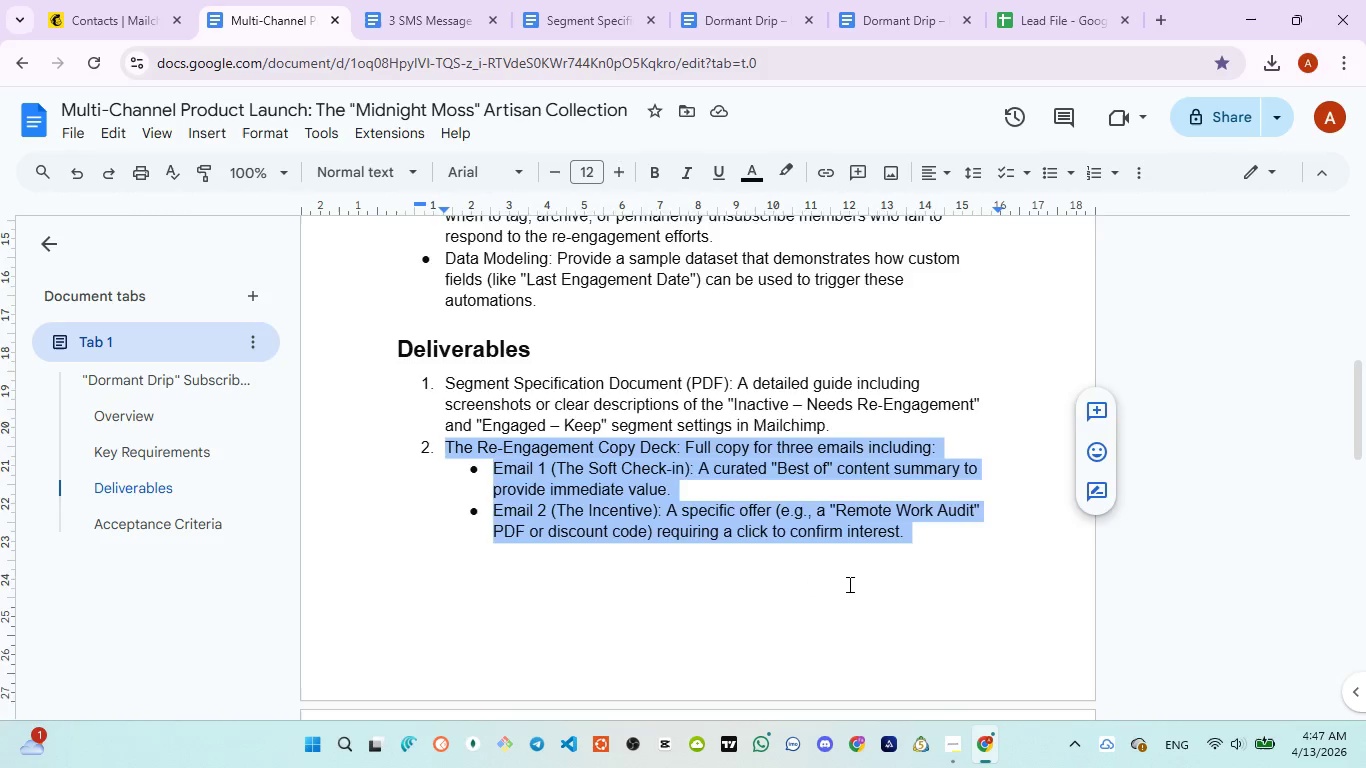 
scroll: coordinate [604, 558], scroll_direction: down, amount: 4.0
 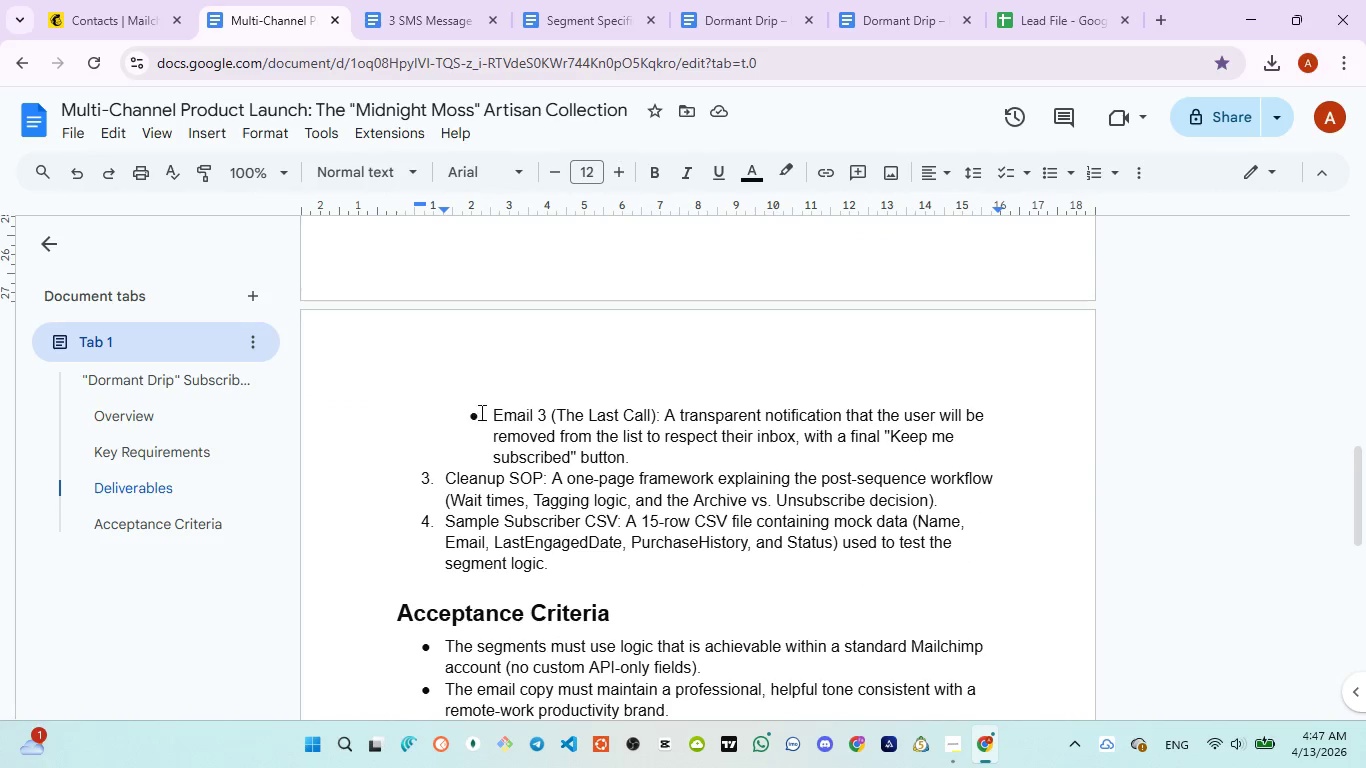 
left_click_drag(start_coordinate=[480, 412], to_coordinate=[656, 462])
 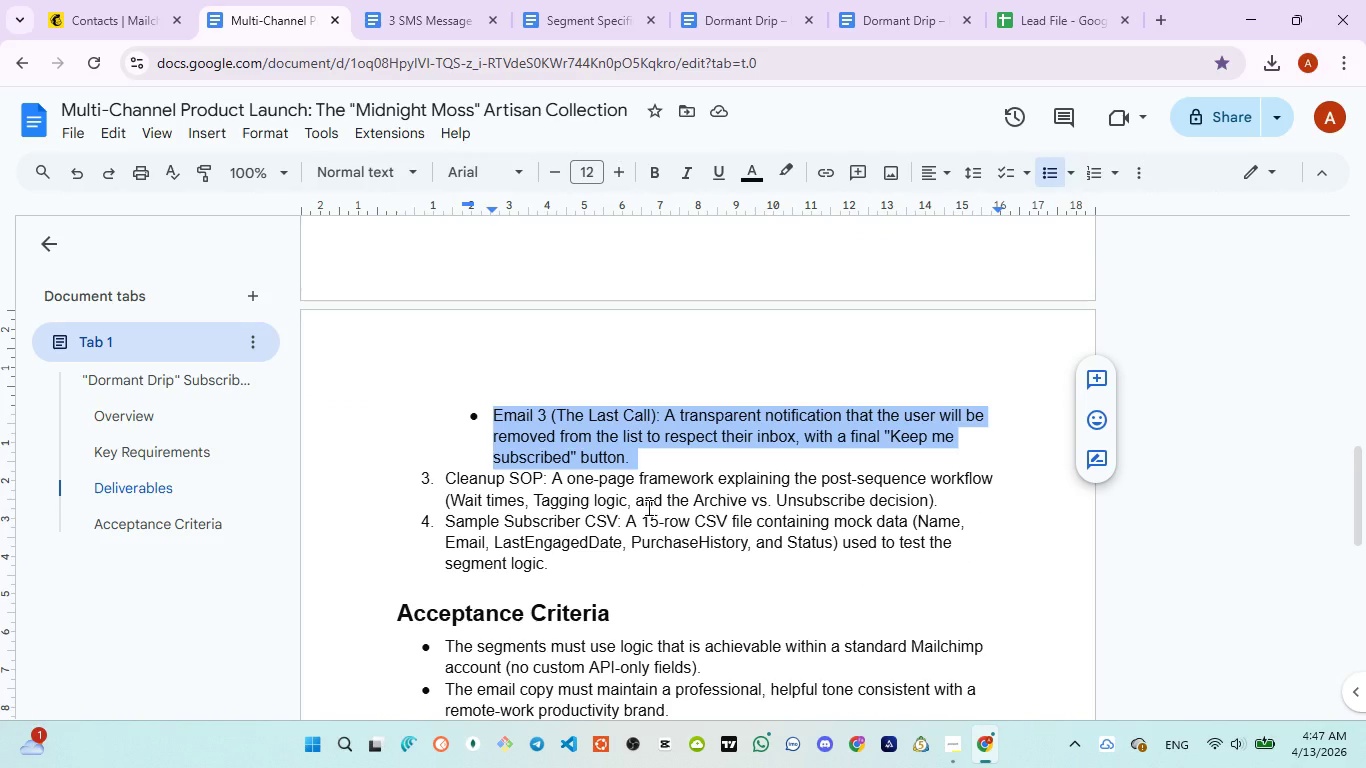 
scroll: coordinate [647, 507], scroll_direction: up, amount: 3.0
 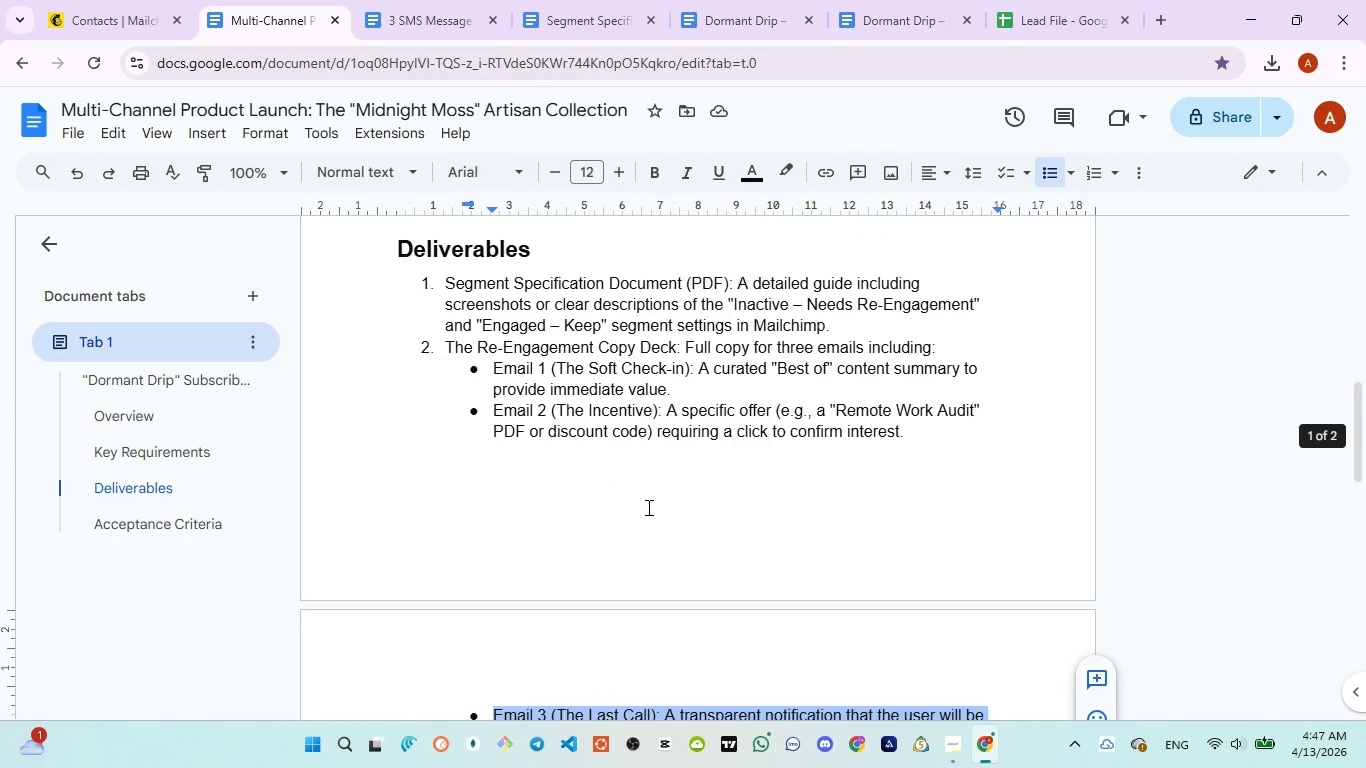 
left_click([647, 507])
 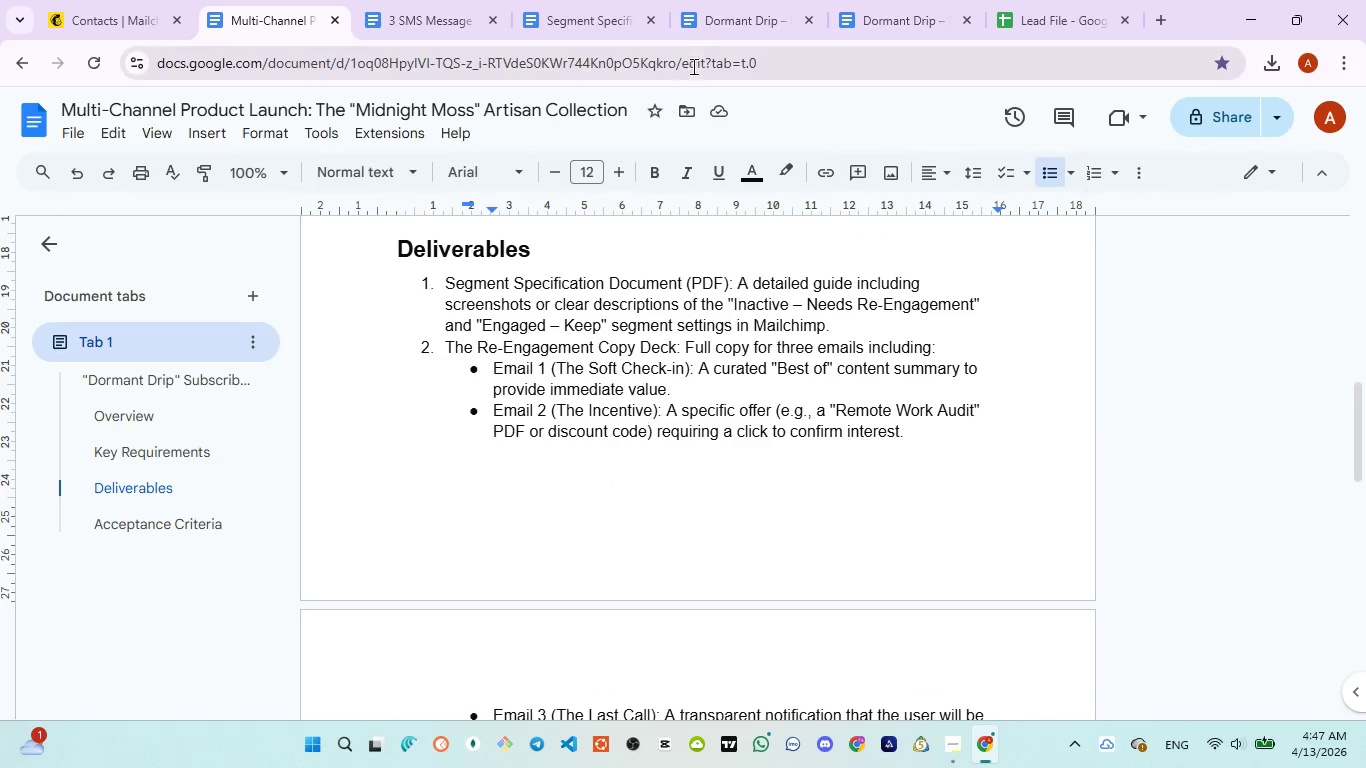 
left_click([721, 24])
 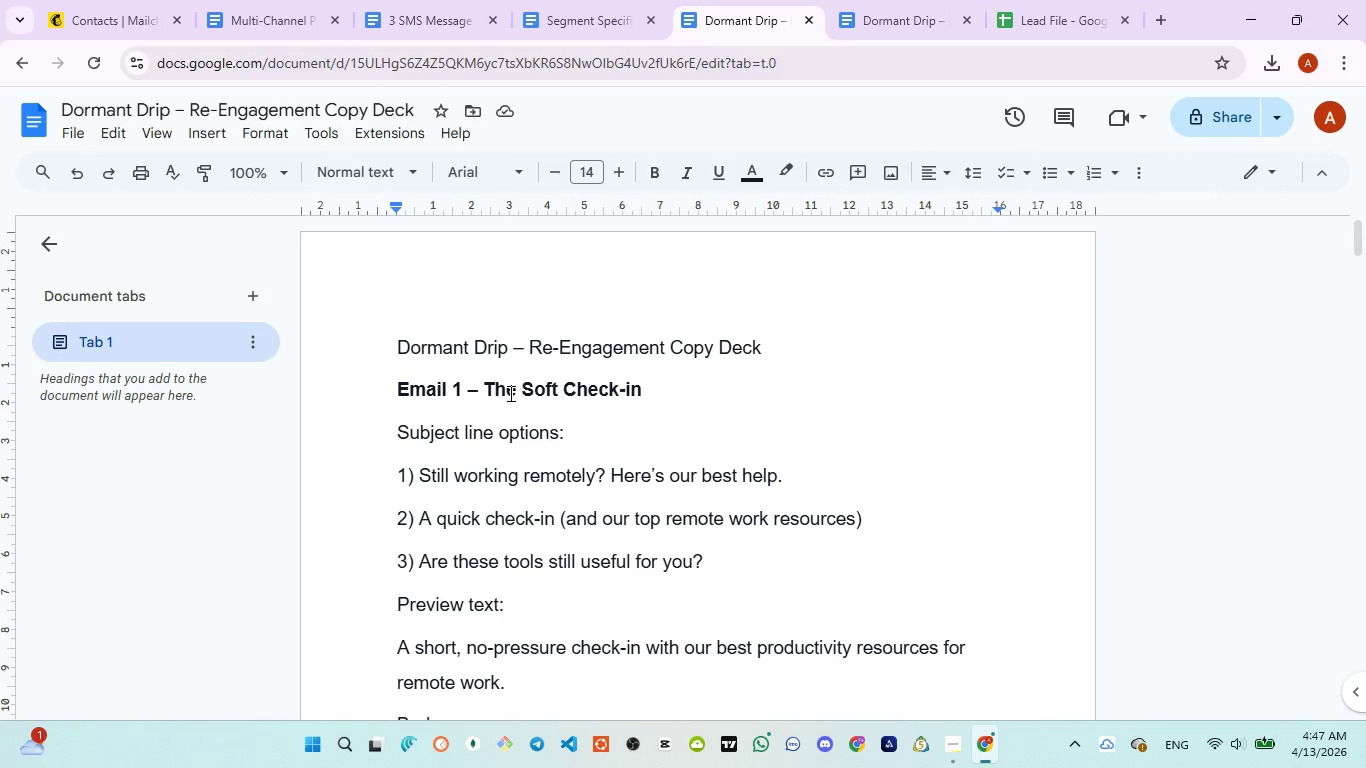 
left_click_drag(start_coordinate=[400, 350], to_coordinate=[773, 362])
 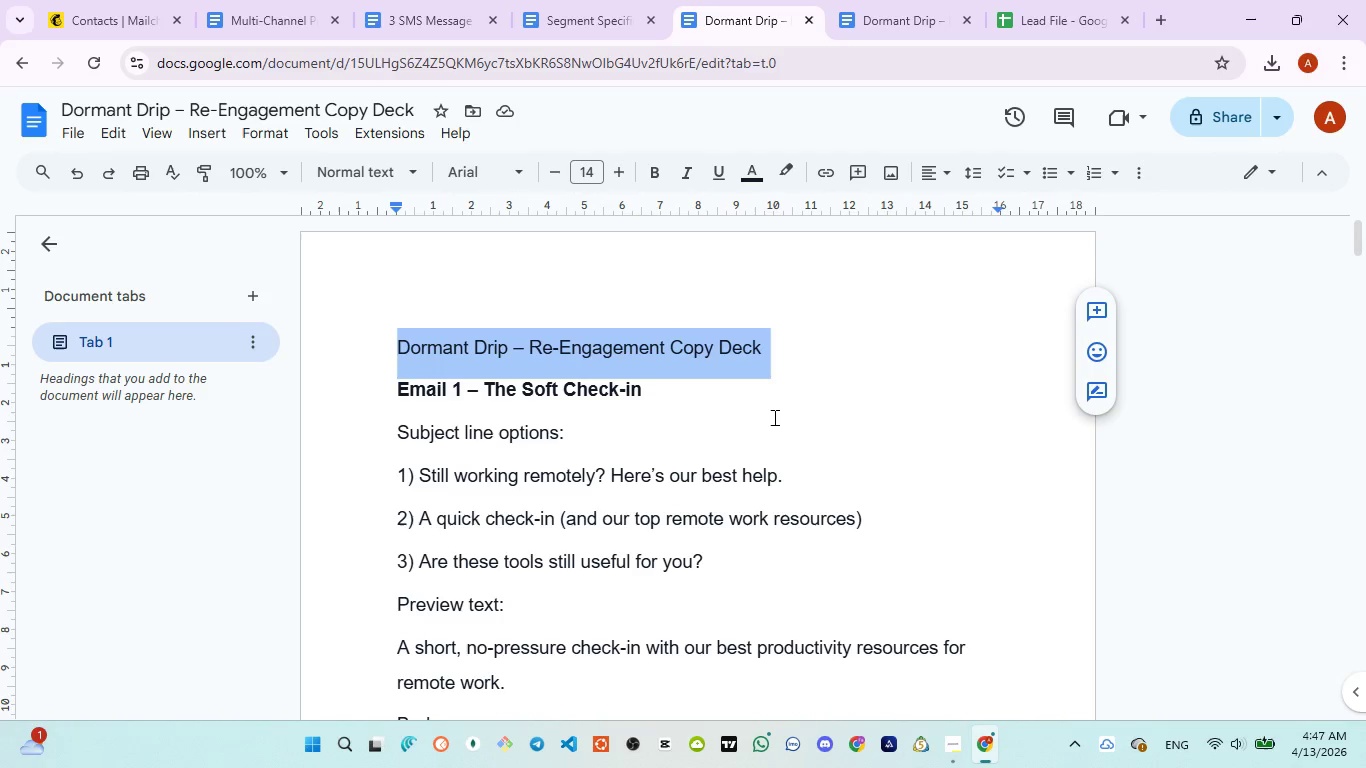 
scroll: coordinate [773, 427], scroll_direction: down, amount: 1.0
 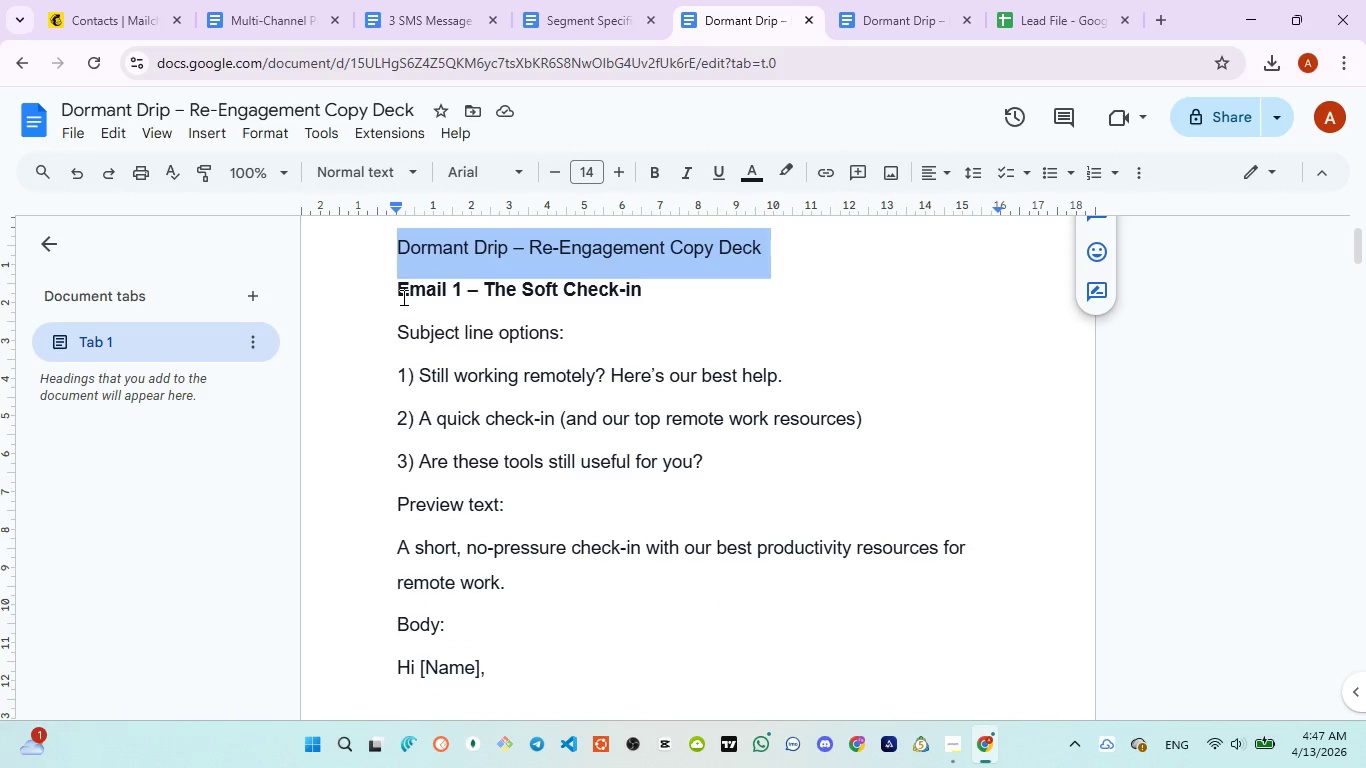 
left_click_drag(start_coordinate=[394, 296], to_coordinate=[649, 284])
 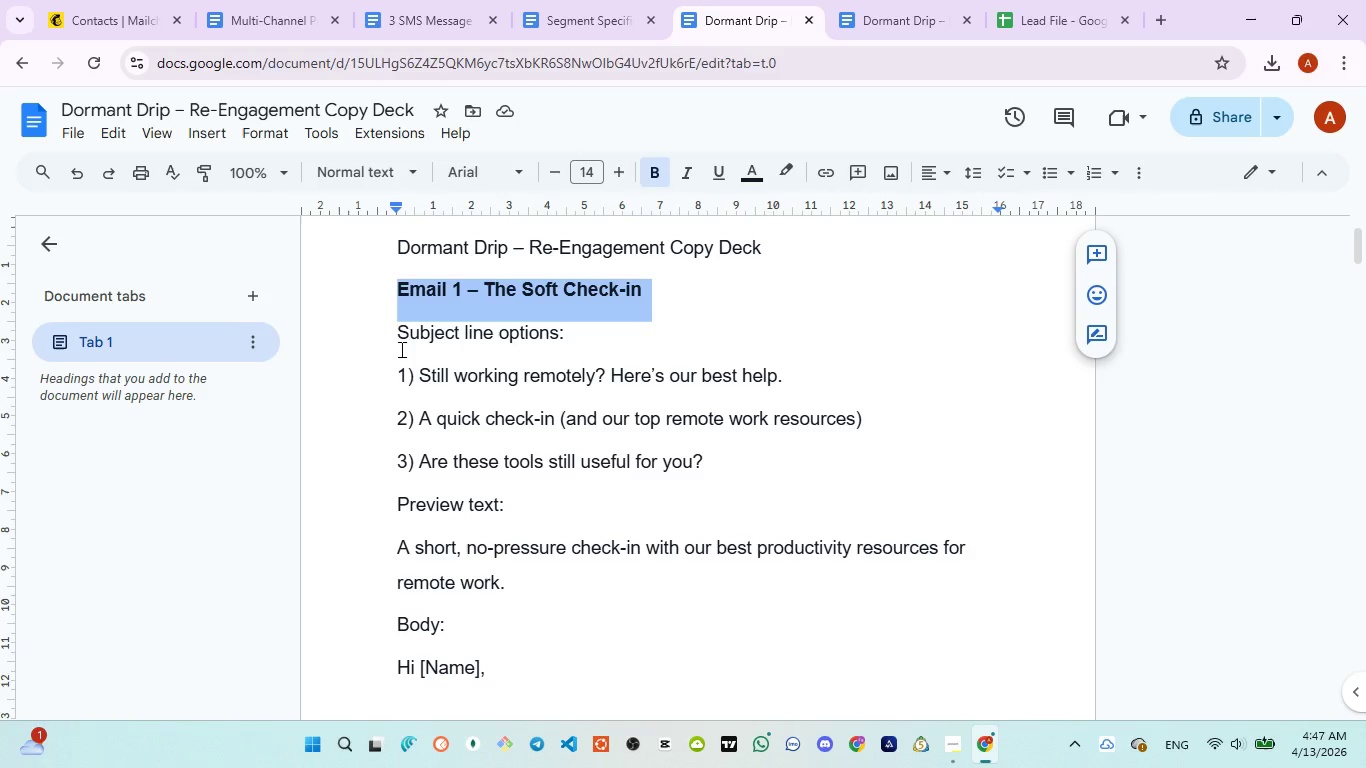 
left_click_drag(start_coordinate=[393, 343], to_coordinate=[586, 333])
 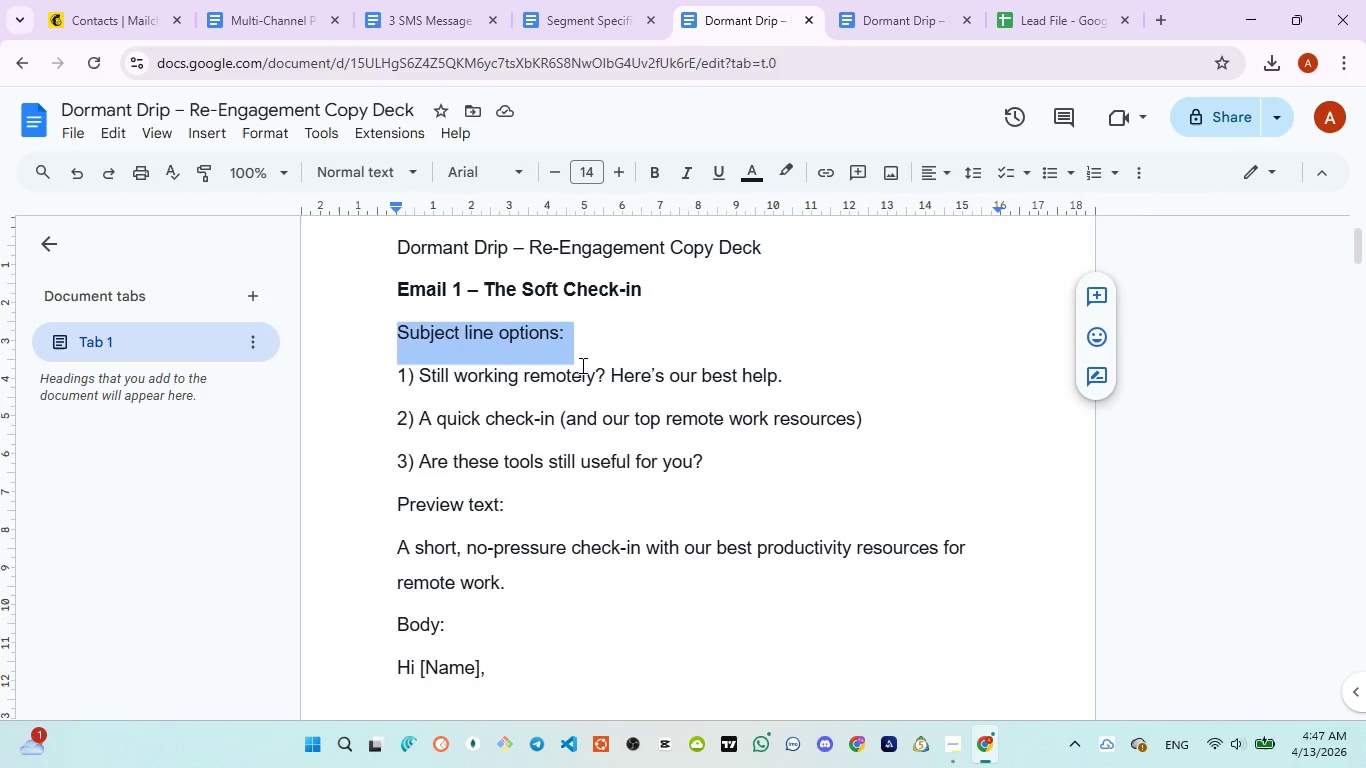 
scroll: coordinate [581, 365], scroll_direction: down, amount: 1.0
 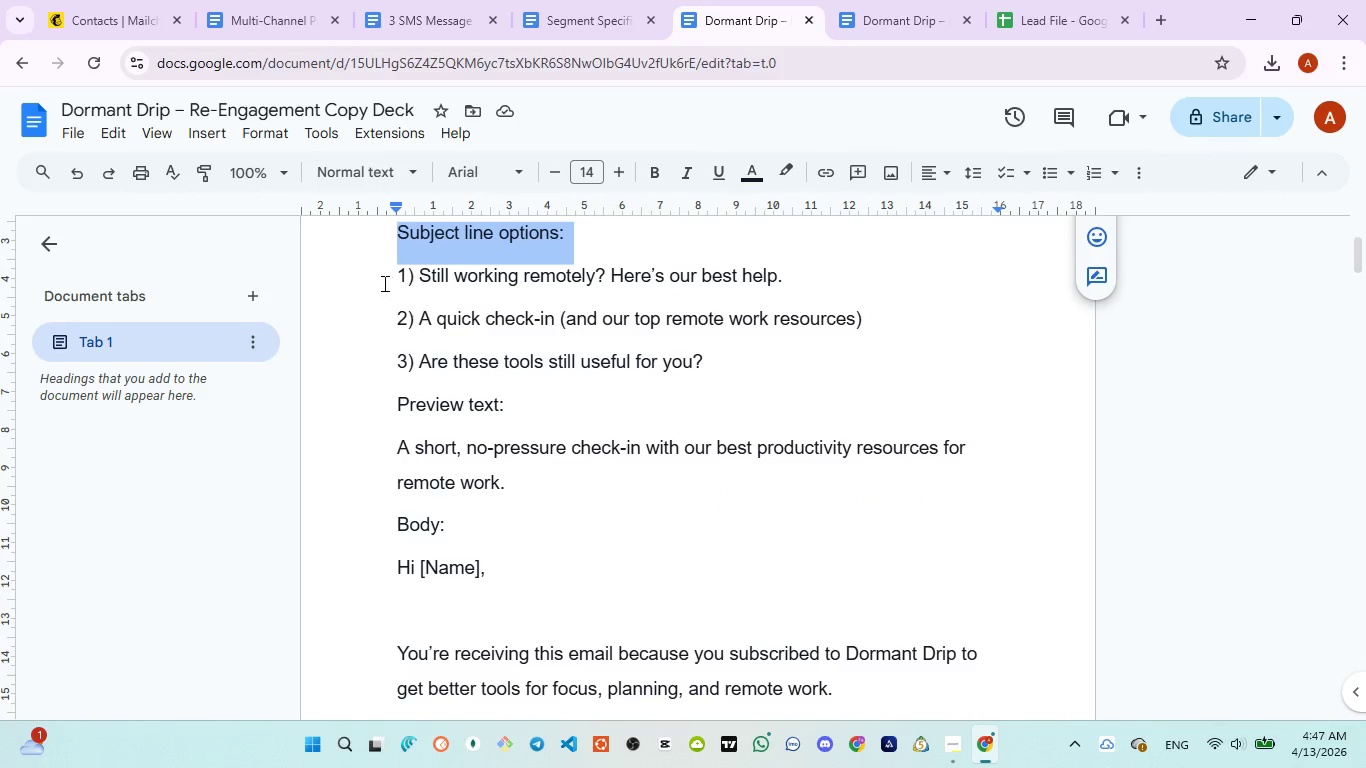 
left_click_drag(start_coordinate=[382, 282], to_coordinate=[792, 286])
 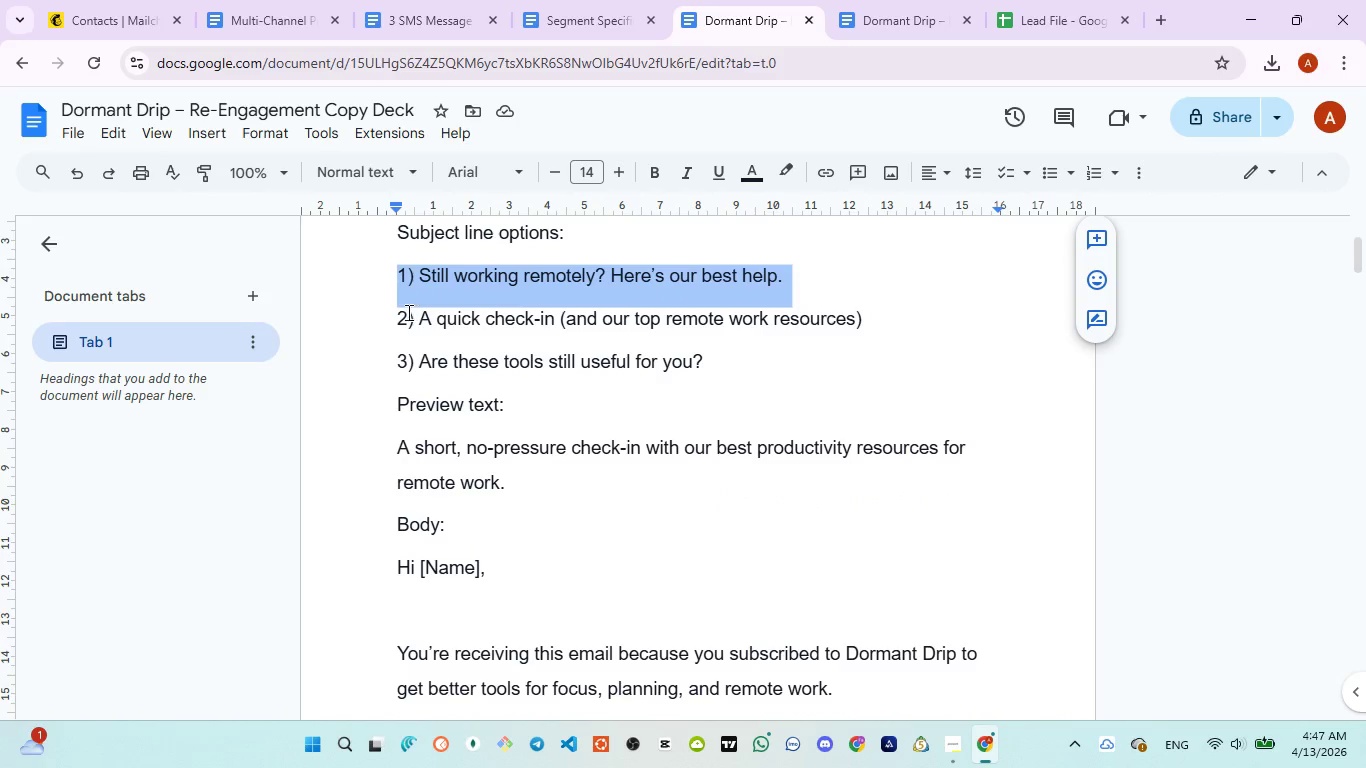 
left_click_drag(start_coordinate=[393, 317], to_coordinate=[874, 317])
 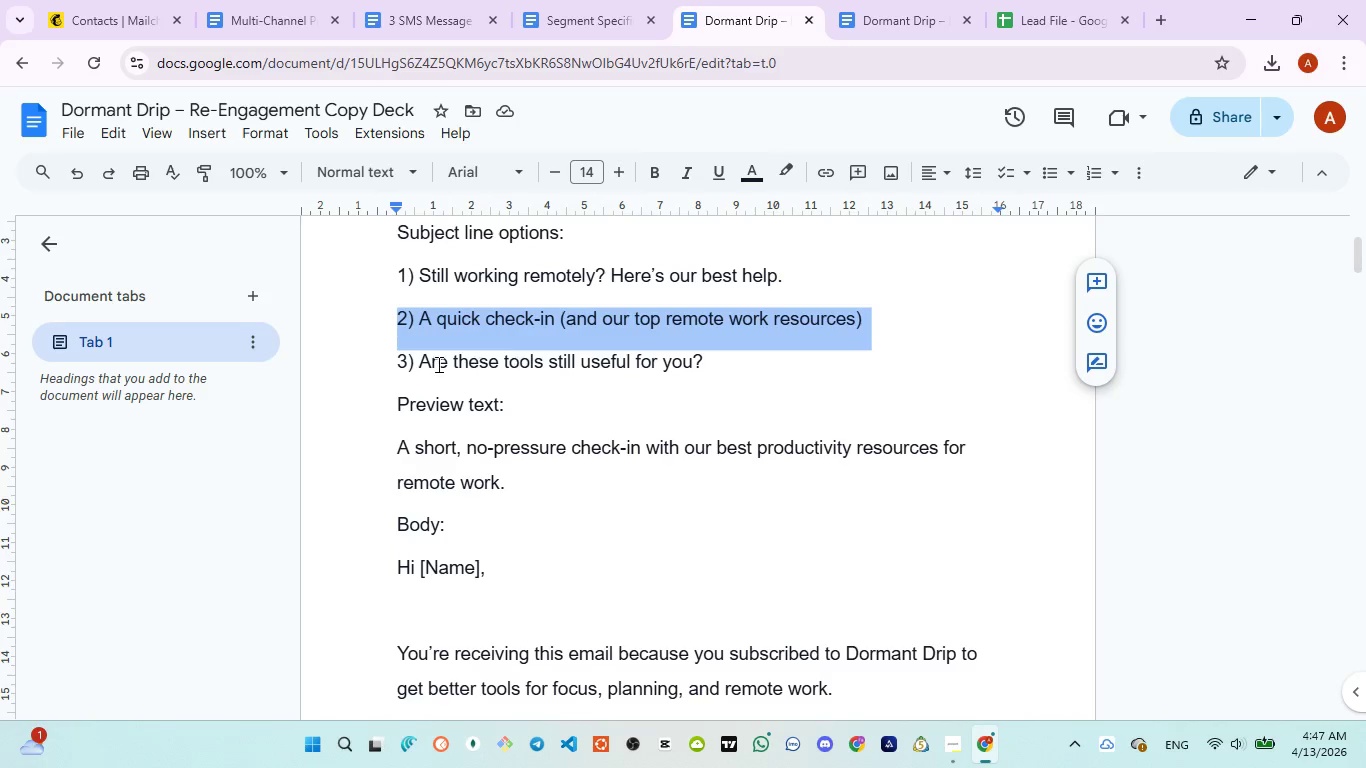 
left_click_drag(start_coordinate=[380, 363], to_coordinate=[713, 359])
 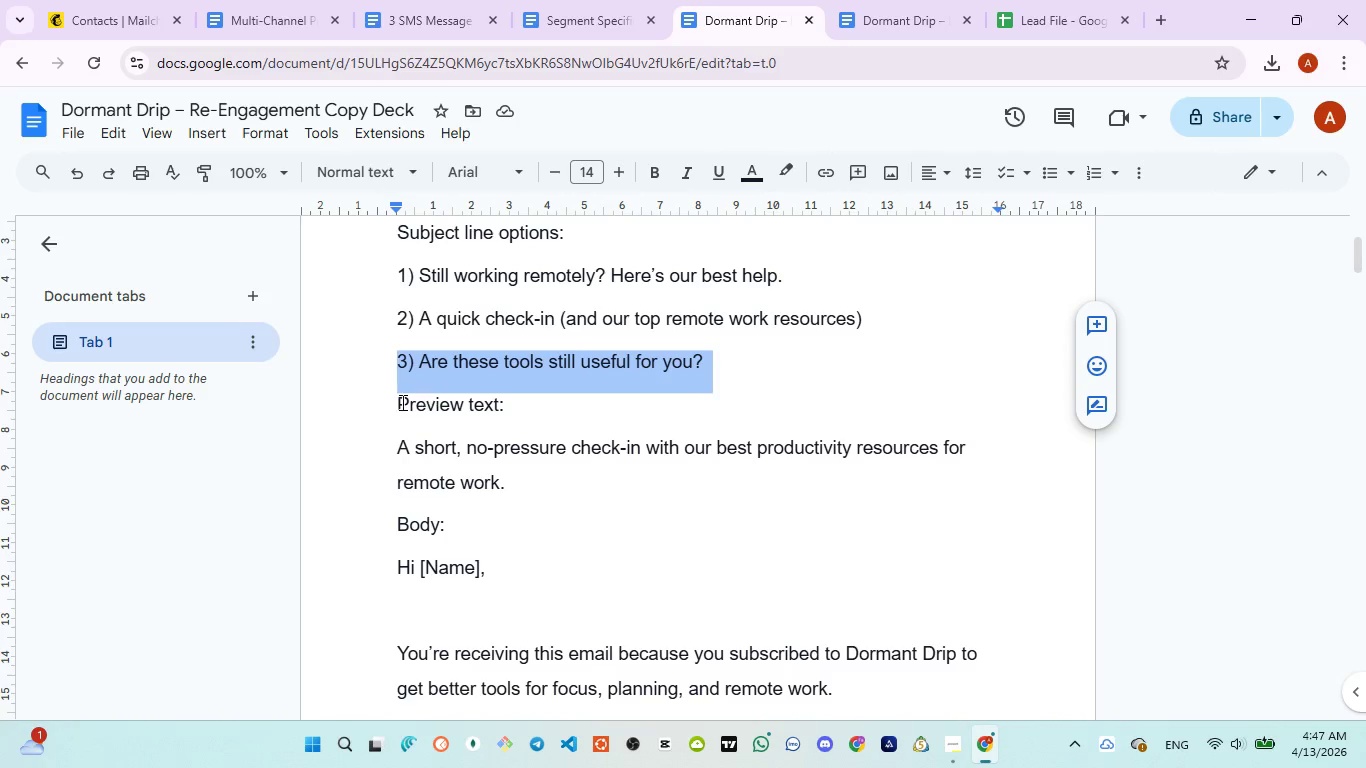 
left_click_drag(start_coordinate=[383, 406], to_coordinate=[534, 402])
 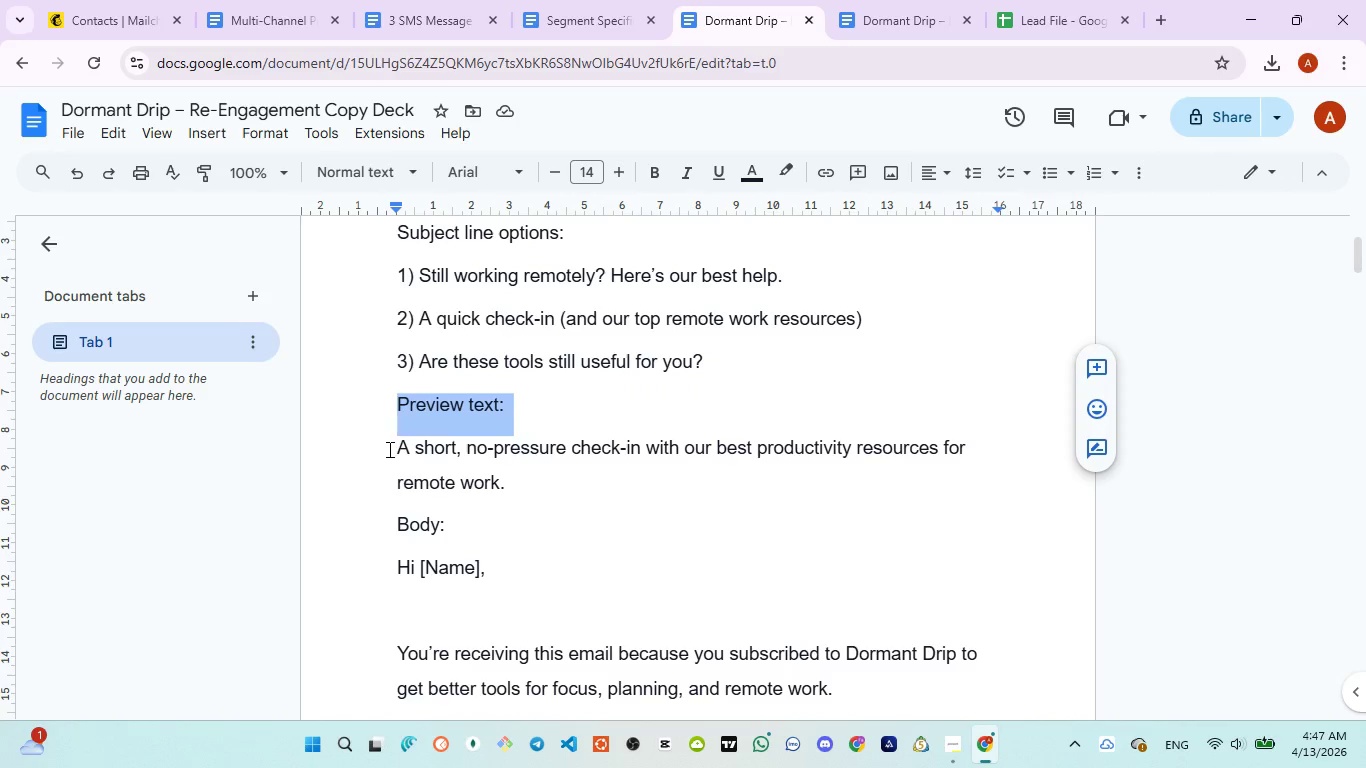 
left_click_drag(start_coordinate=[388, 449], to_coordinate=[502, 474])
 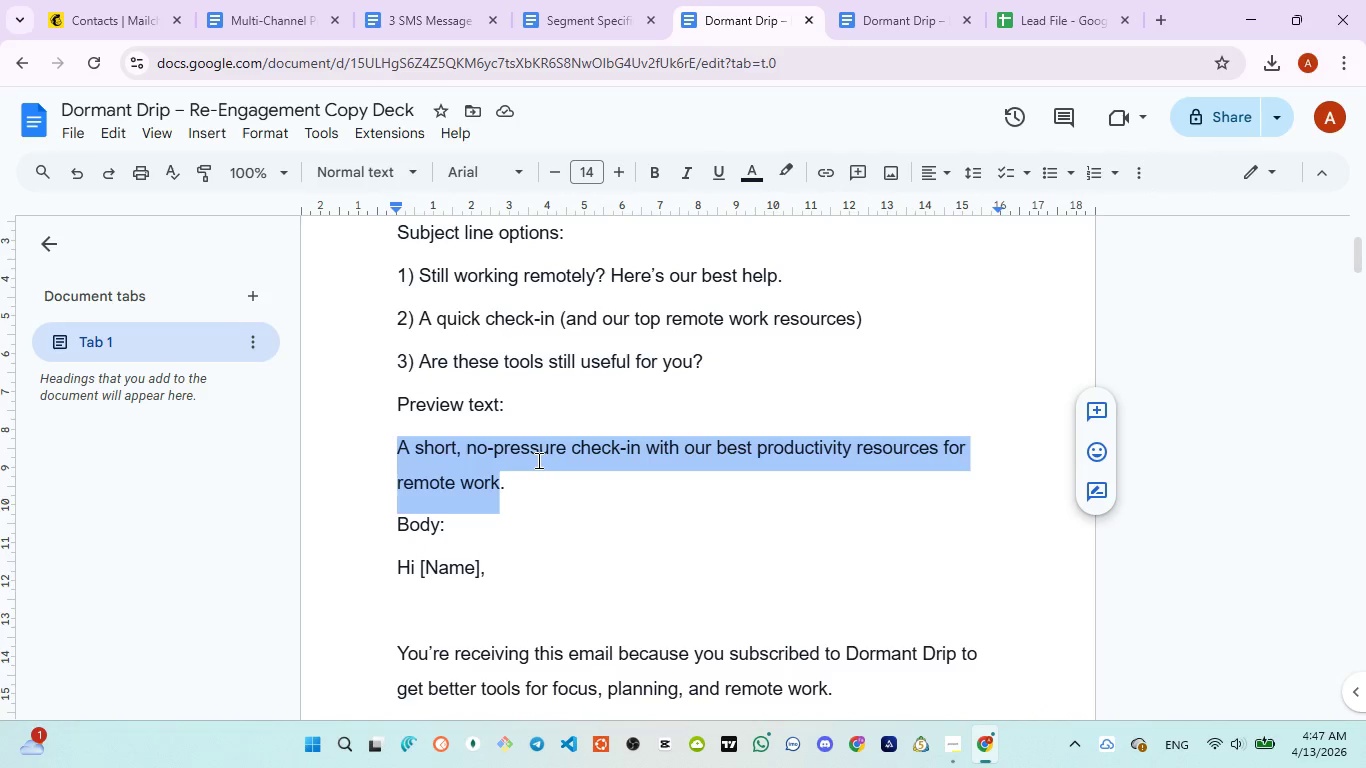 
scroll: coordinate [537, 460], scroll_direction: down, amount: 1.0
 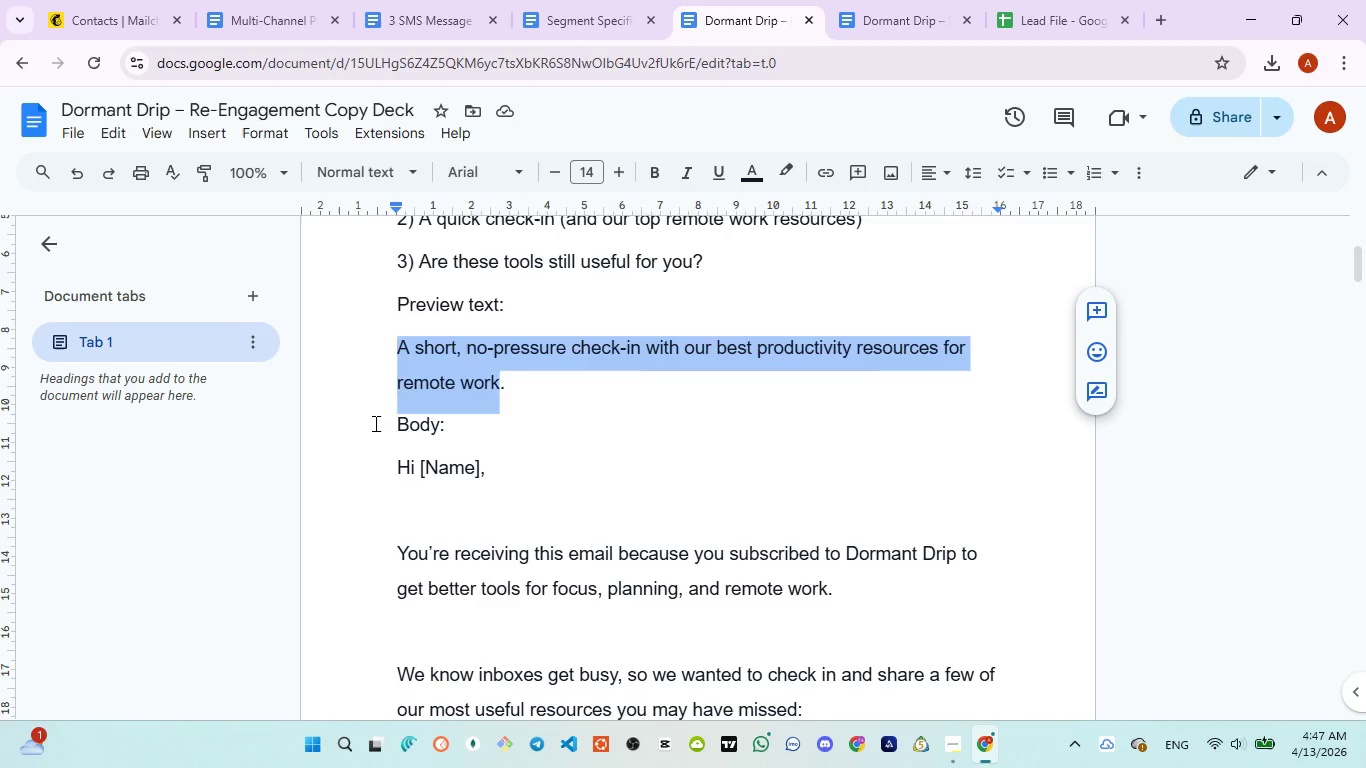 
left_click_drag(start_coordinate=[374, 423], to_coordinate=[416, 439])
 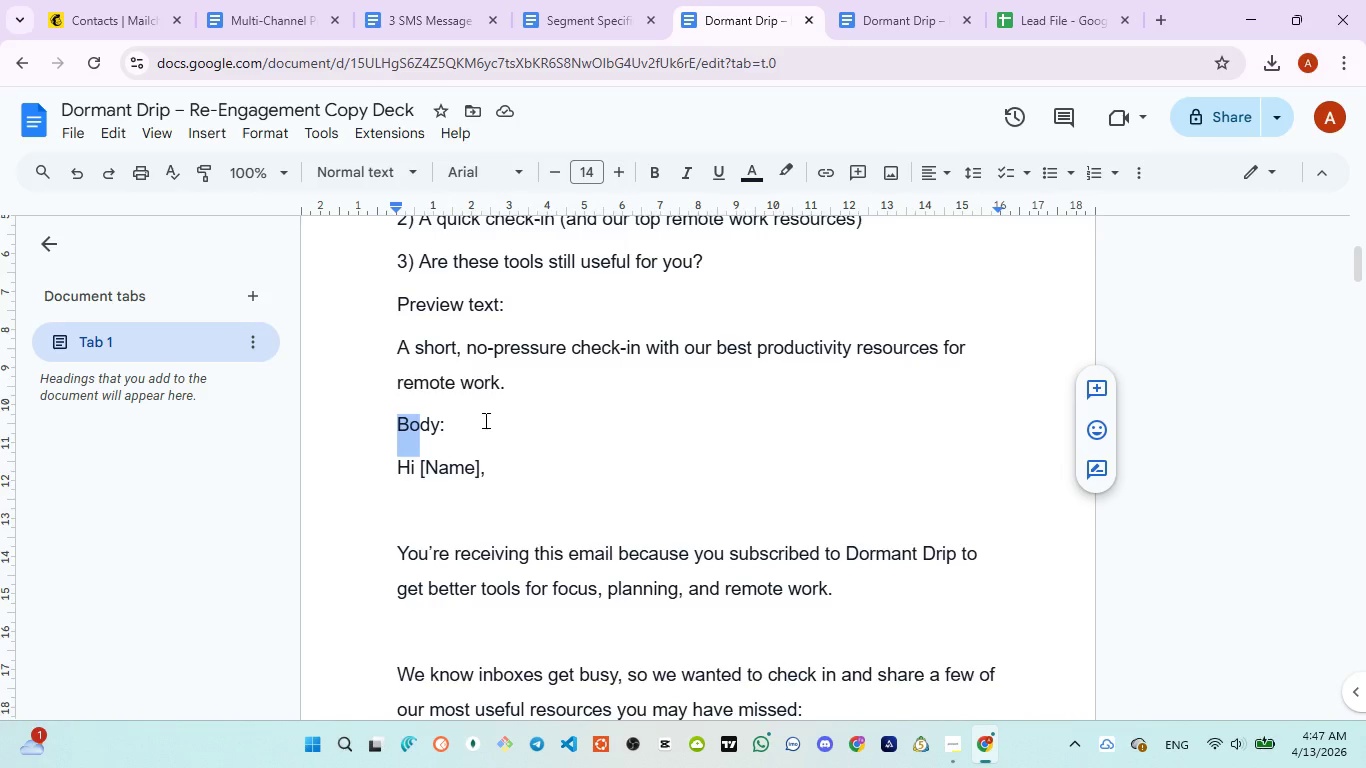 
scroll: coordinate [484, 420], scroll_direction: down, amount: 1.0
 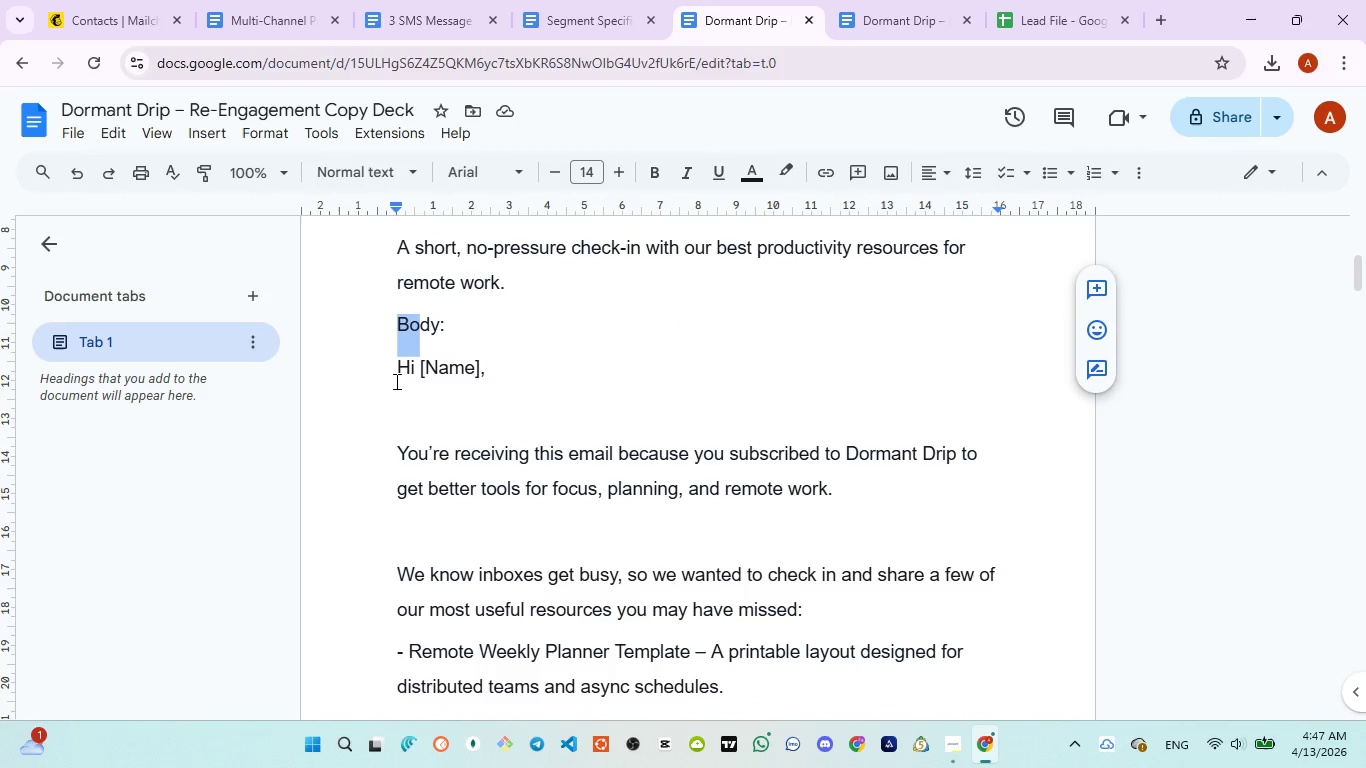 
left_click_drag(start_coordinate=[392, 375], to_coordinate=[766, 690])
 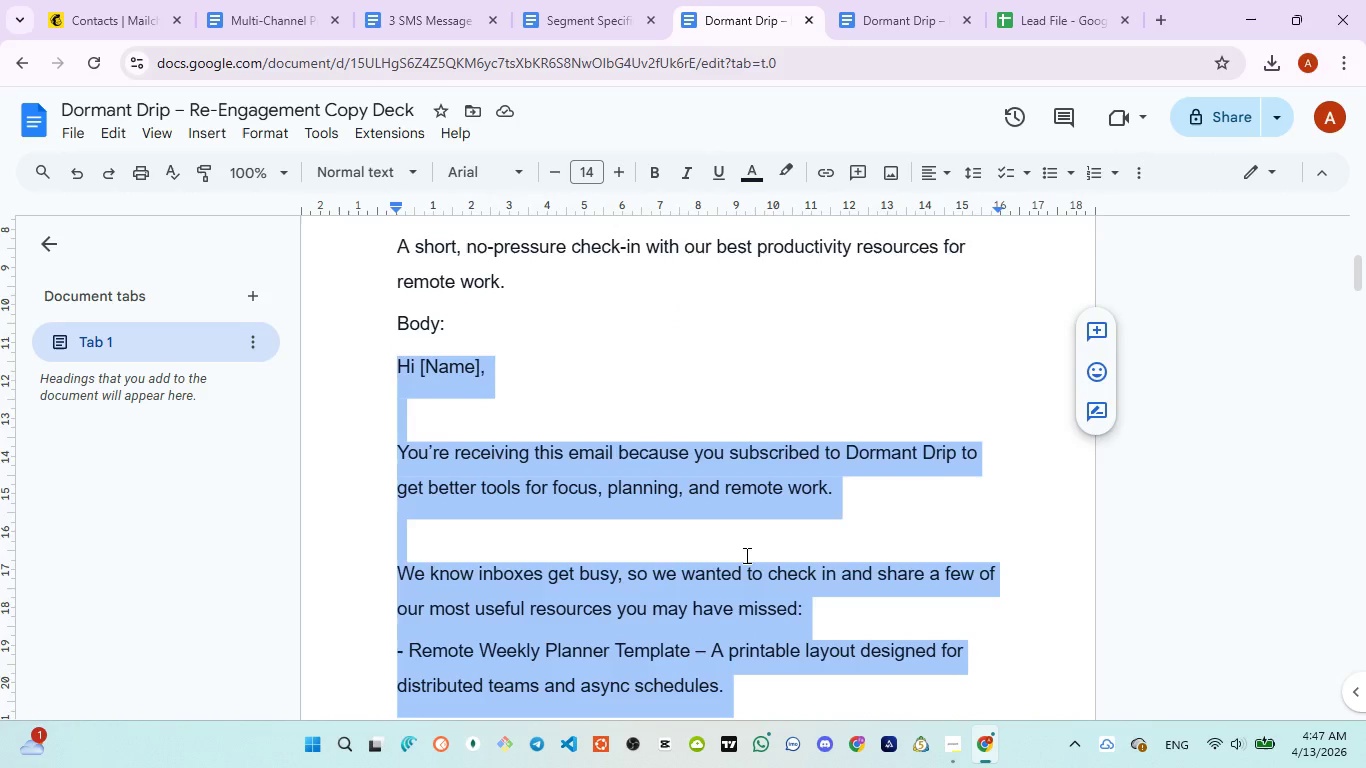 
scroll: coordinate [725, 557], scroll_direction: down, amount: 3.0
 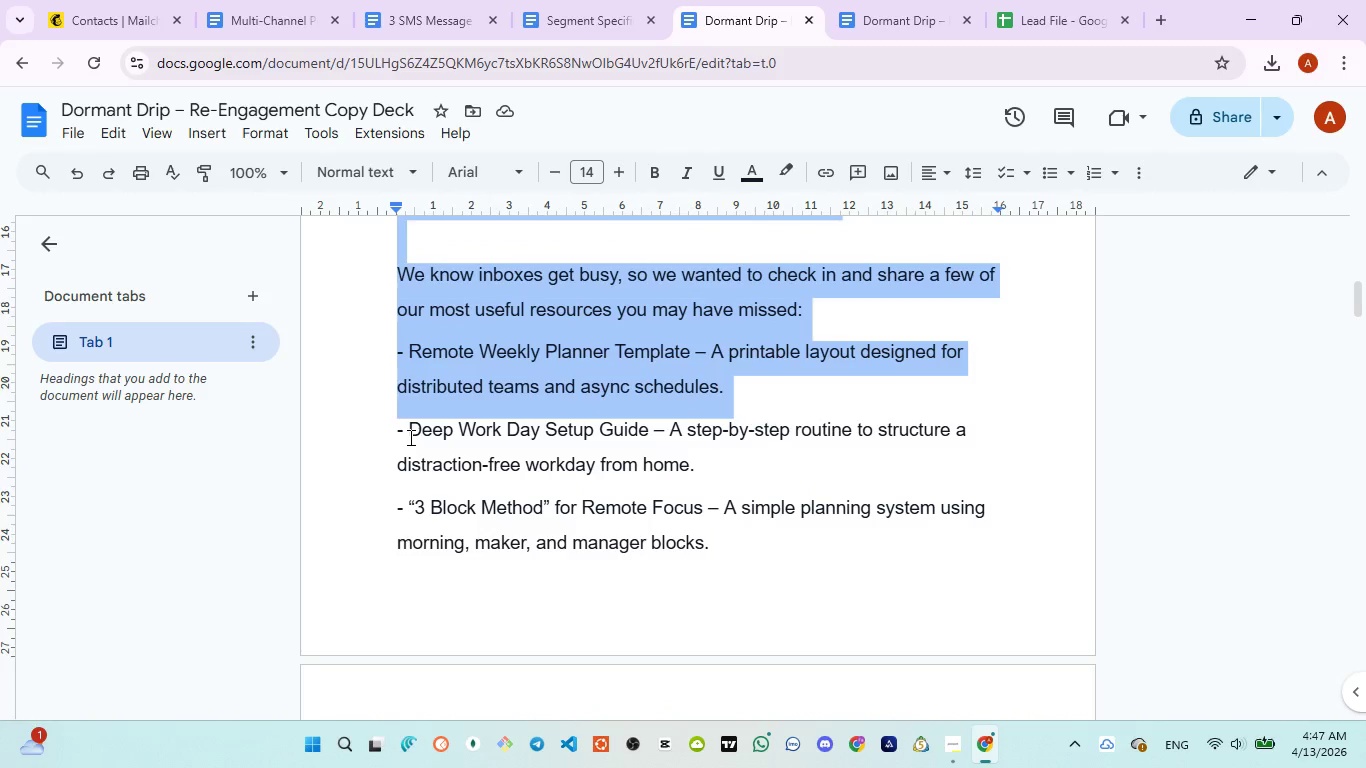 
left_click_drag(start_coordinate=[385, 427], to_coordinate=[735, 567])
 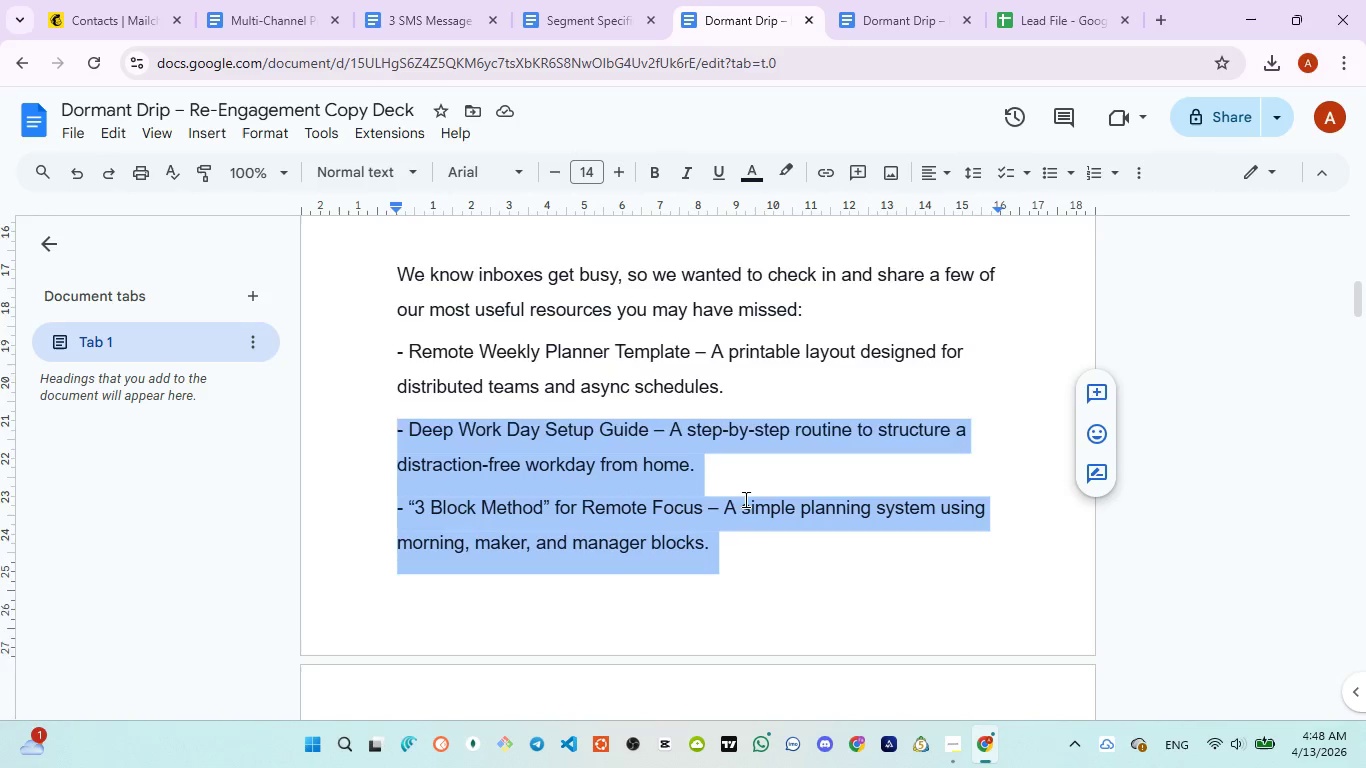 
scroll: coordinate [744, 503], scroll_direction: down, amount: 5.0
 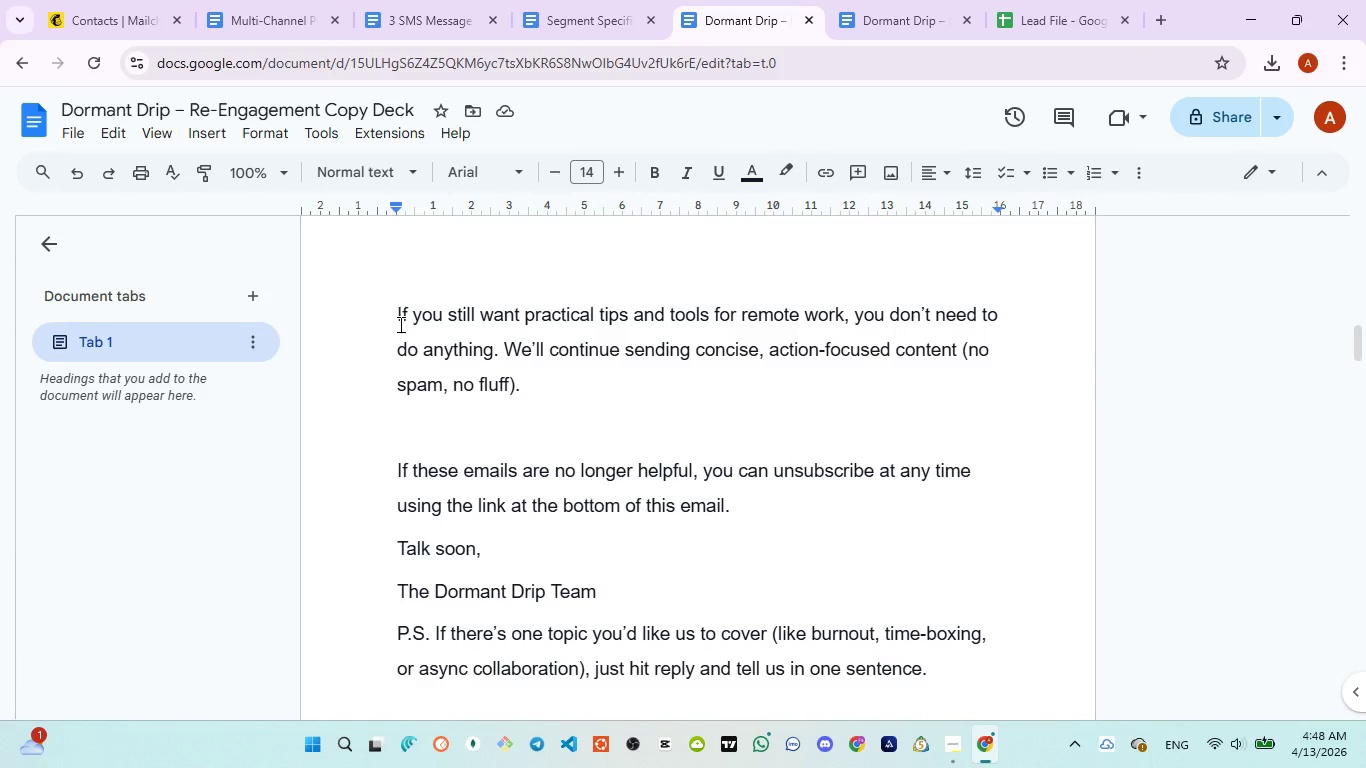 
left_click_drag(start_coordinate=[385, 307], to_coordinate=[950, 687])
 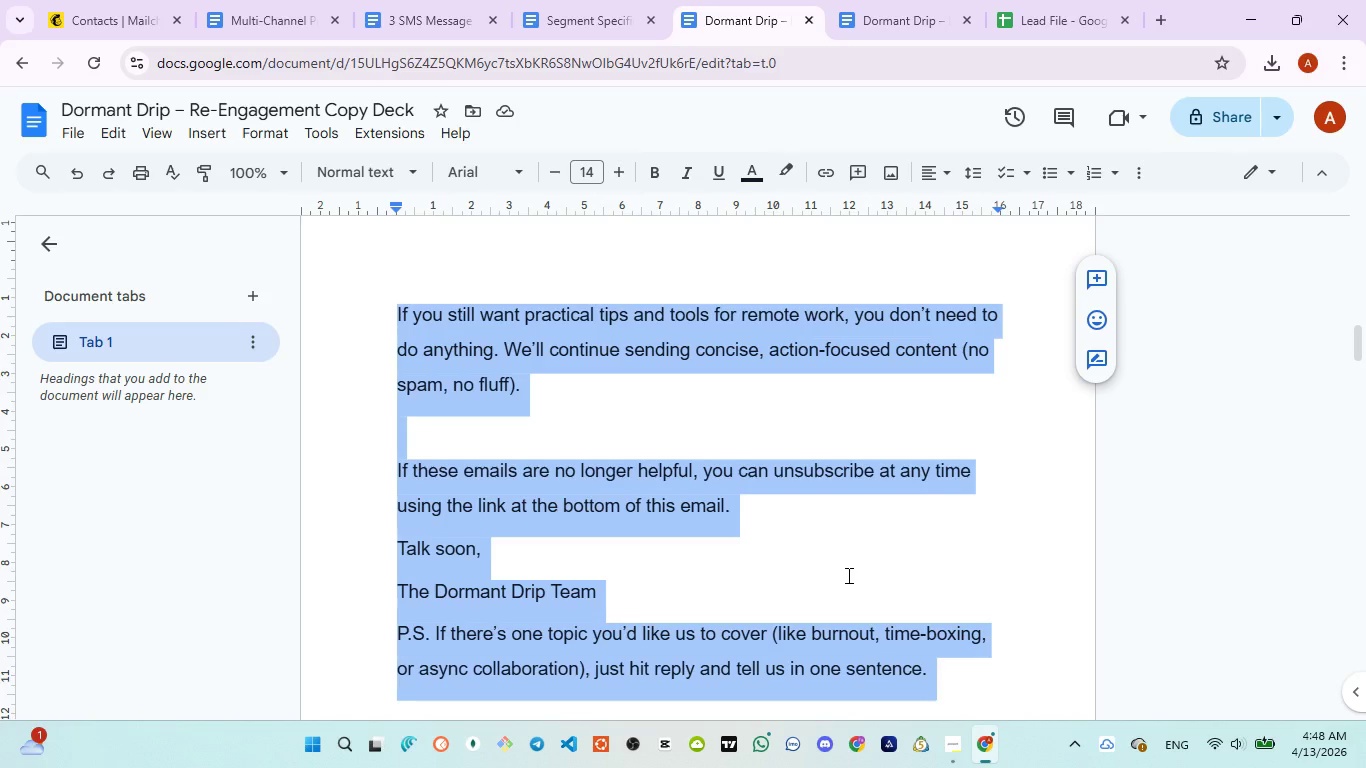 
scroll: coordinate [839, 579], scroll_direction: down, amount: 5.0
 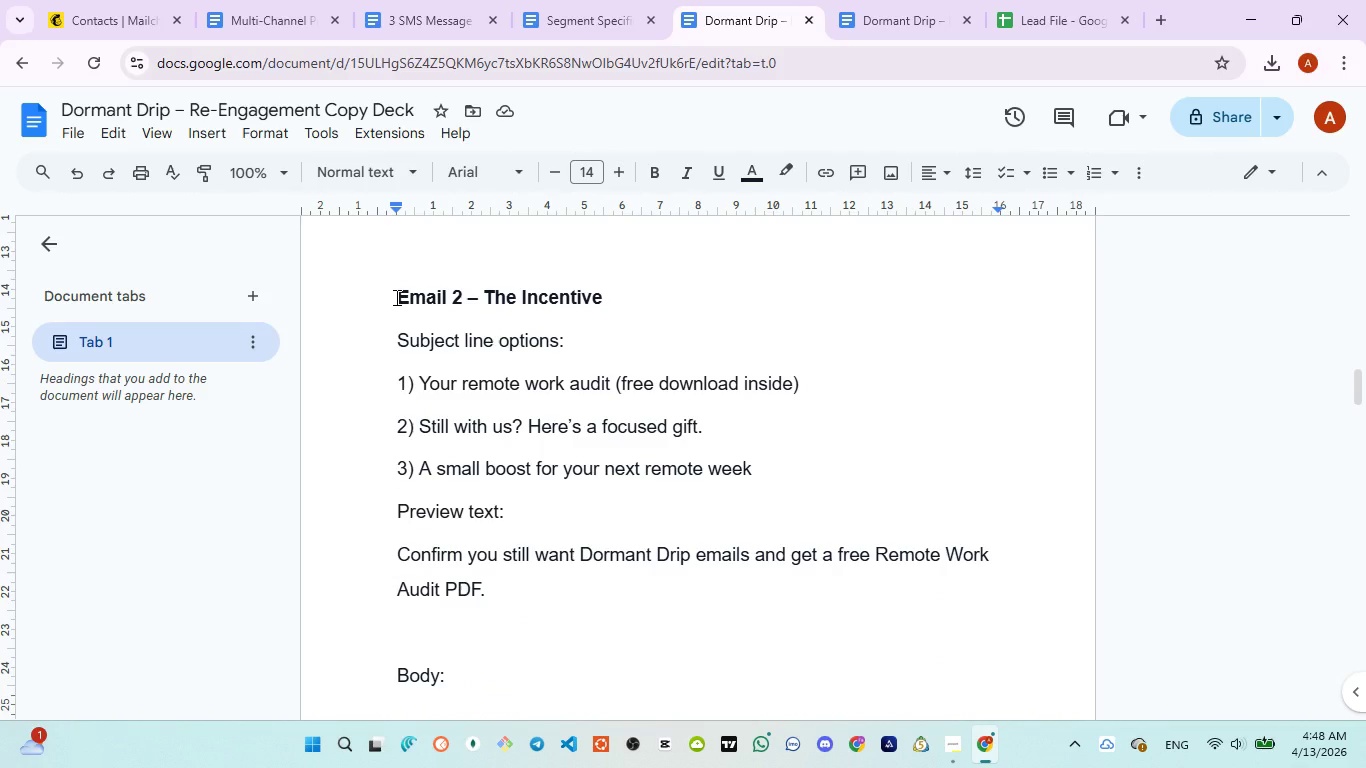 
left_click_drag(start_coordinate=[395, 297], to_coordinate=[552, 593])
 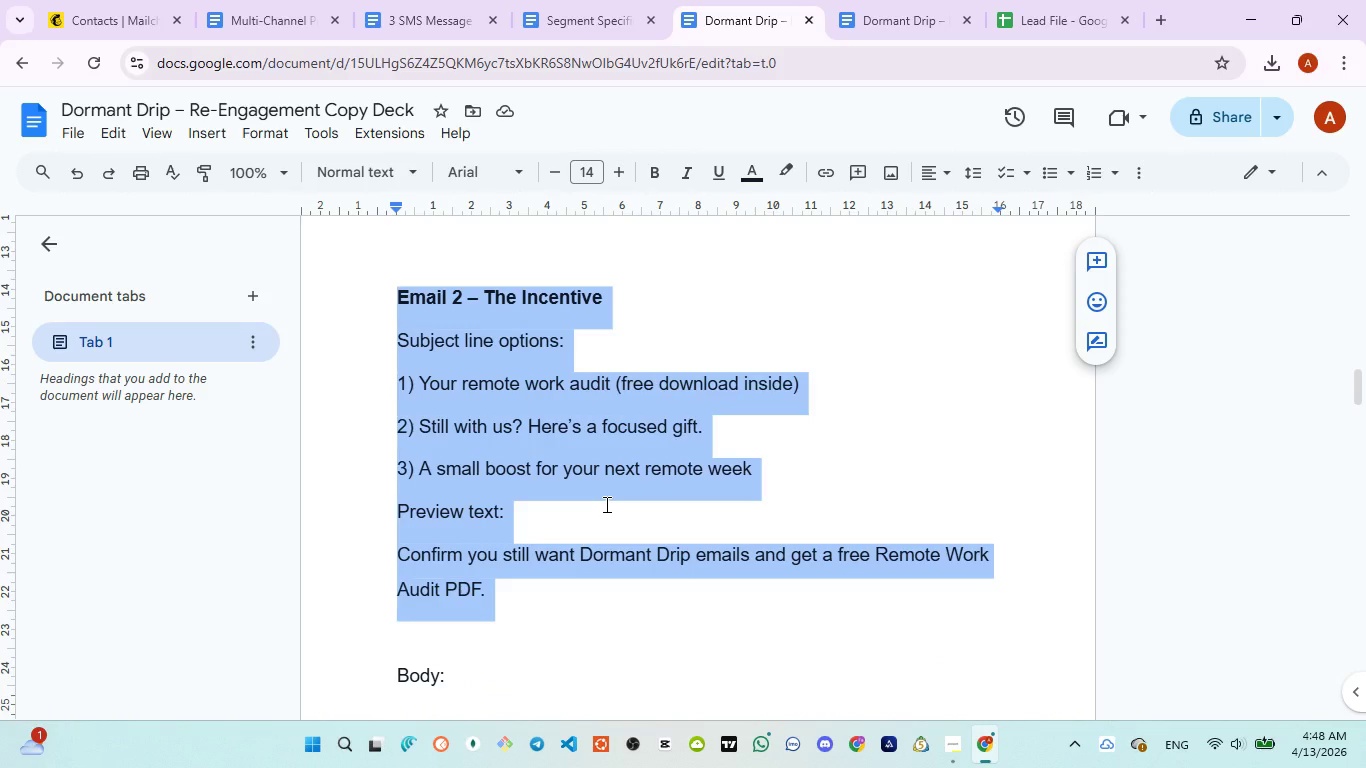 
scroll: coordinate [605, 505], scroll_direction: down, amount: 6.0
 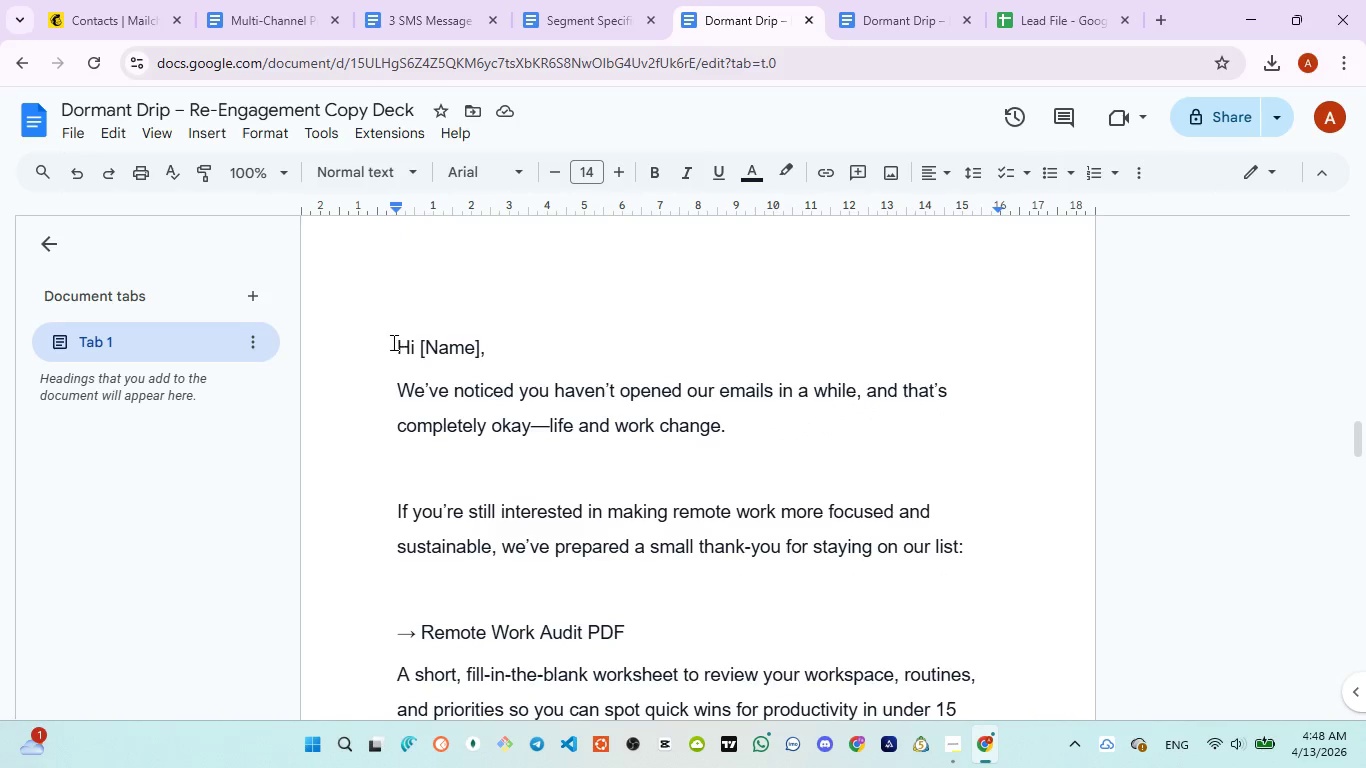 
left_click_drag(start_coordinate=[395, 343], to_coordinate=[913, 585])
 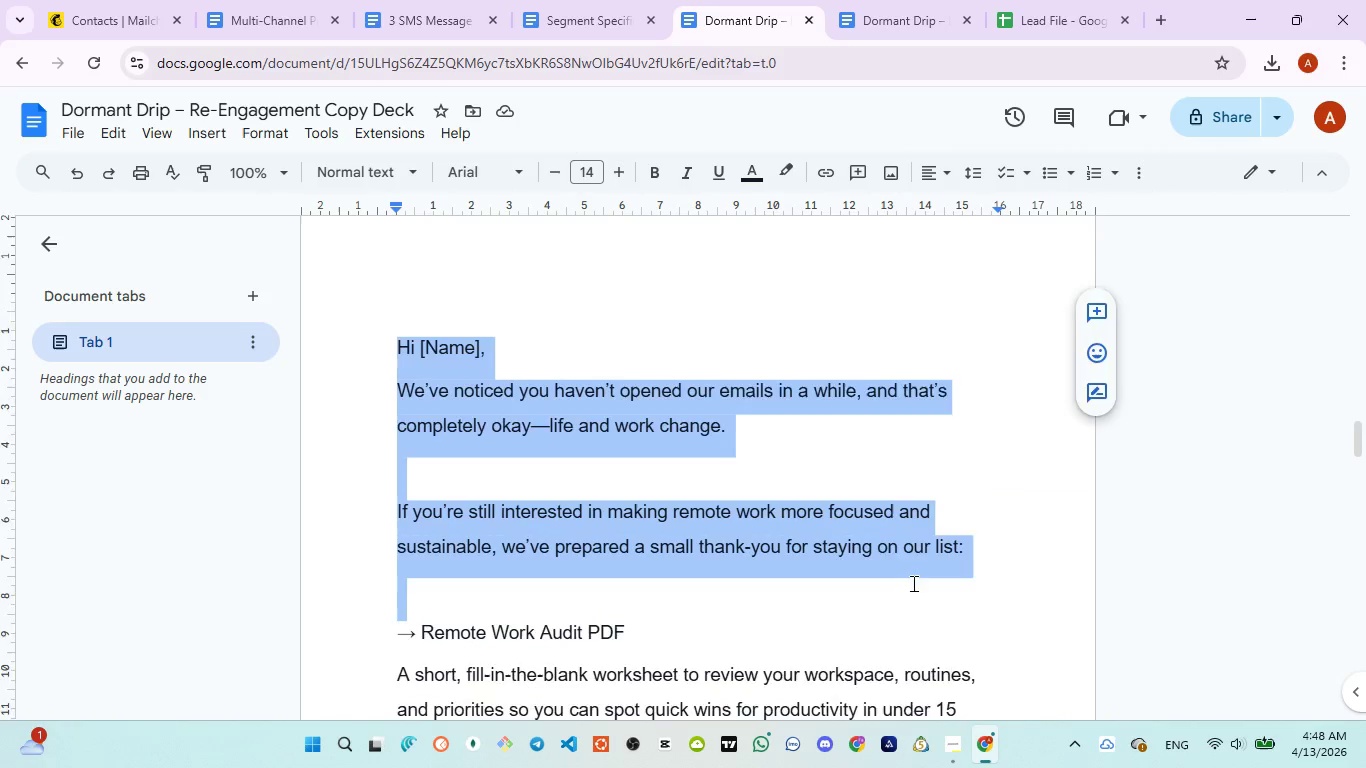 
scroll: coordinate [911, 583], scroll_direction: down, amount: 3.0
 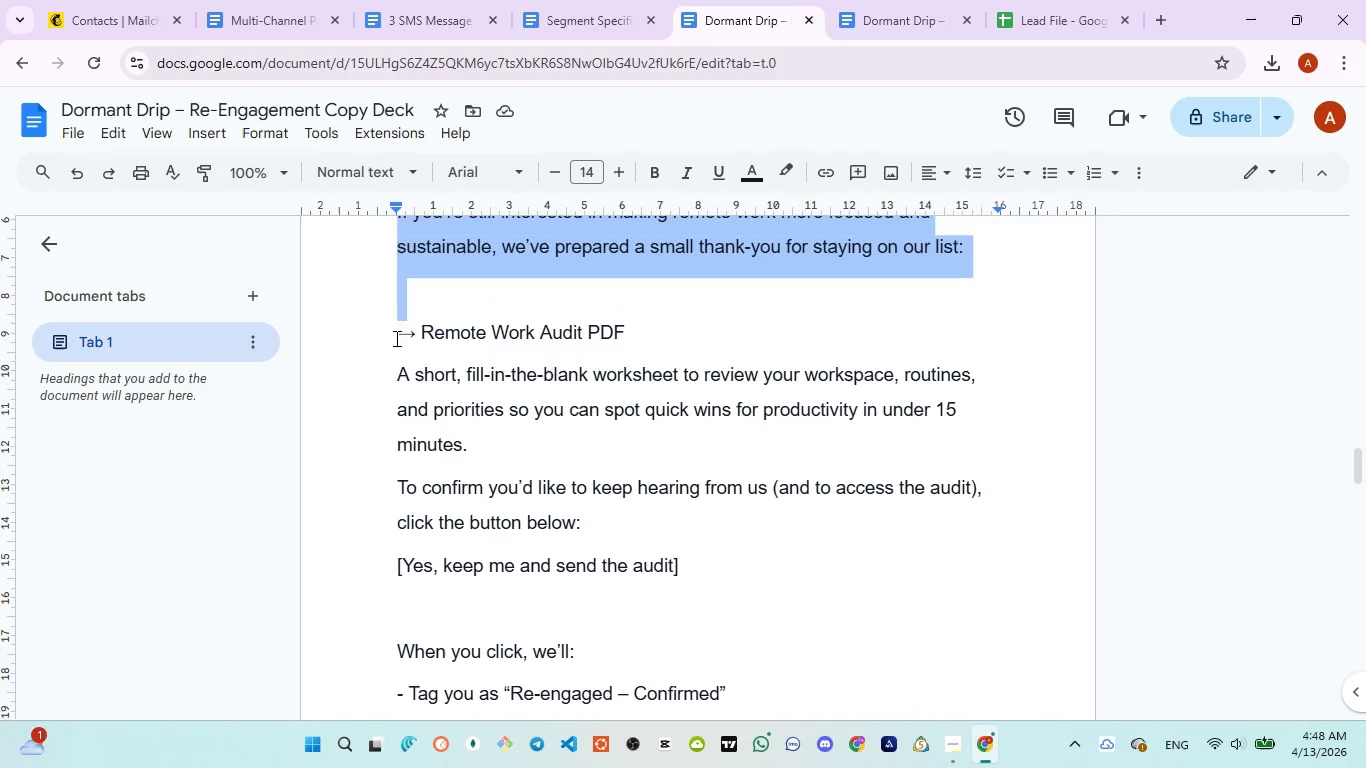 
left_click_drag(start_coordinate=[370, 327], to_coordinate=[725, 559])
 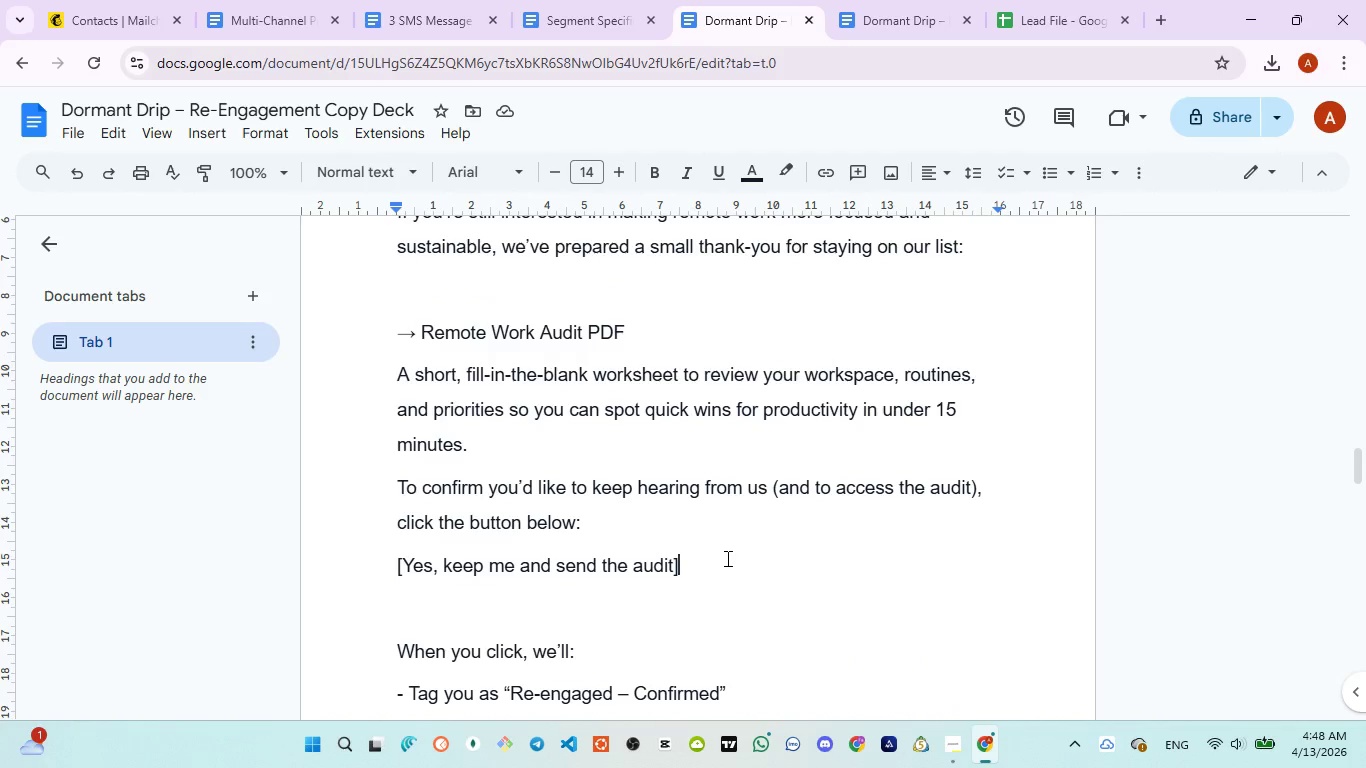 
left_click([725, 559])
 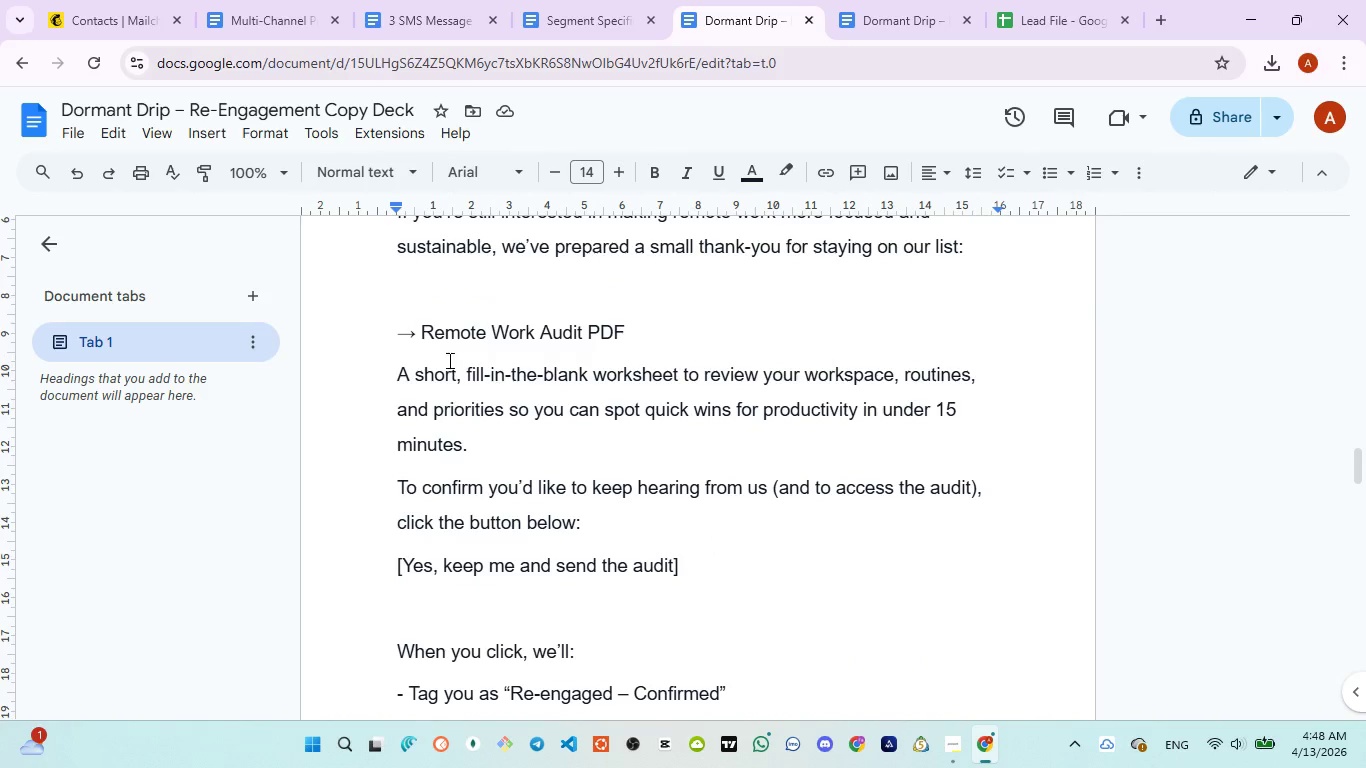 
left_click_drag(start_coordinate=[391, 322], to_coordinate=[704, 566])
 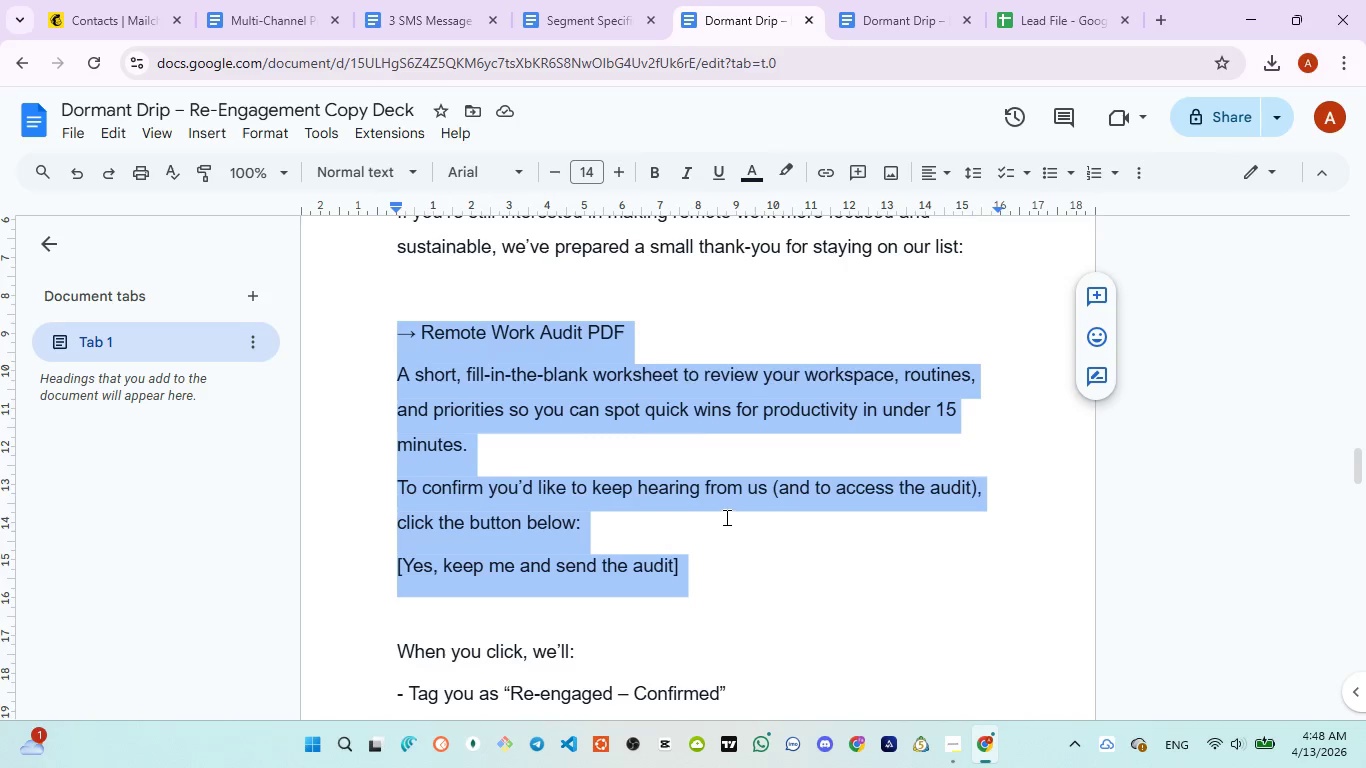 
scroll: coordinate [725, 517], scroll_direction: down, amount: 2.0
 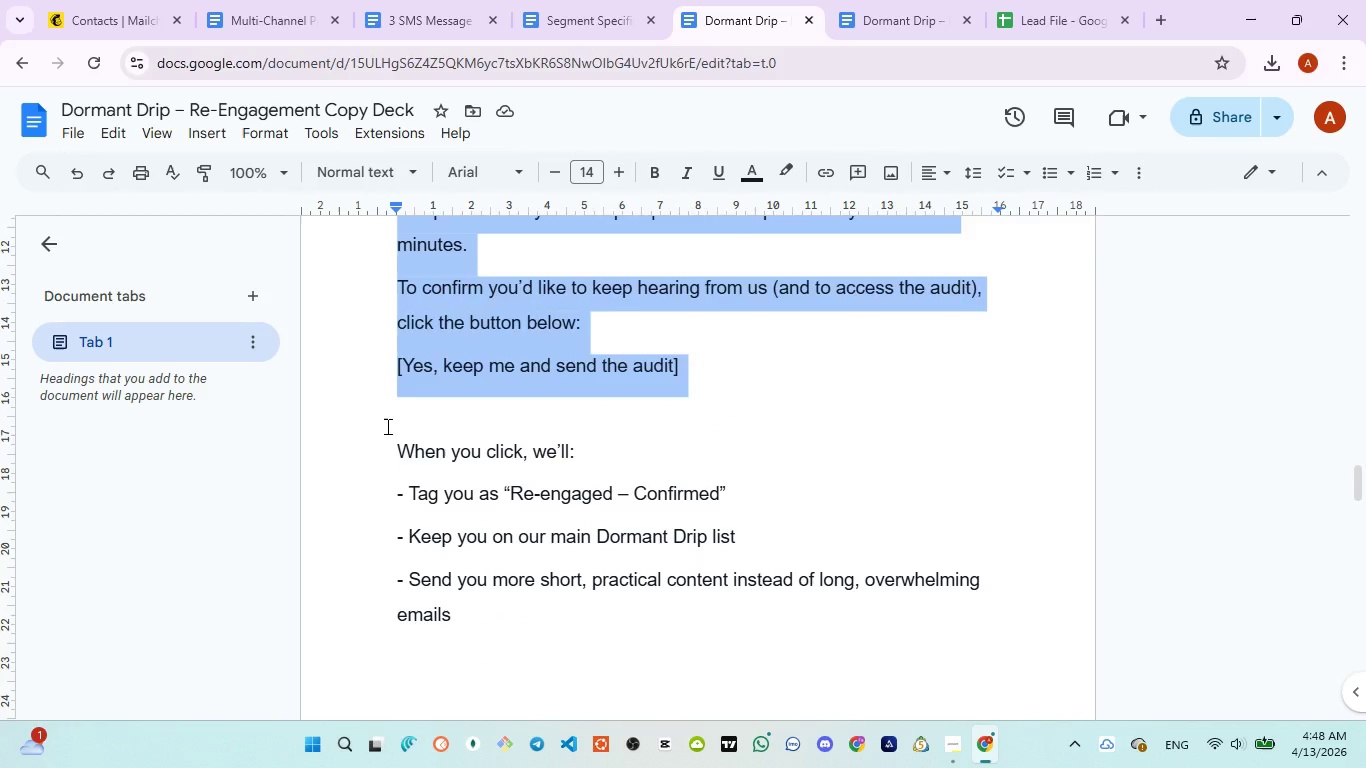 
left_click_drag(start_coordinate=[386, 426], to_coordinate=[516, 613])
 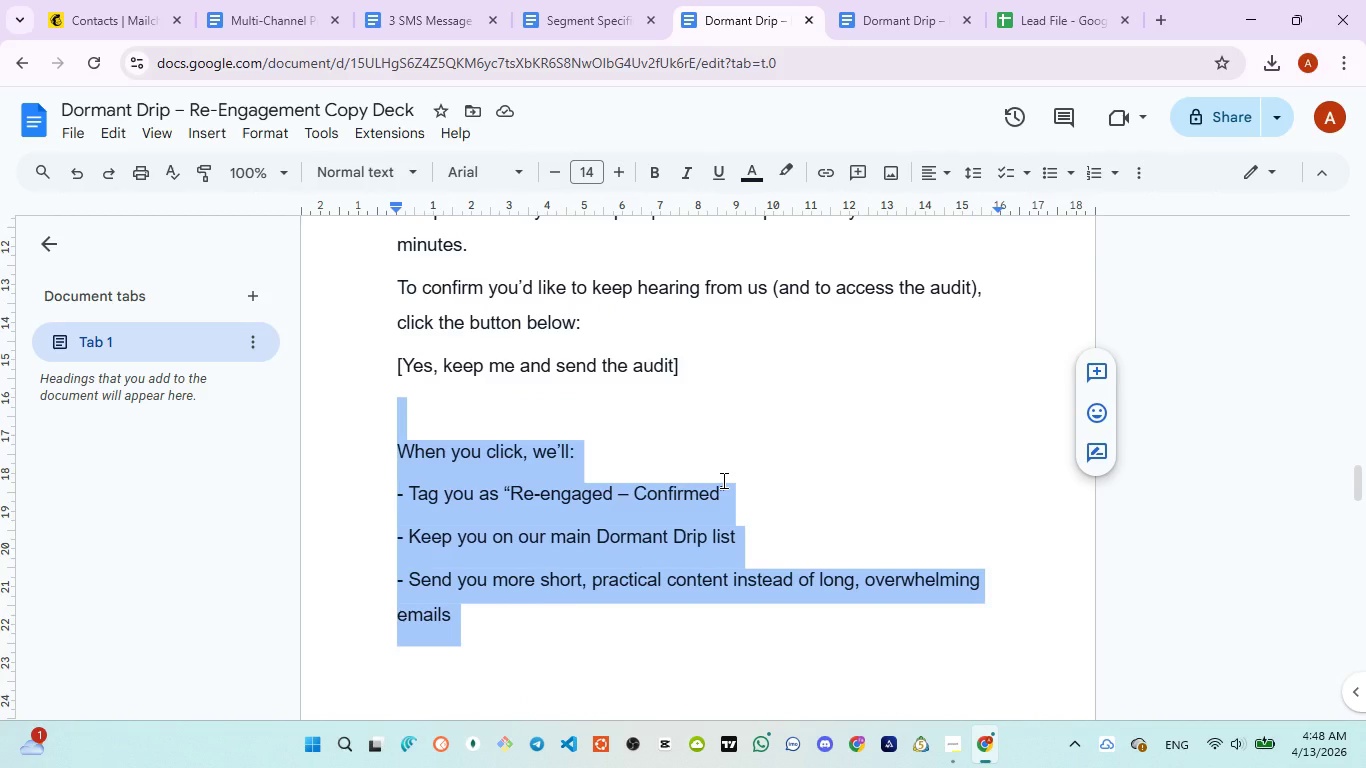 
scroll: coordinate [722, 486], scroll_direction: down, amount: 6.0
 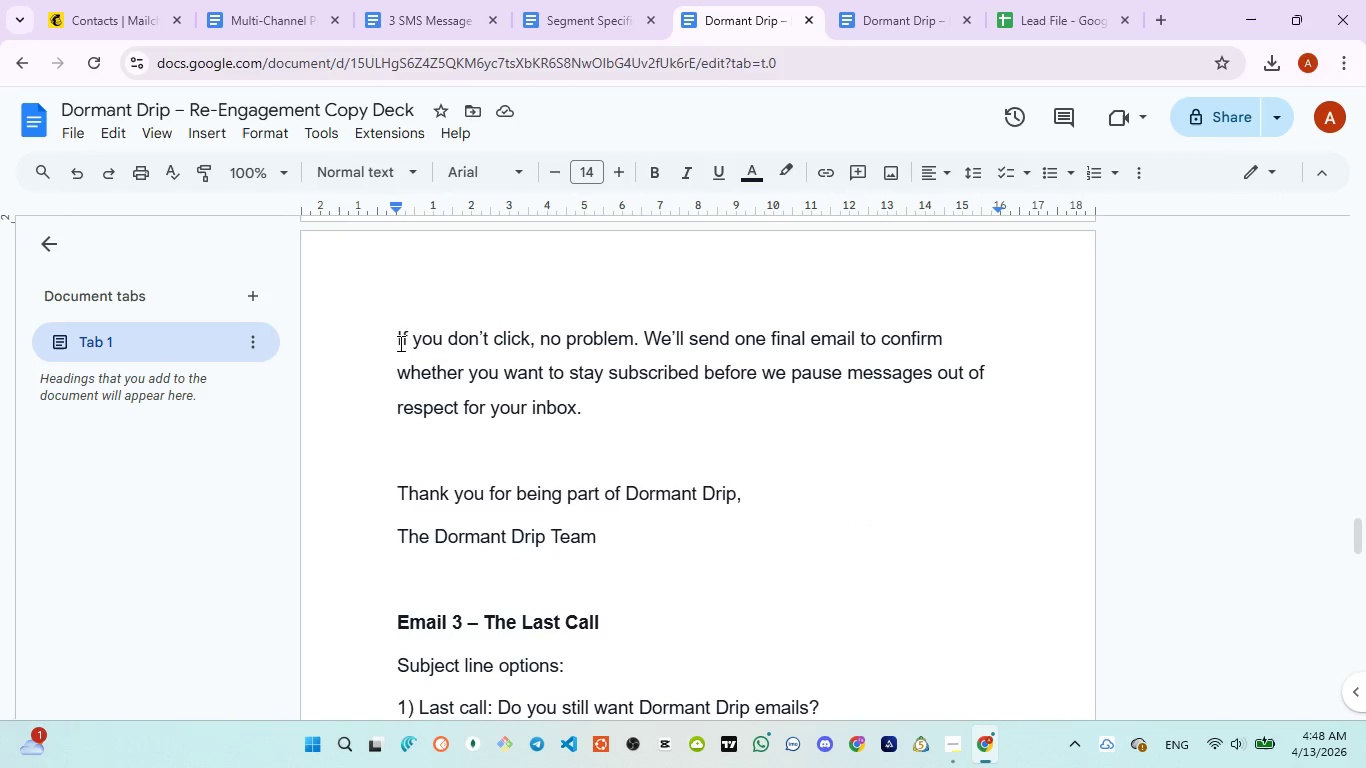 
left_click_drag(start_coordinate=[399, 338], to_coordinate=[736, 529])
 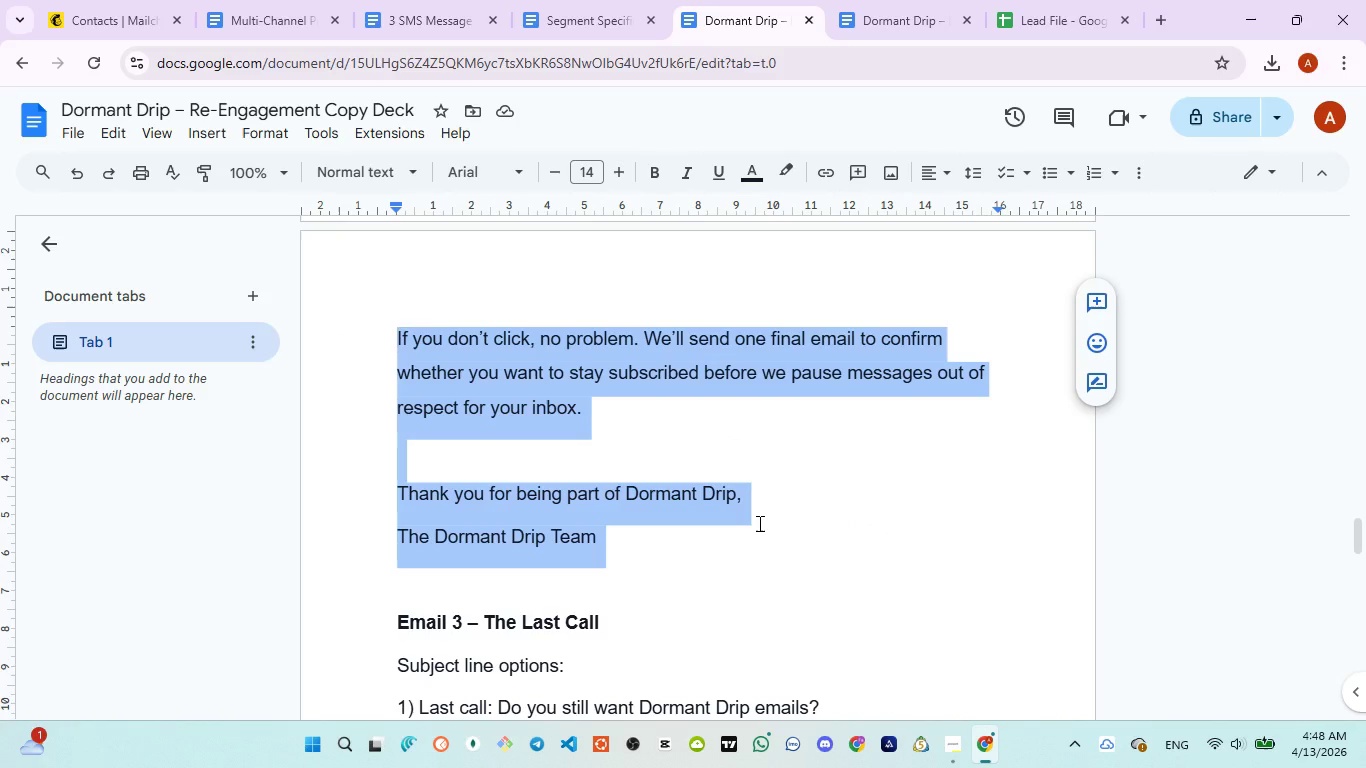 
scroll: coordinate [758, 524], scroll_direction: down, amount: 2.0
 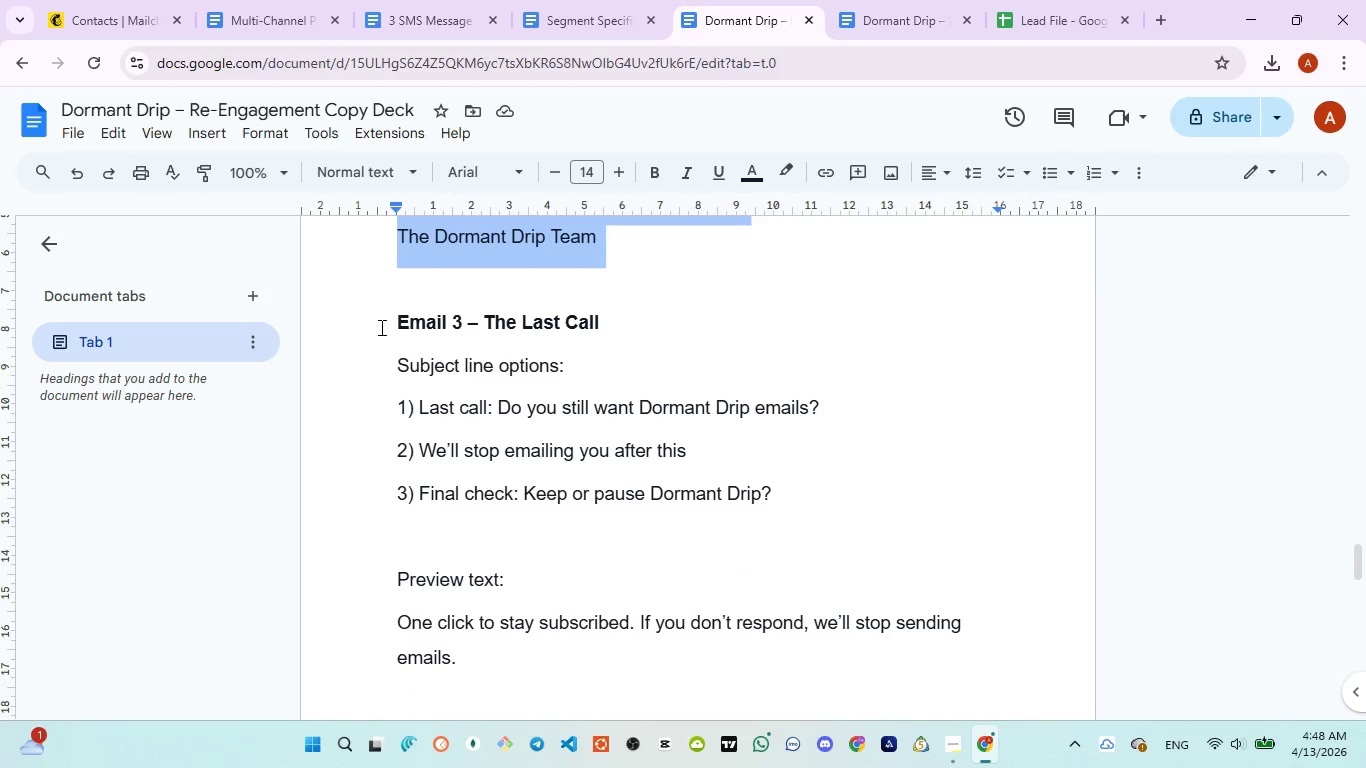 
left_click_drag(start_coordinate=[381, 324], to_coordinate=[771, 499])
 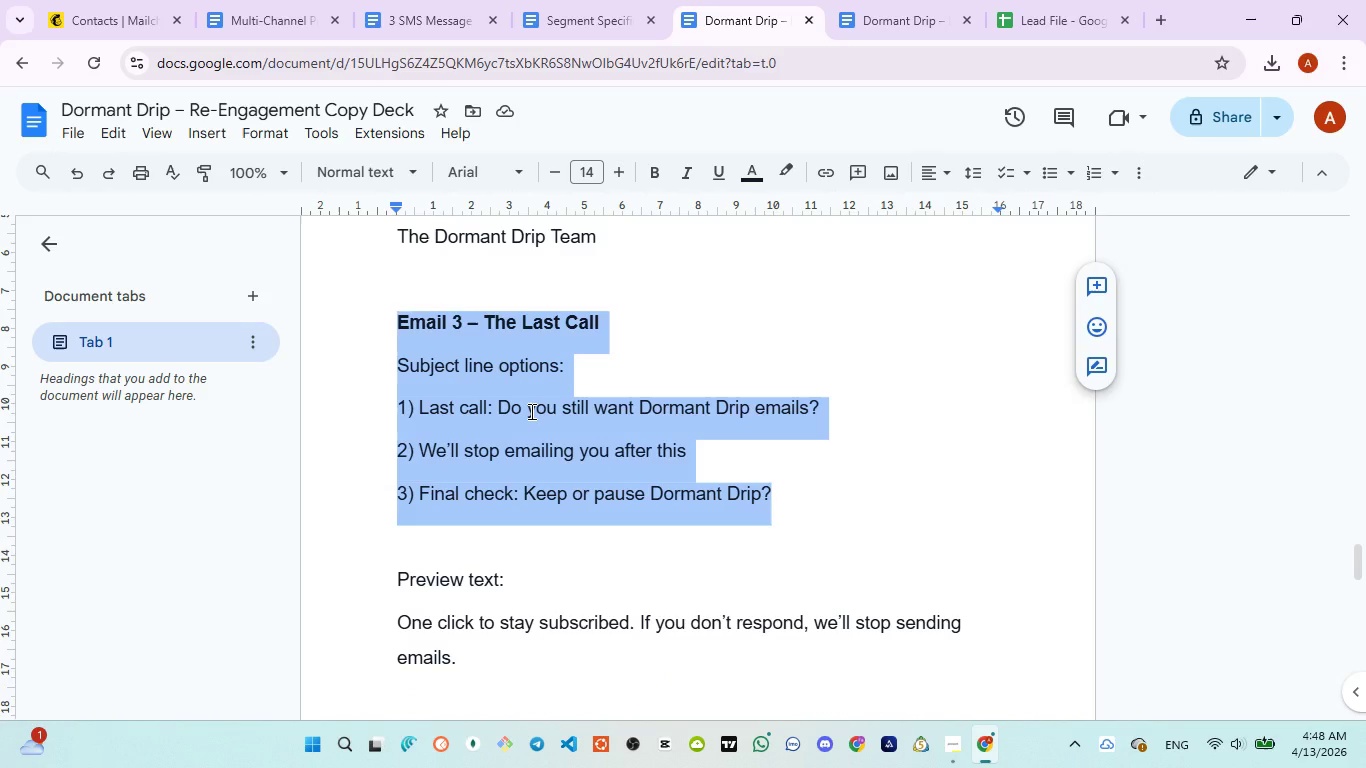 
scroll: coordinate [529, 411], scroll_direction: down, amount: 2.0
 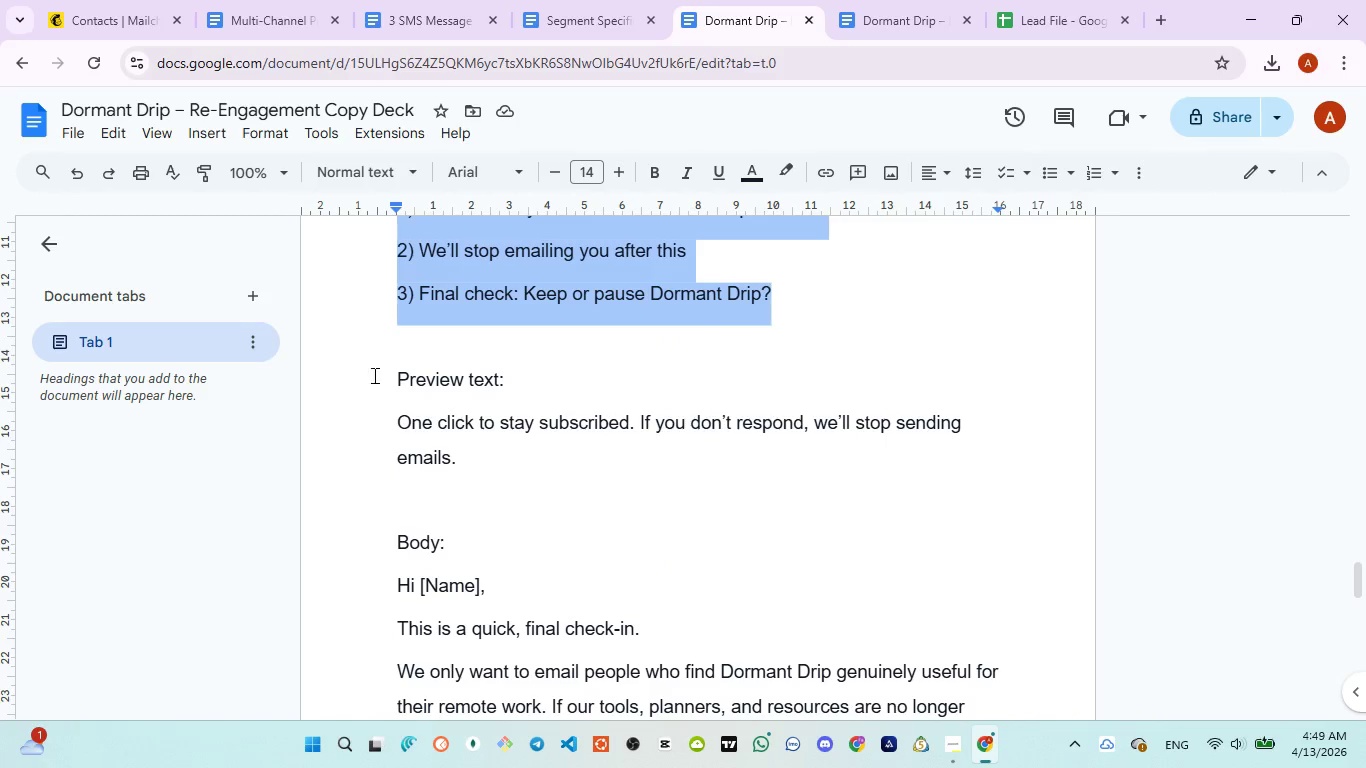 
left_click_drag(start_coordinate=[375, 375], to_coordinate=[468, 460])
 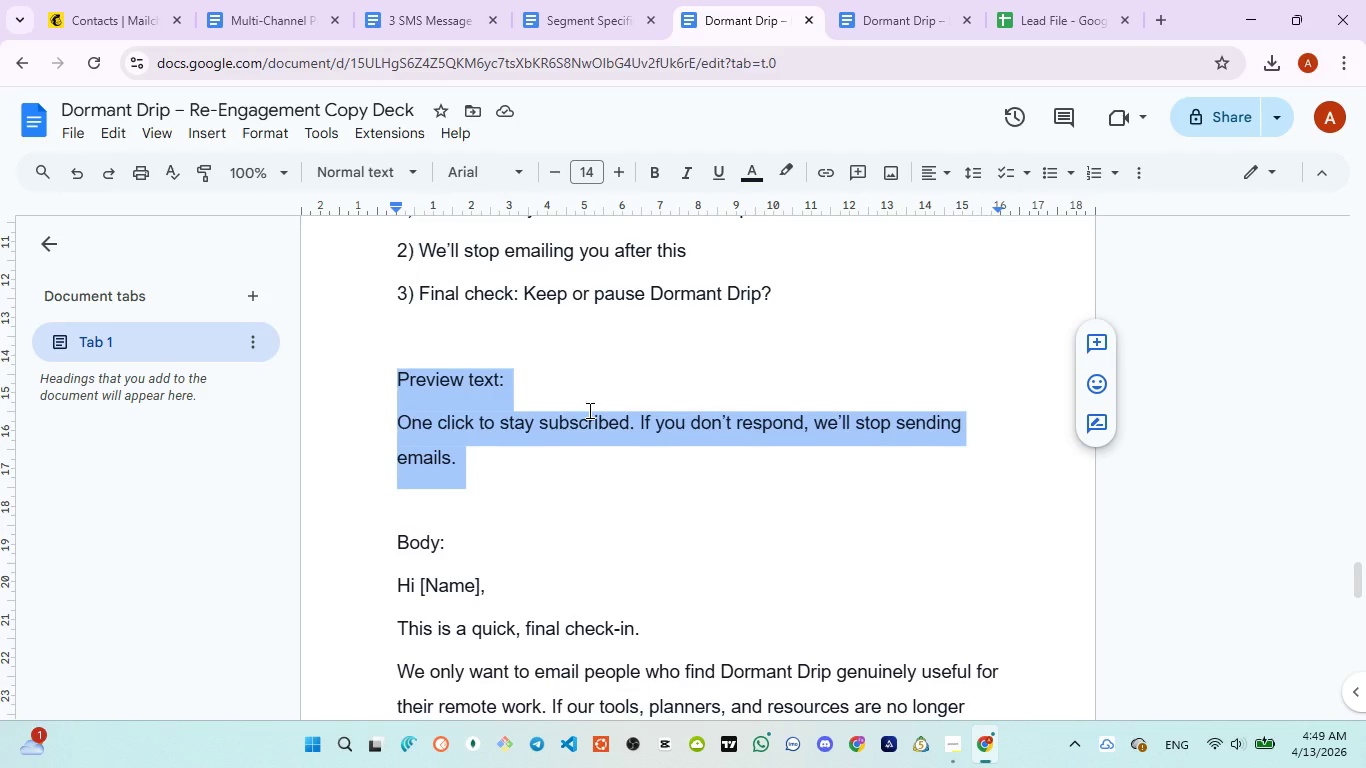 
scroll: coordinate [588, 414], scroll_direction: down, amount: 2.0
 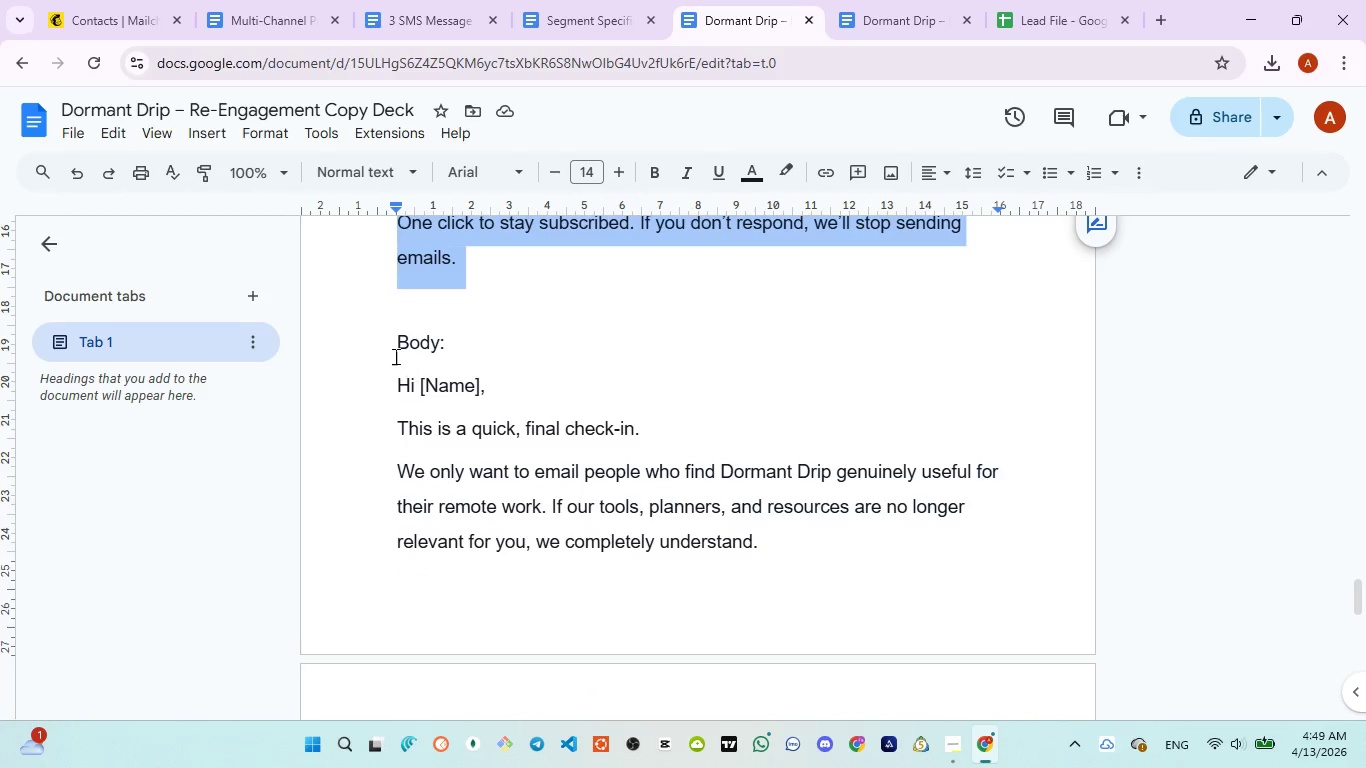 
left_click_drag(start_coordinate=[391, 353], to_coordinate=[769, 577])
 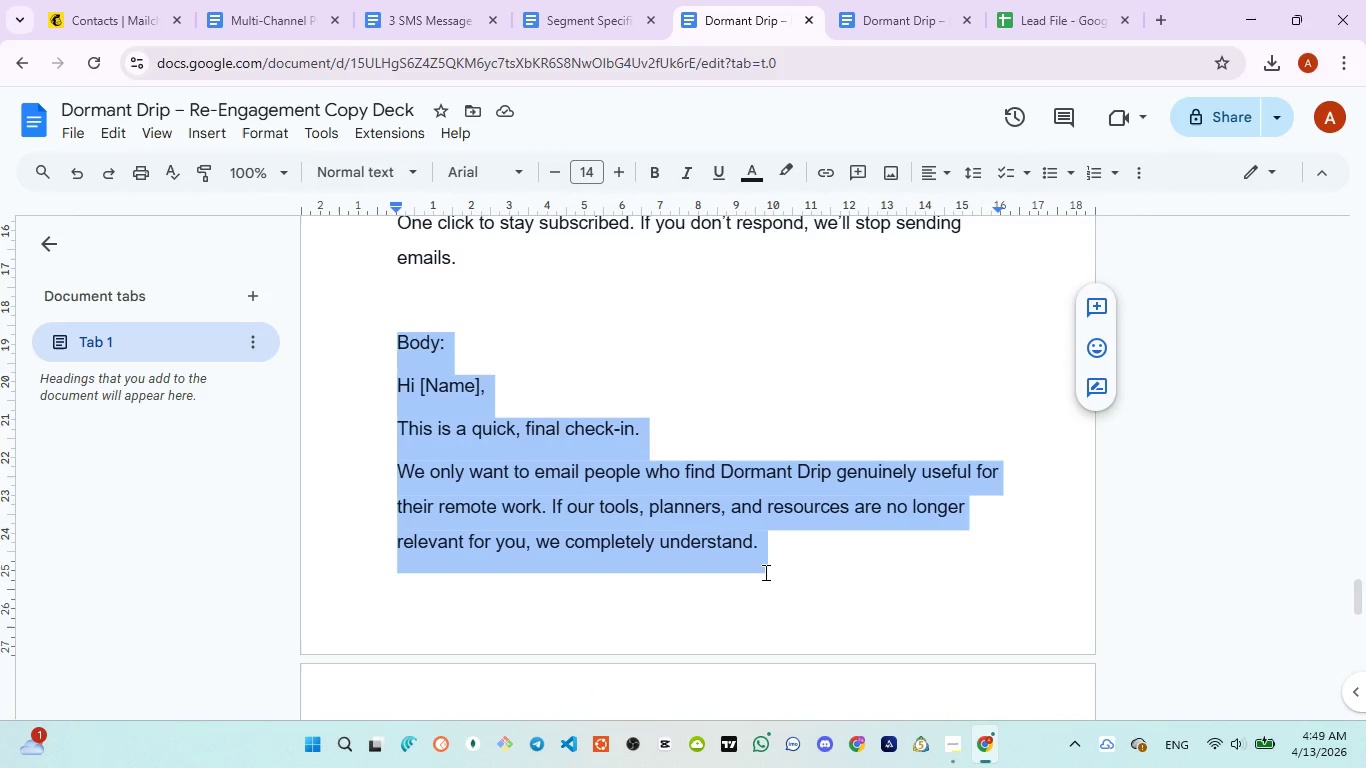 
scroll: coordinate [729, 562], scroll_direction: down, amount: 4.0
 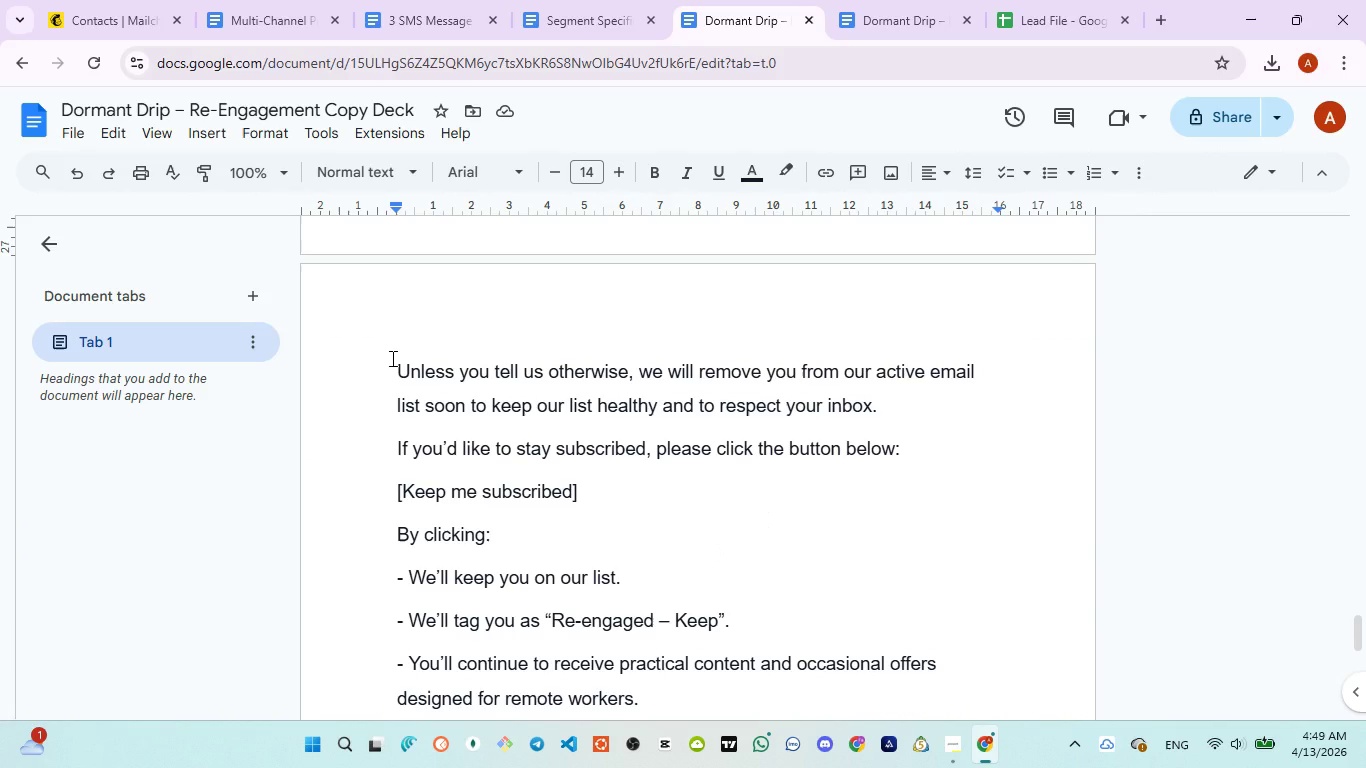 
left_click_drag(start_coordinate=[391, 358], to_coordinate=[604, 528])
 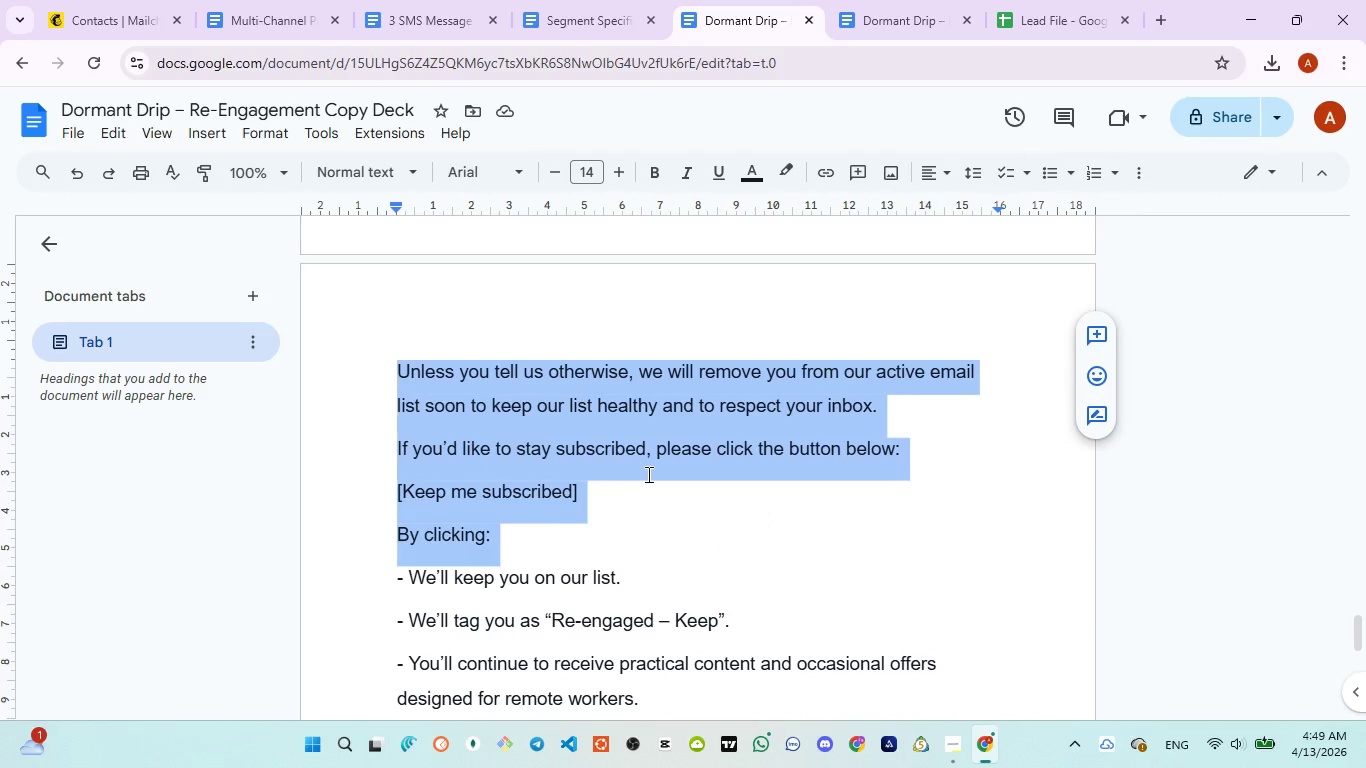 
scroll: coordinate [647, 474], scroll_direction: down, amount: 2.0
 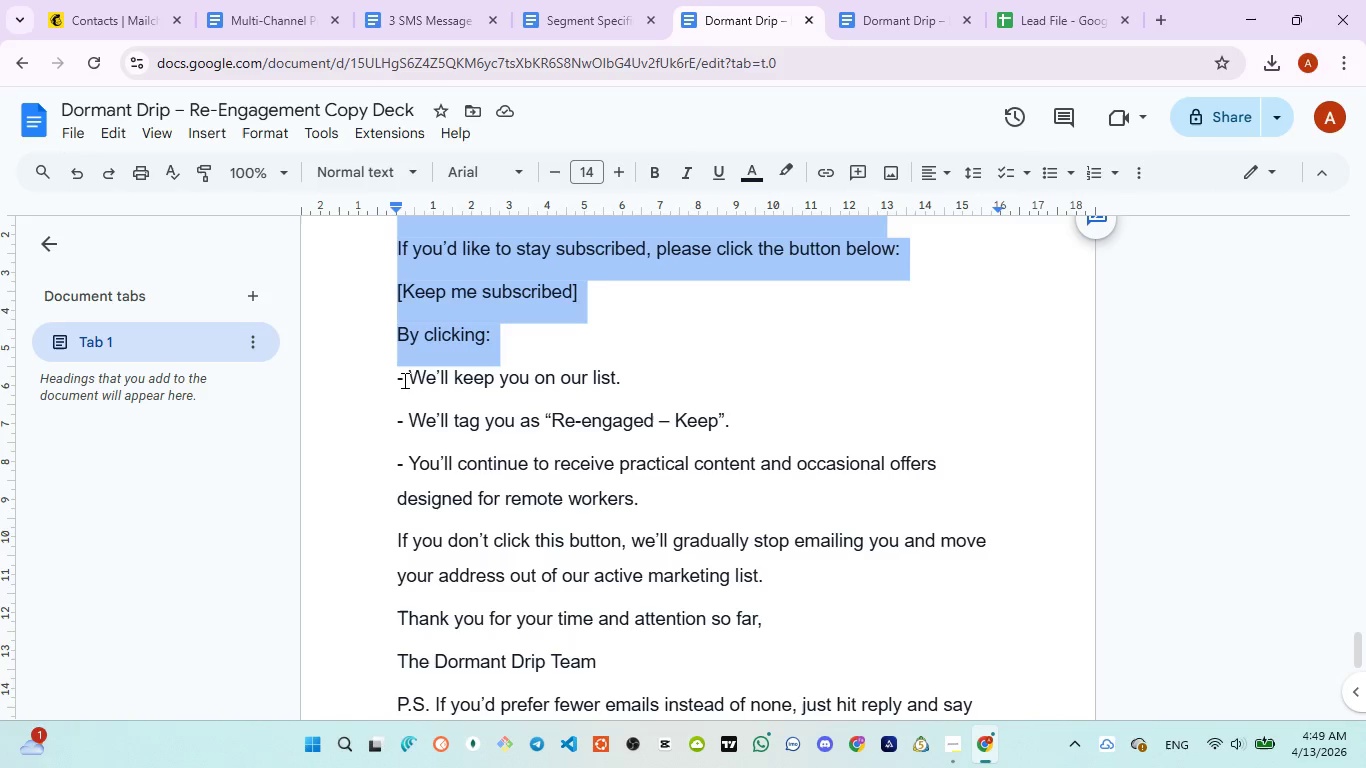 
left_click_drag(start_coordinate=[400, 378], to_coordinate=[777, 612])
 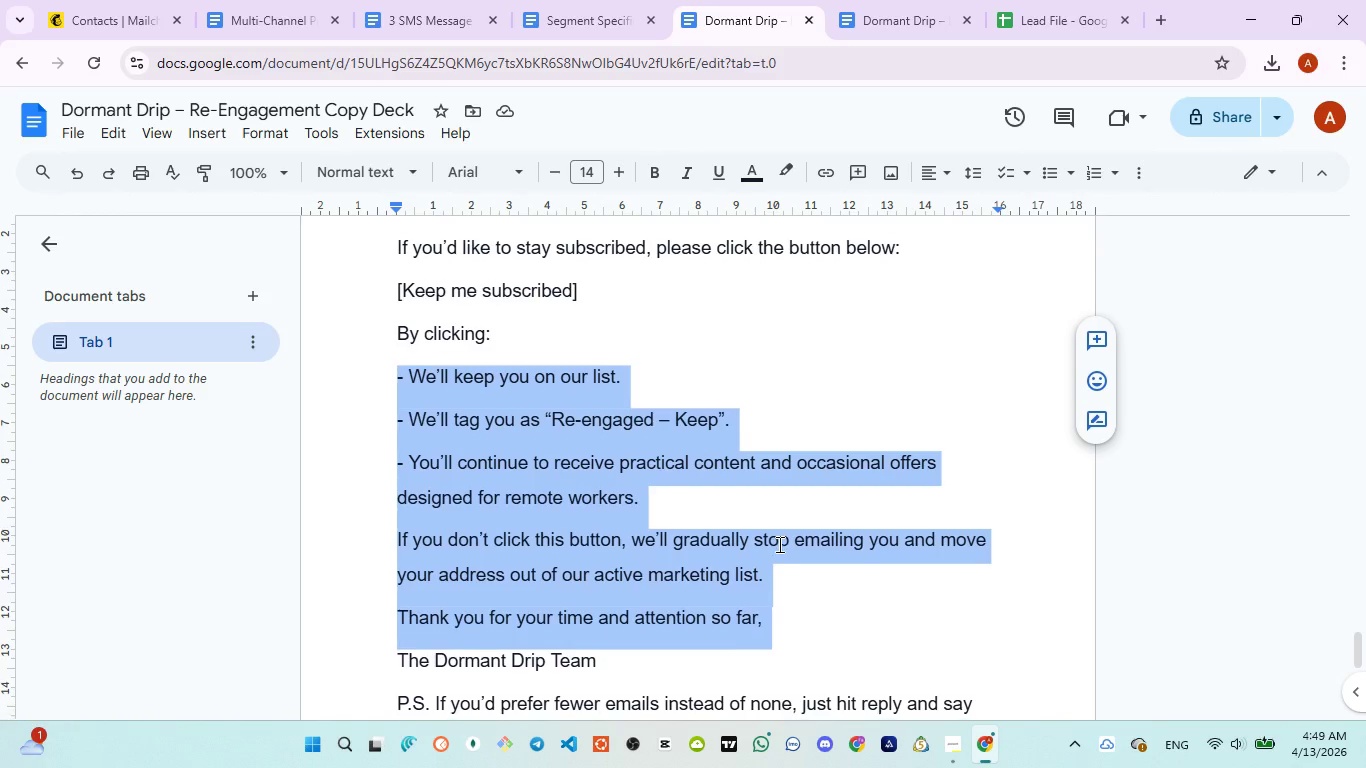 
scroll: coordinate [777, 544], scroll_direction: down, amount: 3.0
 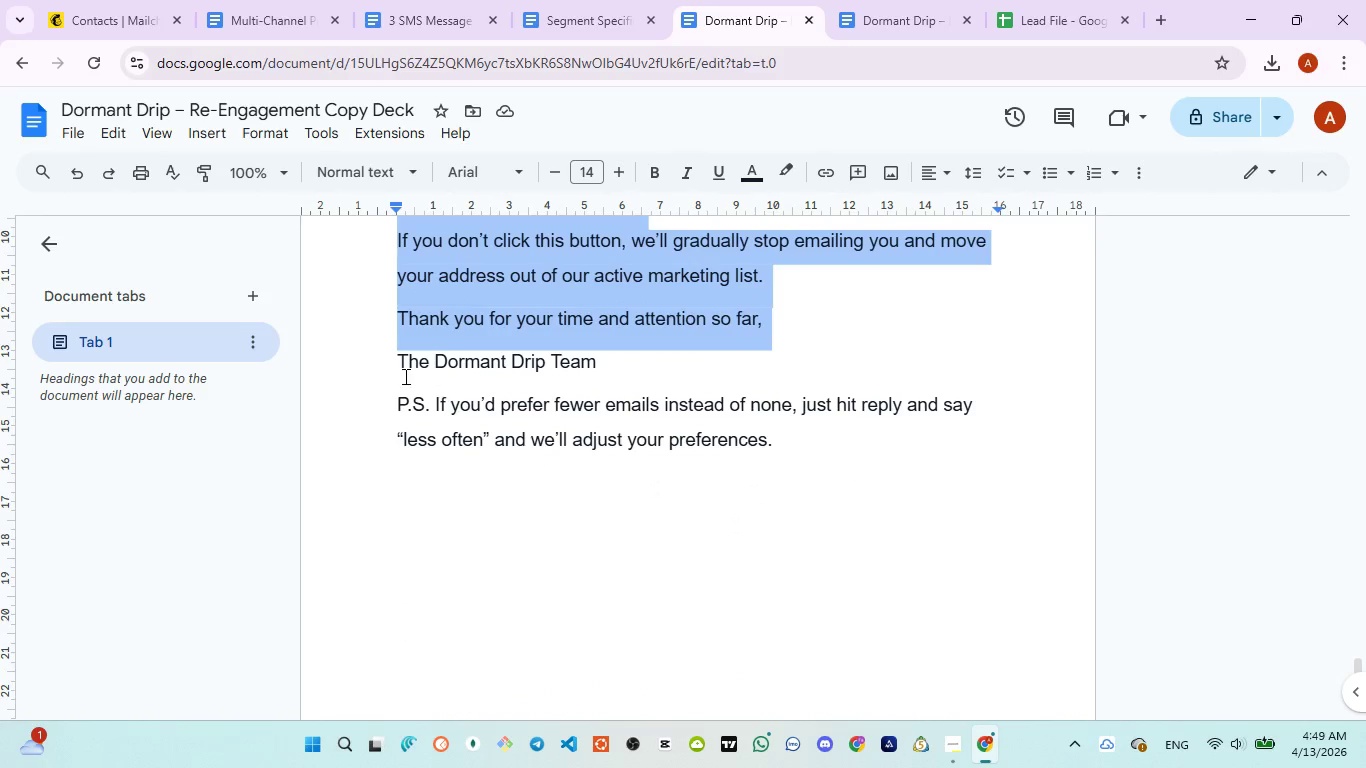 
left_click_drag(start_coordinate=[388, 361], to_coordinate=[712, 505])
 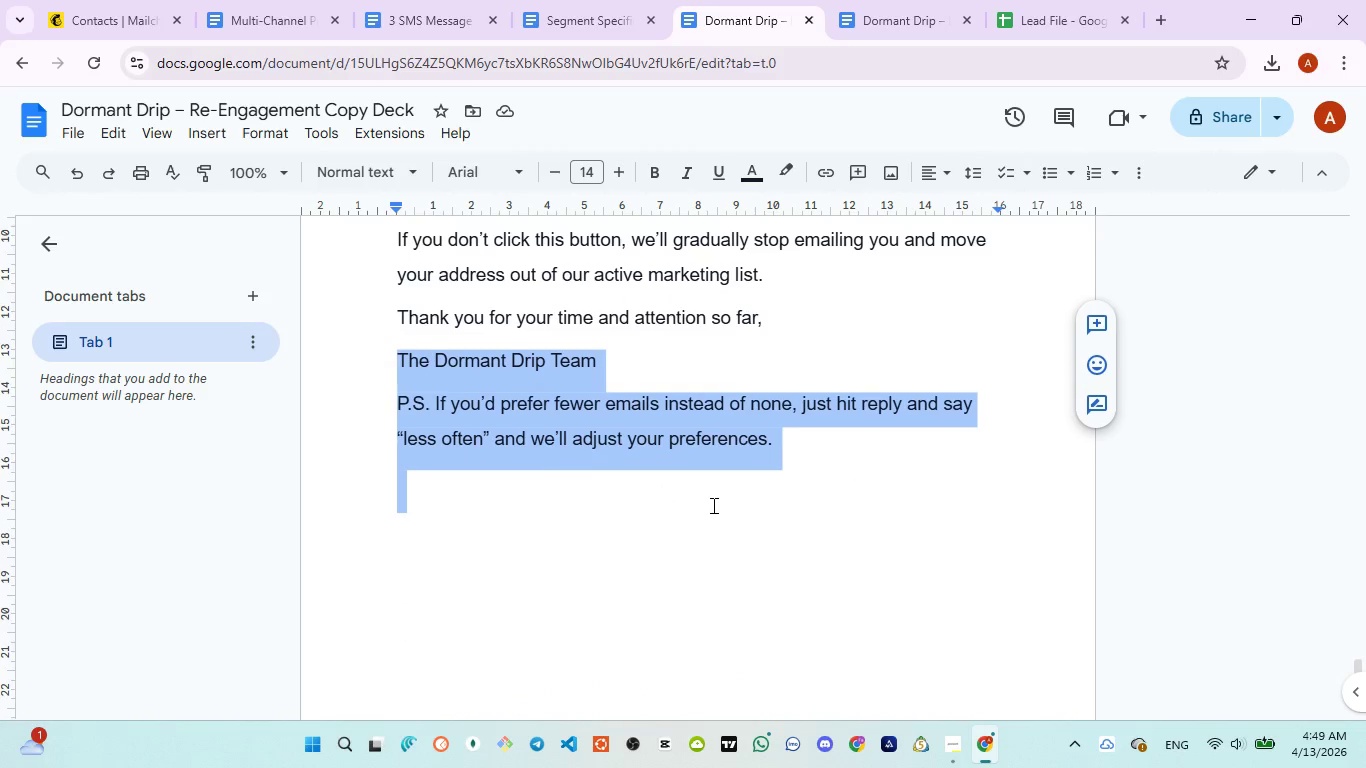 
scroll: coordinate [712, 505], scroll_direction: none, amount: 0.0
 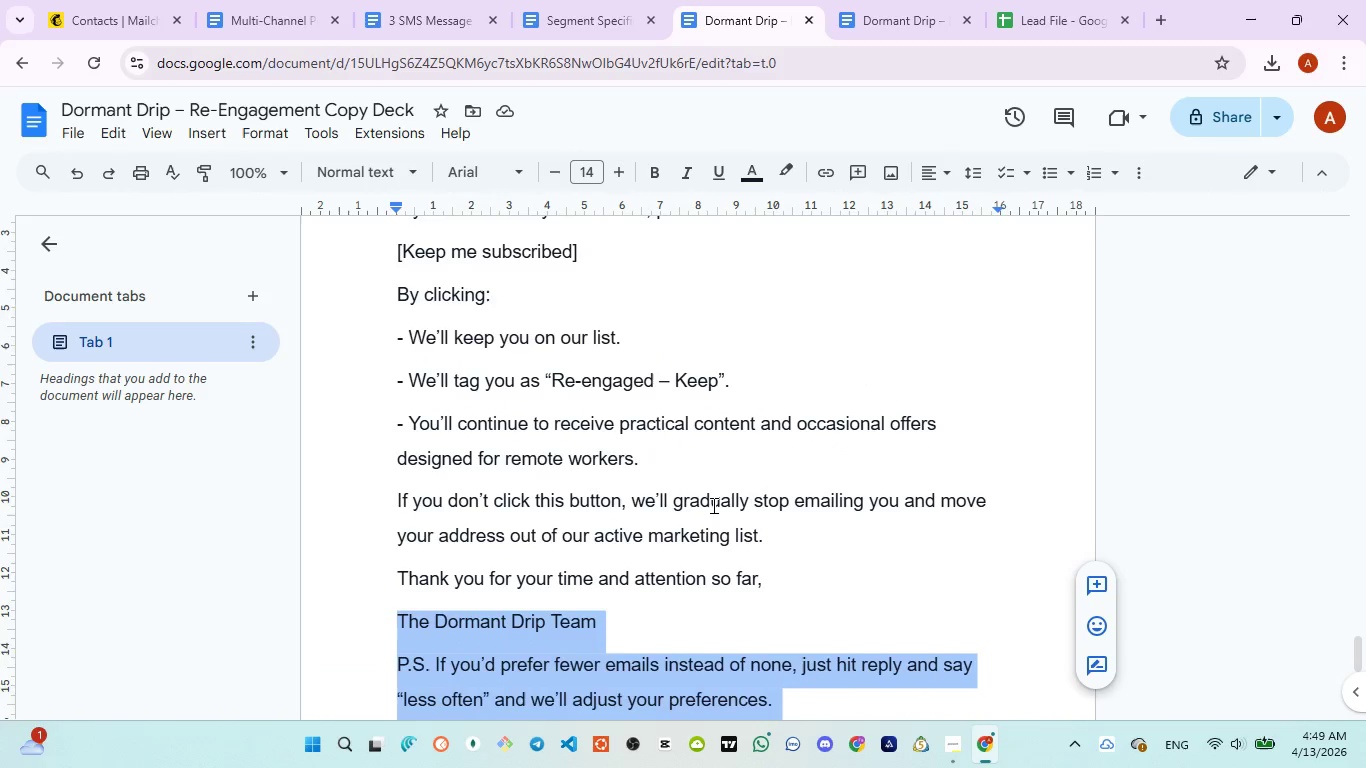 
scroll: coordinate [710, 503], scroll_direction: up, amount: 58.0
 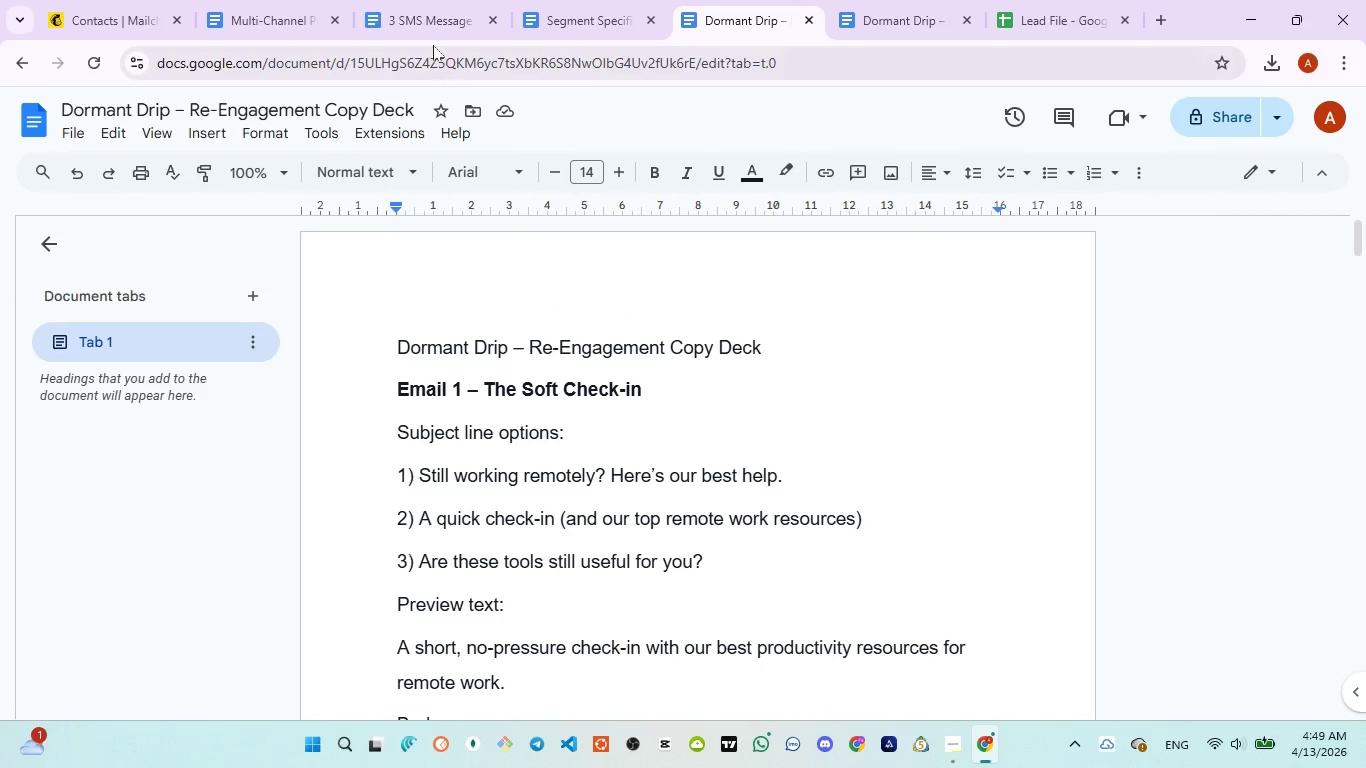 
left_click([426, 15])
 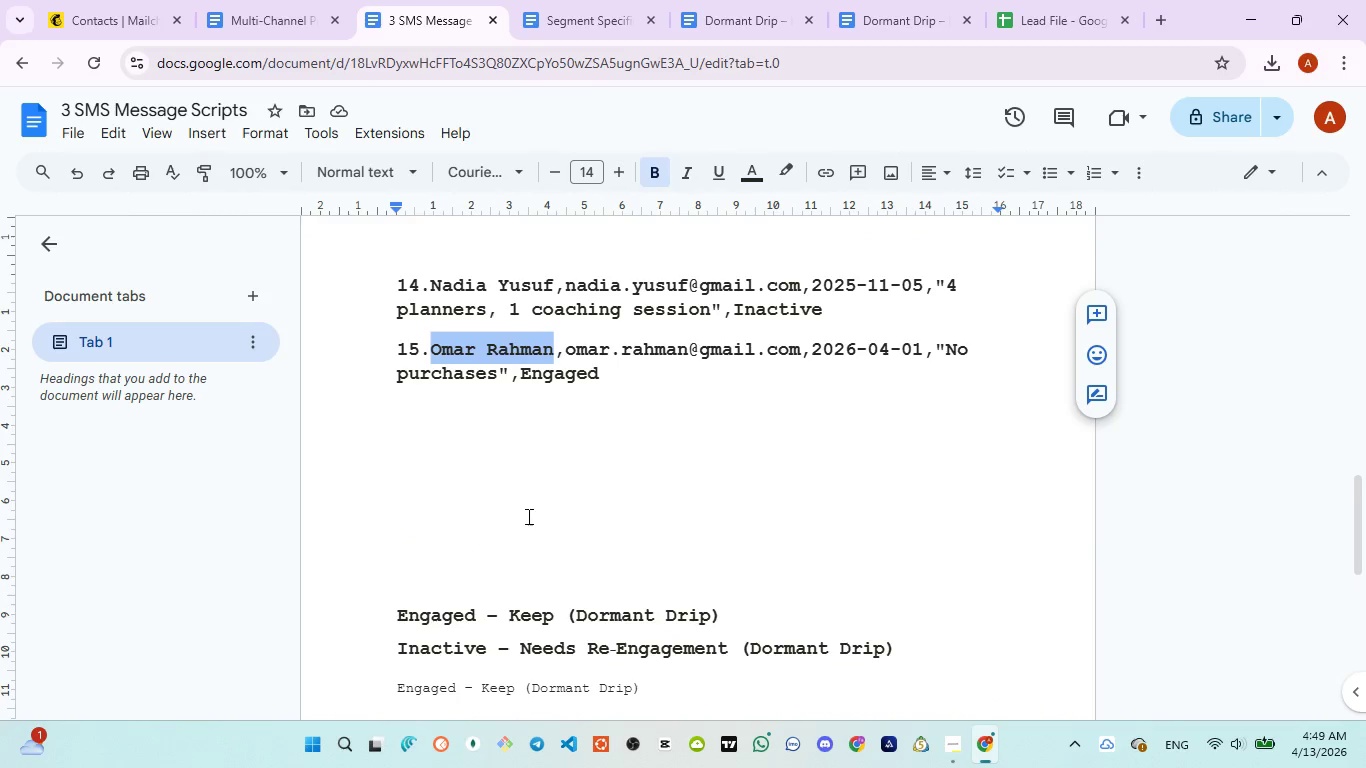 
left_click([501, 525])
 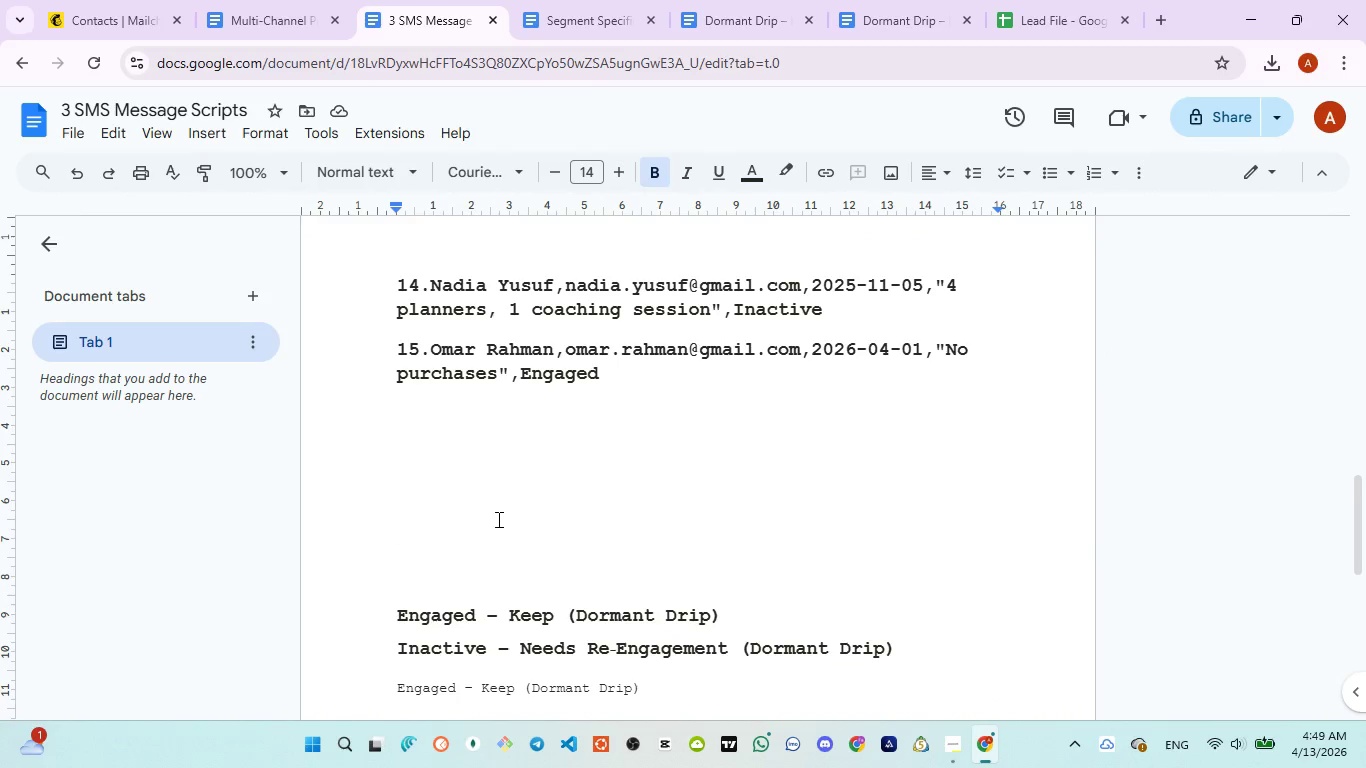 
left_click_drag(start_coordinate=[497, 519], to_coordinate=[347, 158])
 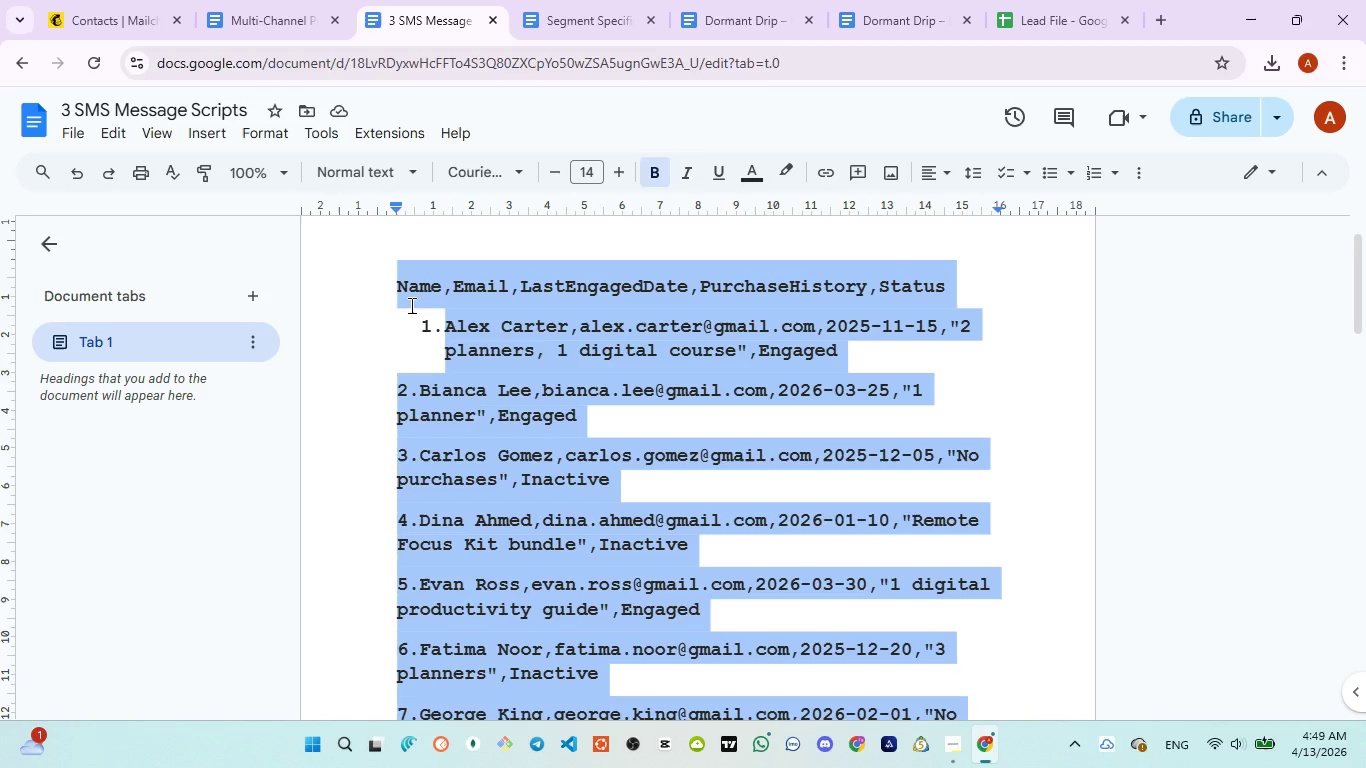 
key(Backspace)
 